 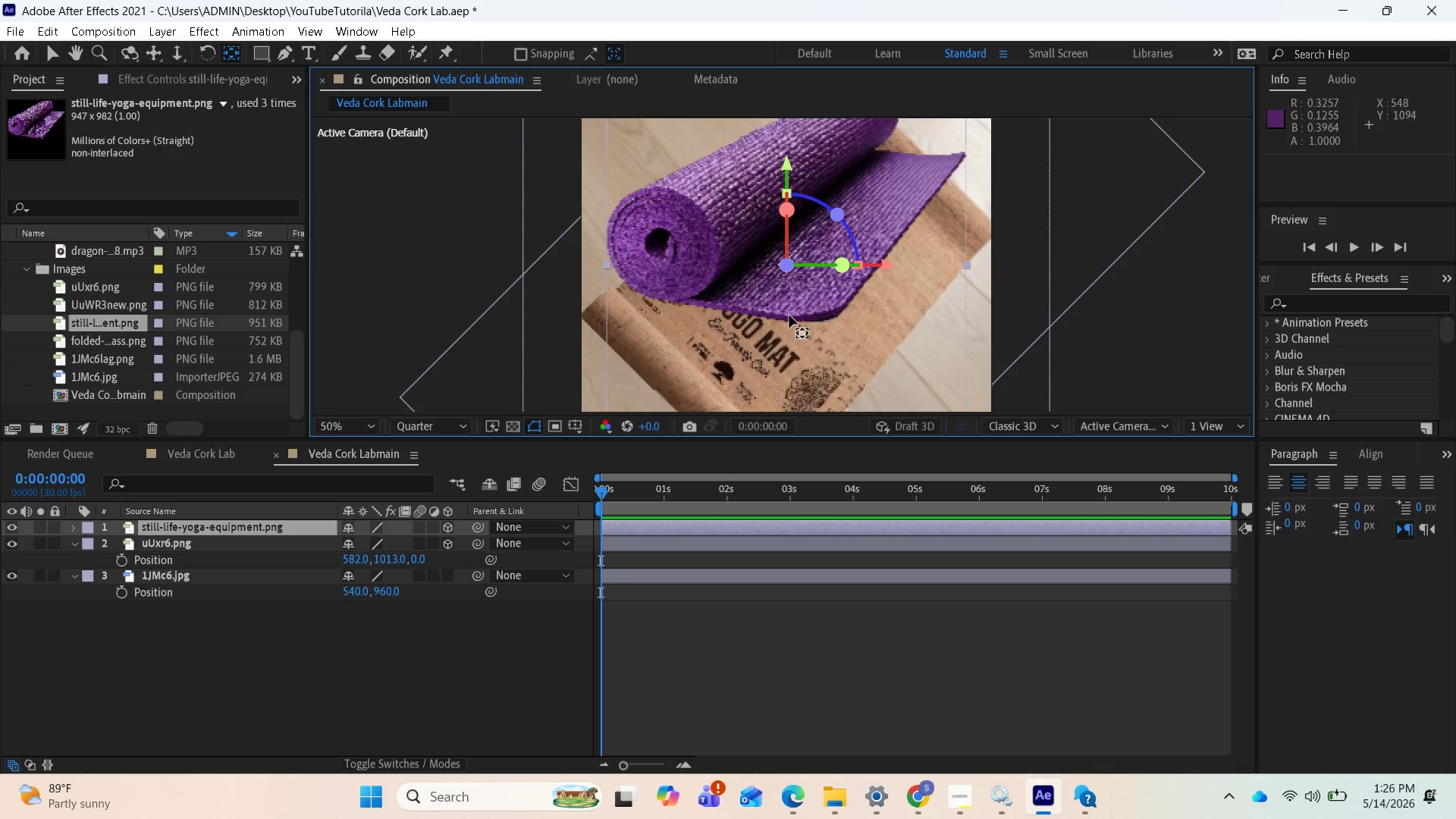 
left_click_drag(start_coordinate=[787, 173], to_coordinate=[780, 150])
 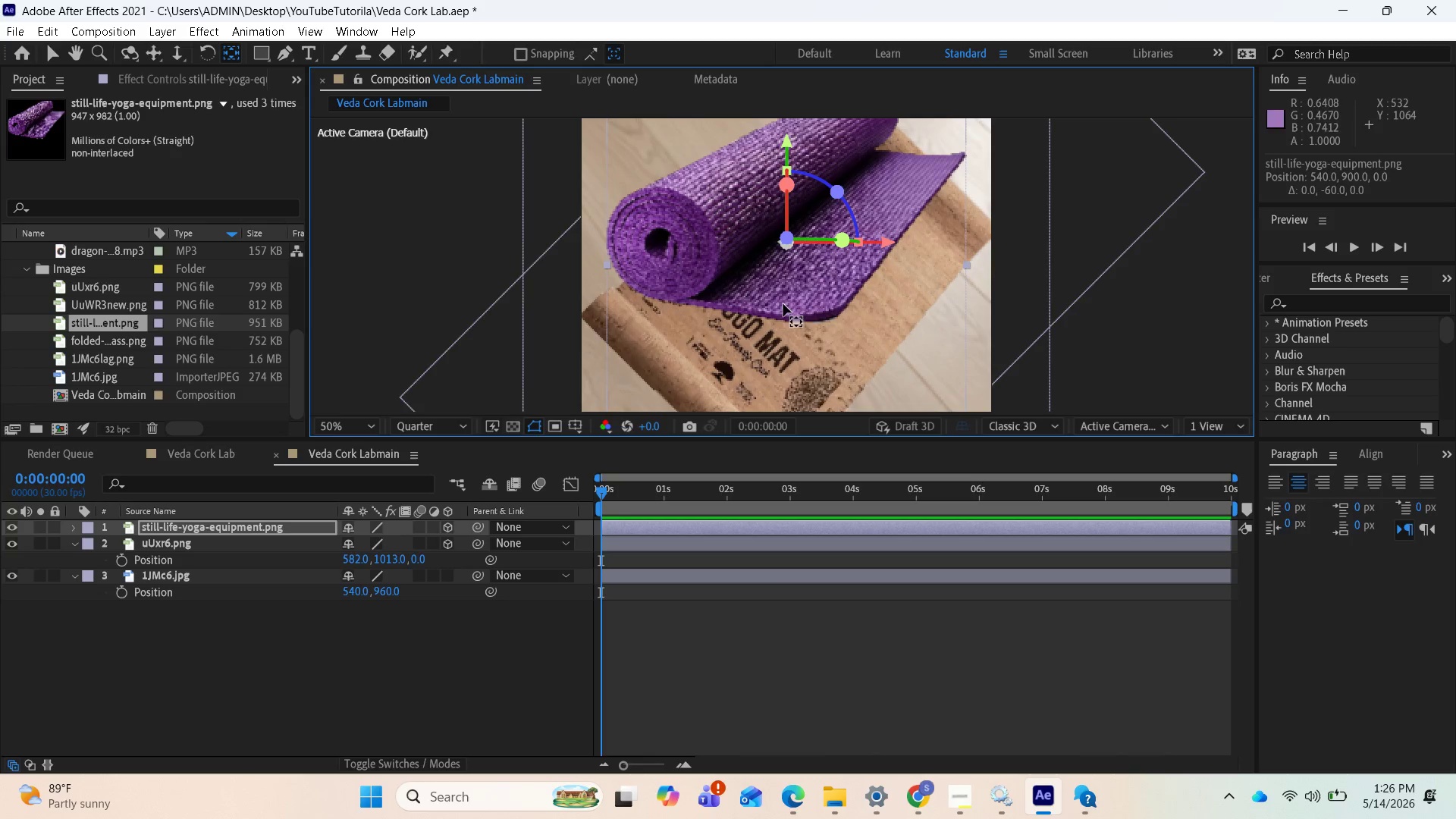 
key(Control+Z)
 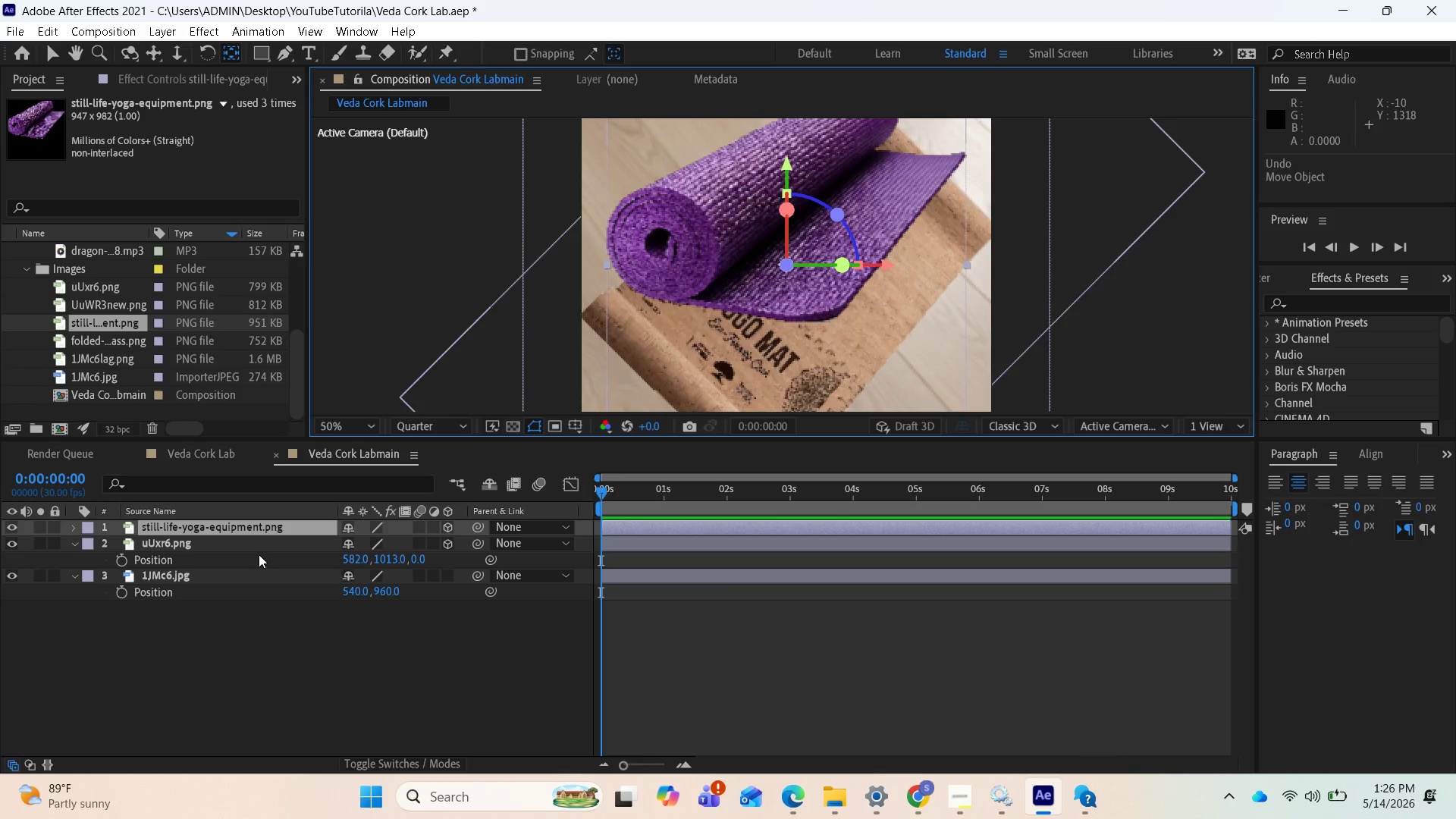 
left_click([258, 553])
 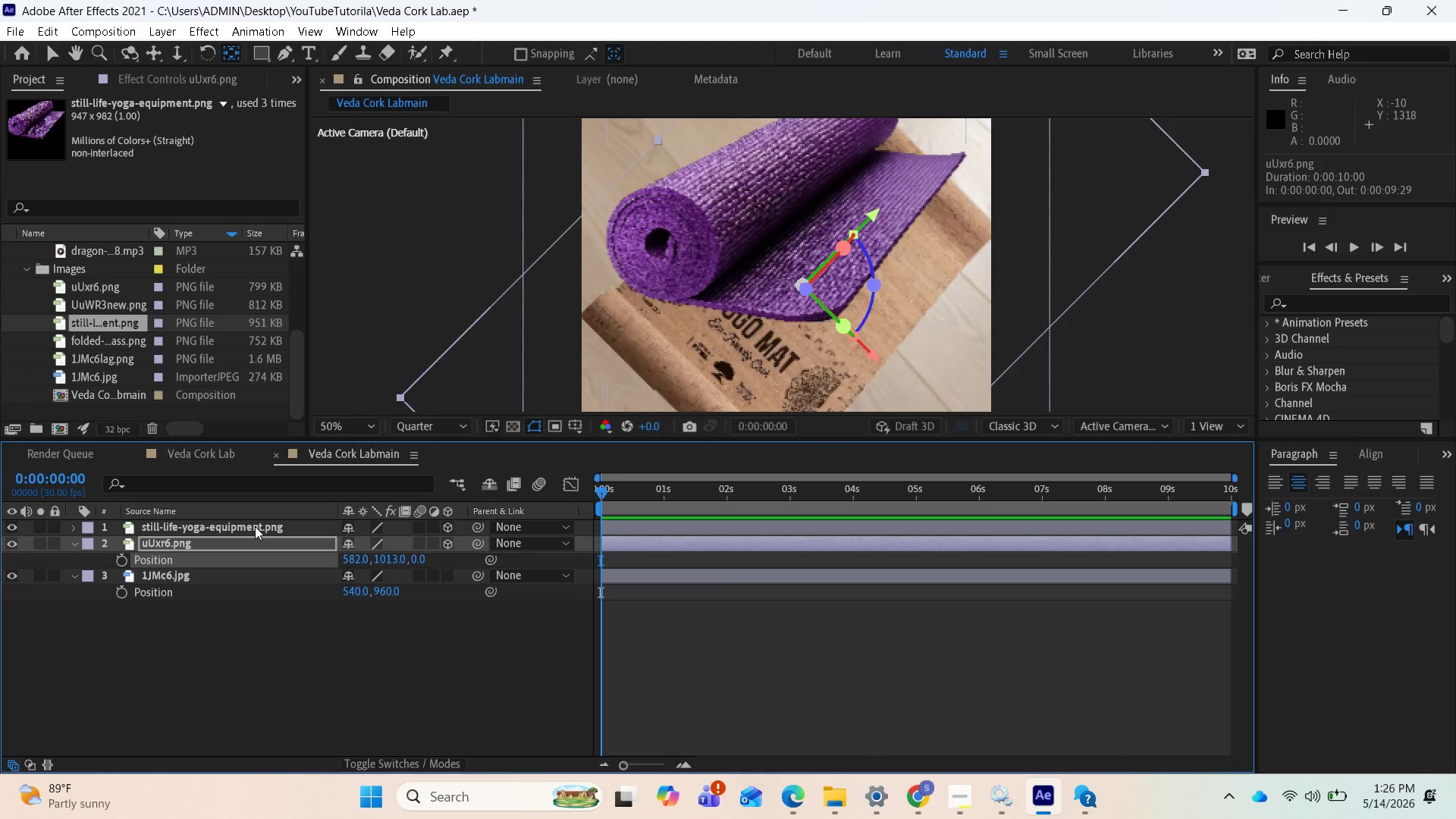 
left_click([255, 526])
 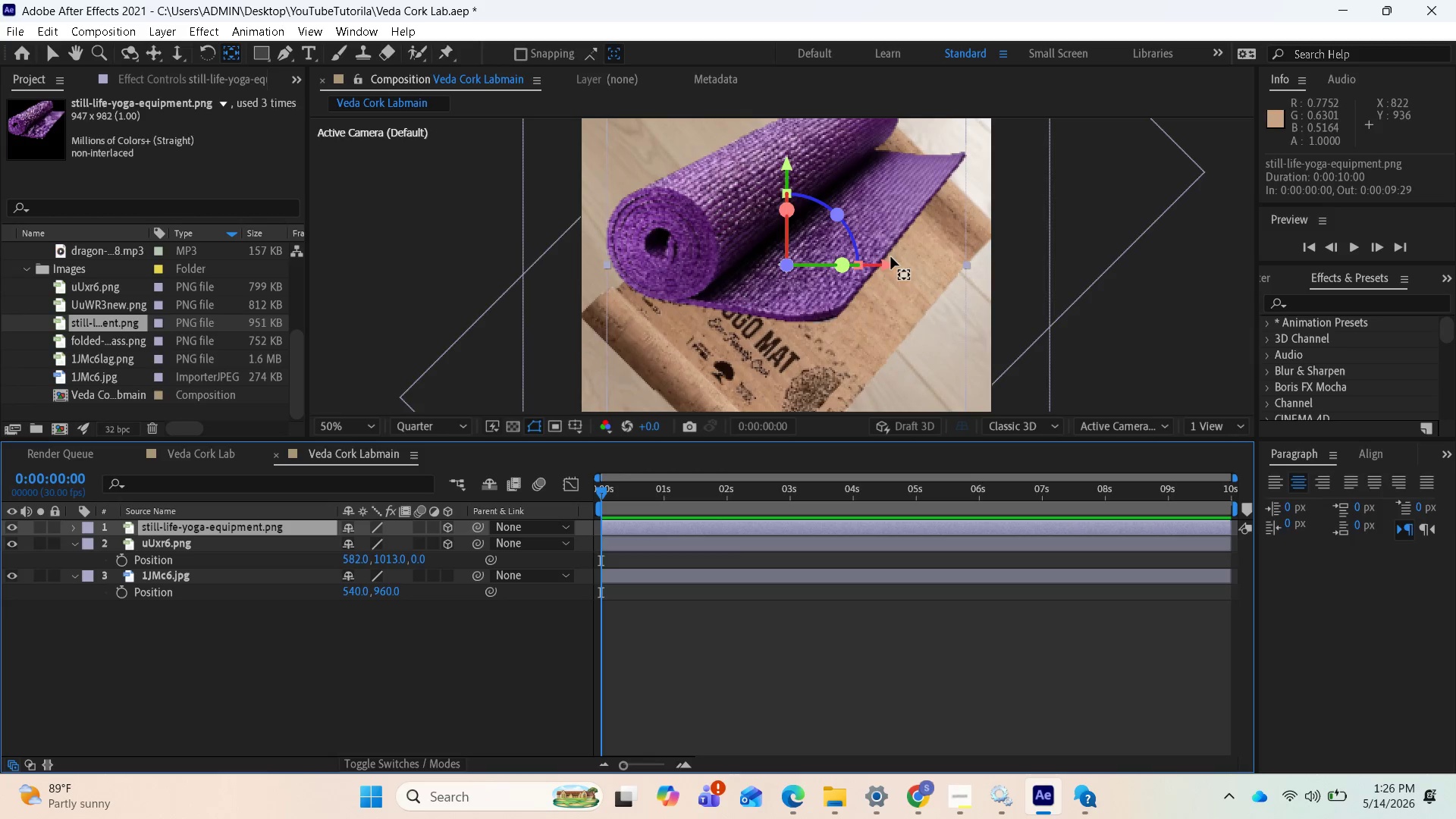 
left_click_drag(start_coordinate=[886, 263], to_coordinate=[939, 275])
 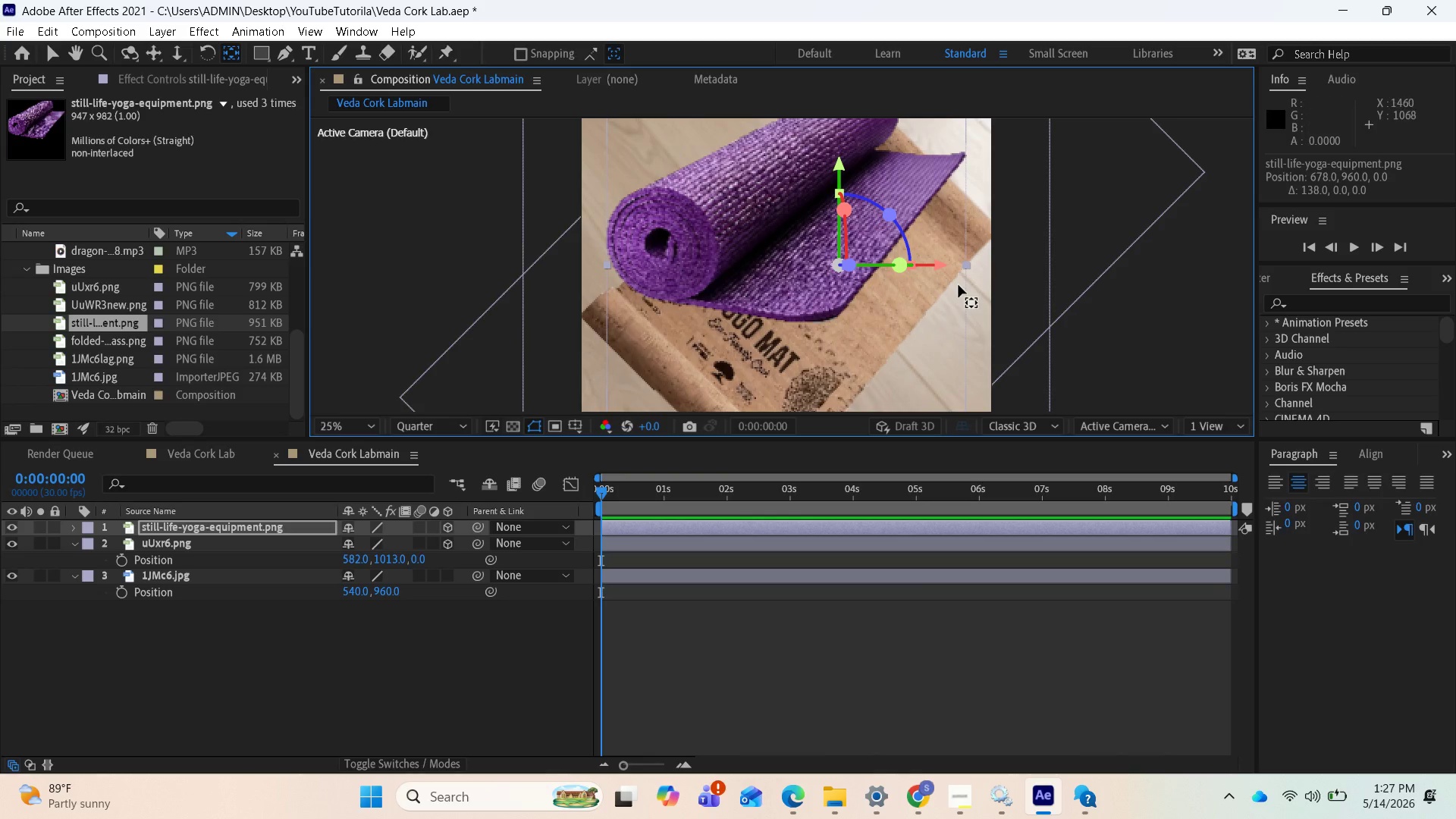 
scroll: coordinate [959, 285], scroll_direction: down, amount: 2.0
 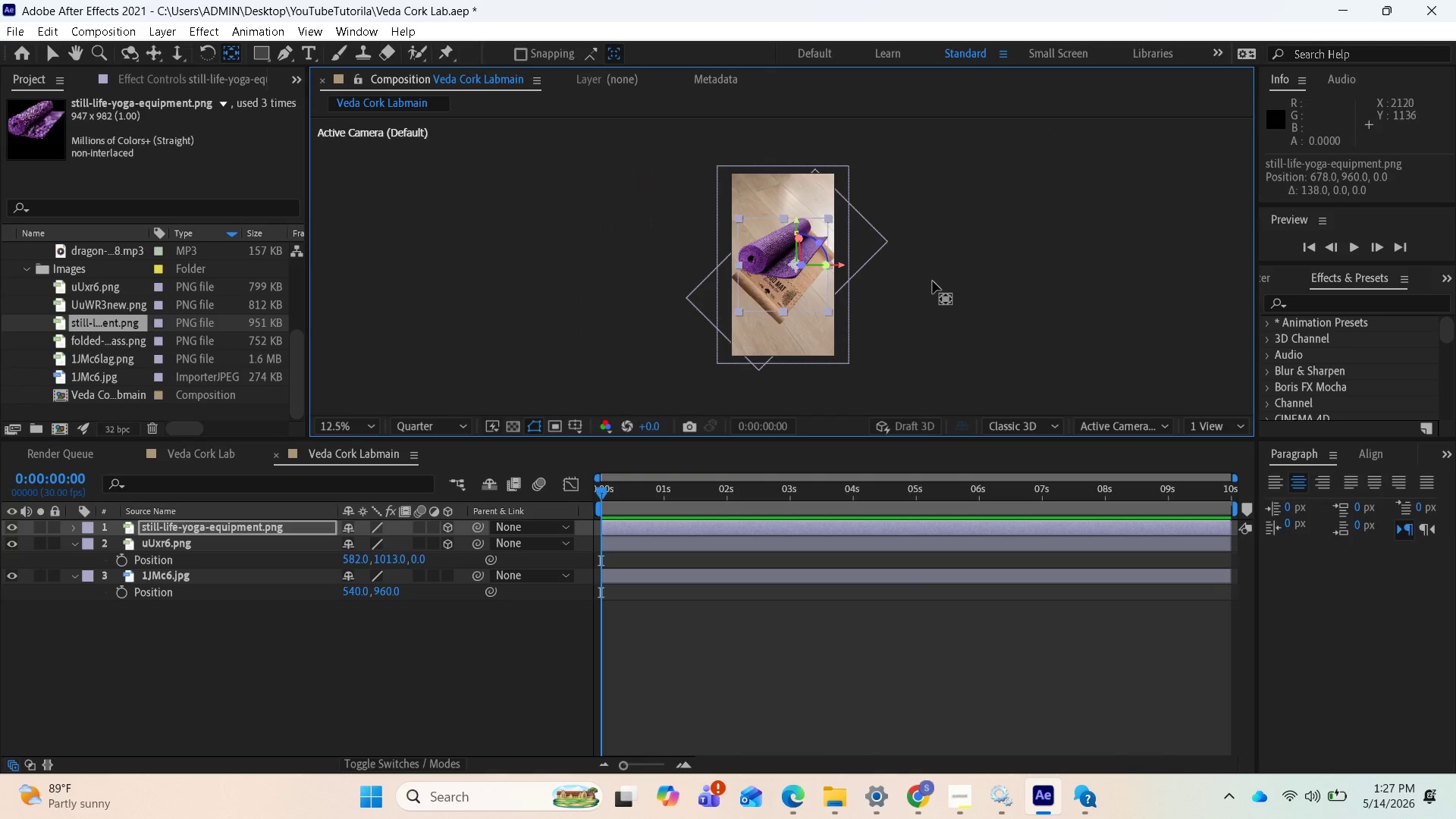 
scroll: coordinate [933, 281], scroll_direction: up, amount: 1.0
 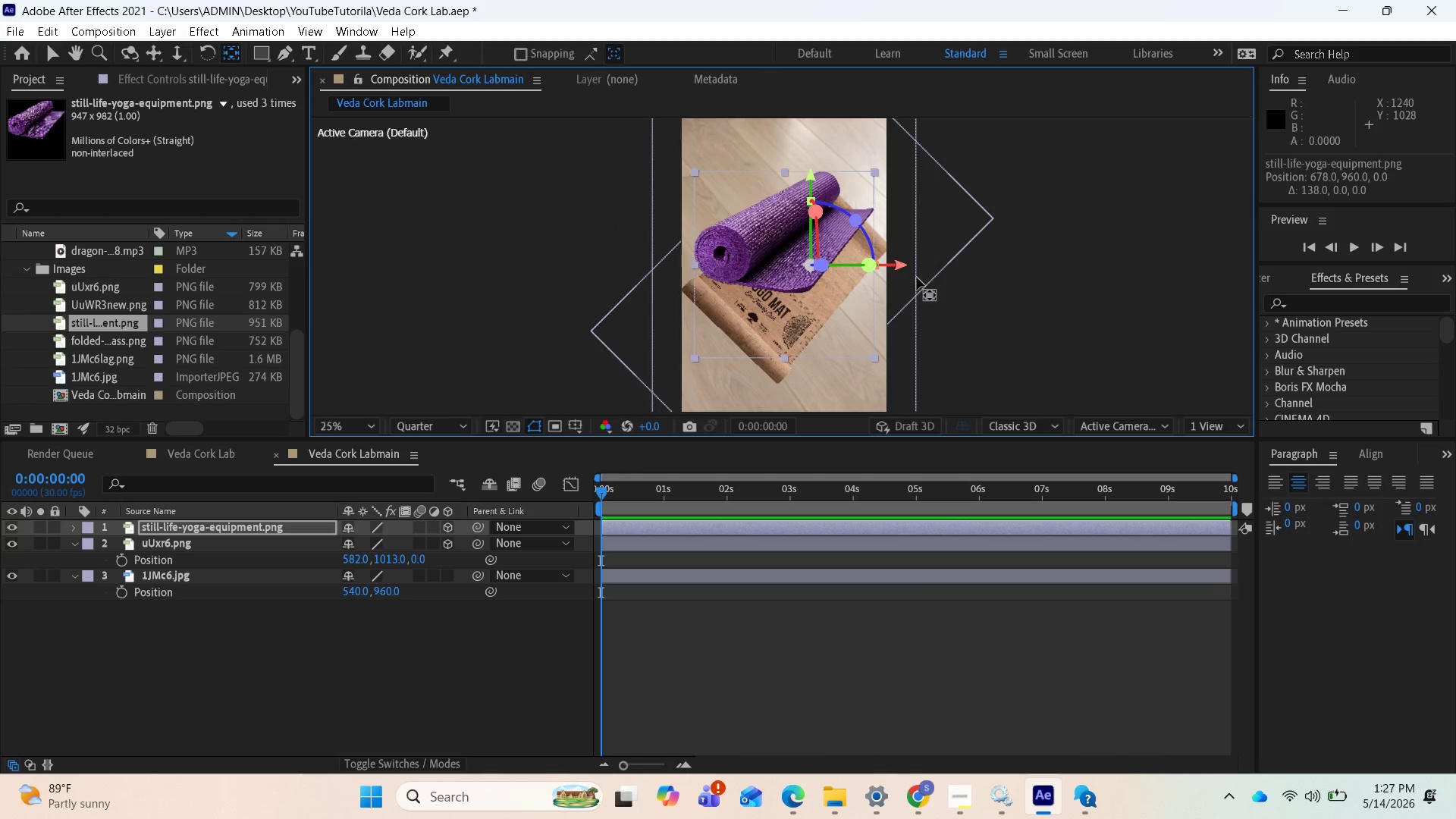 
key(Control+Z)
 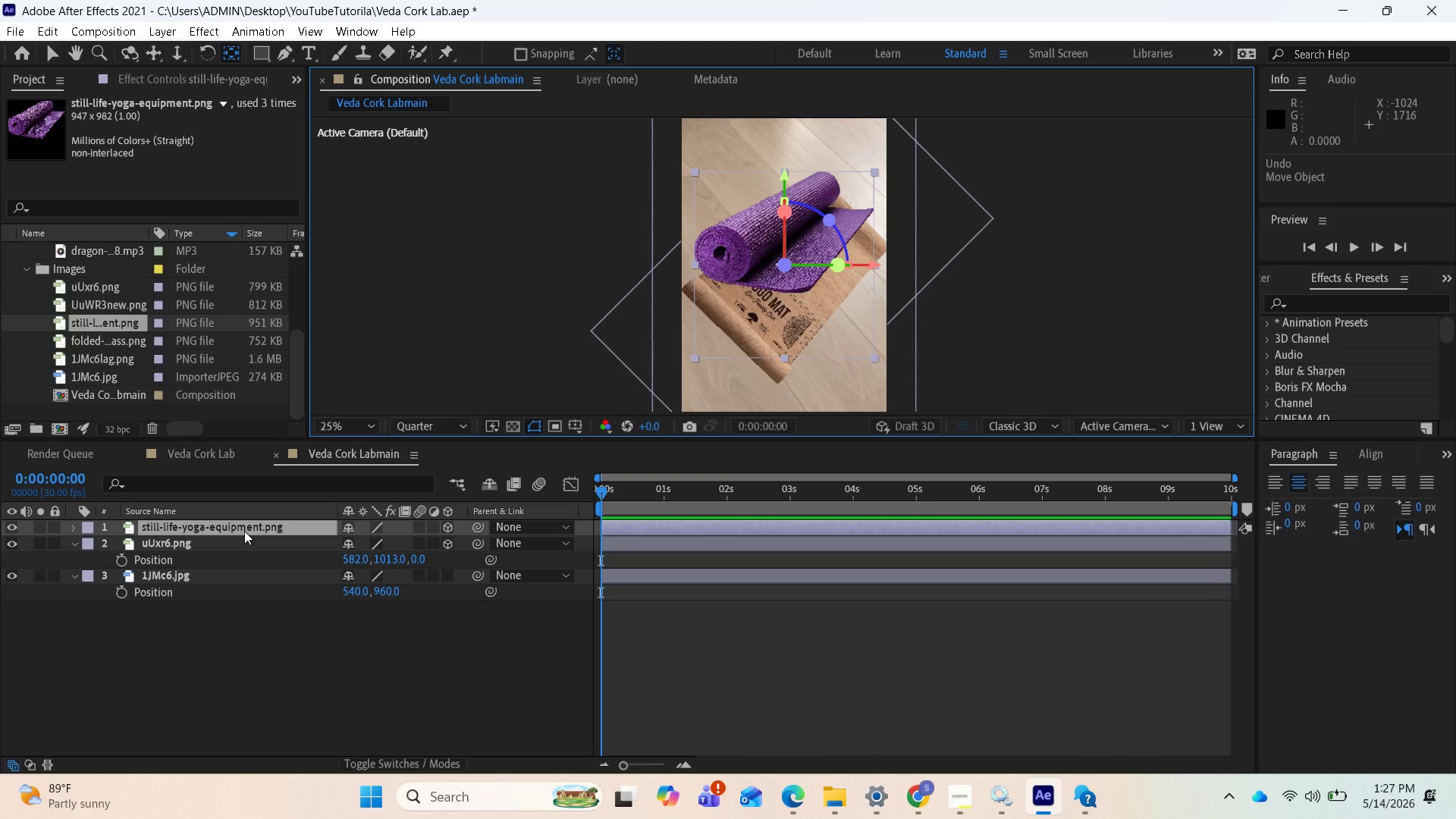 
wait(5.31)
 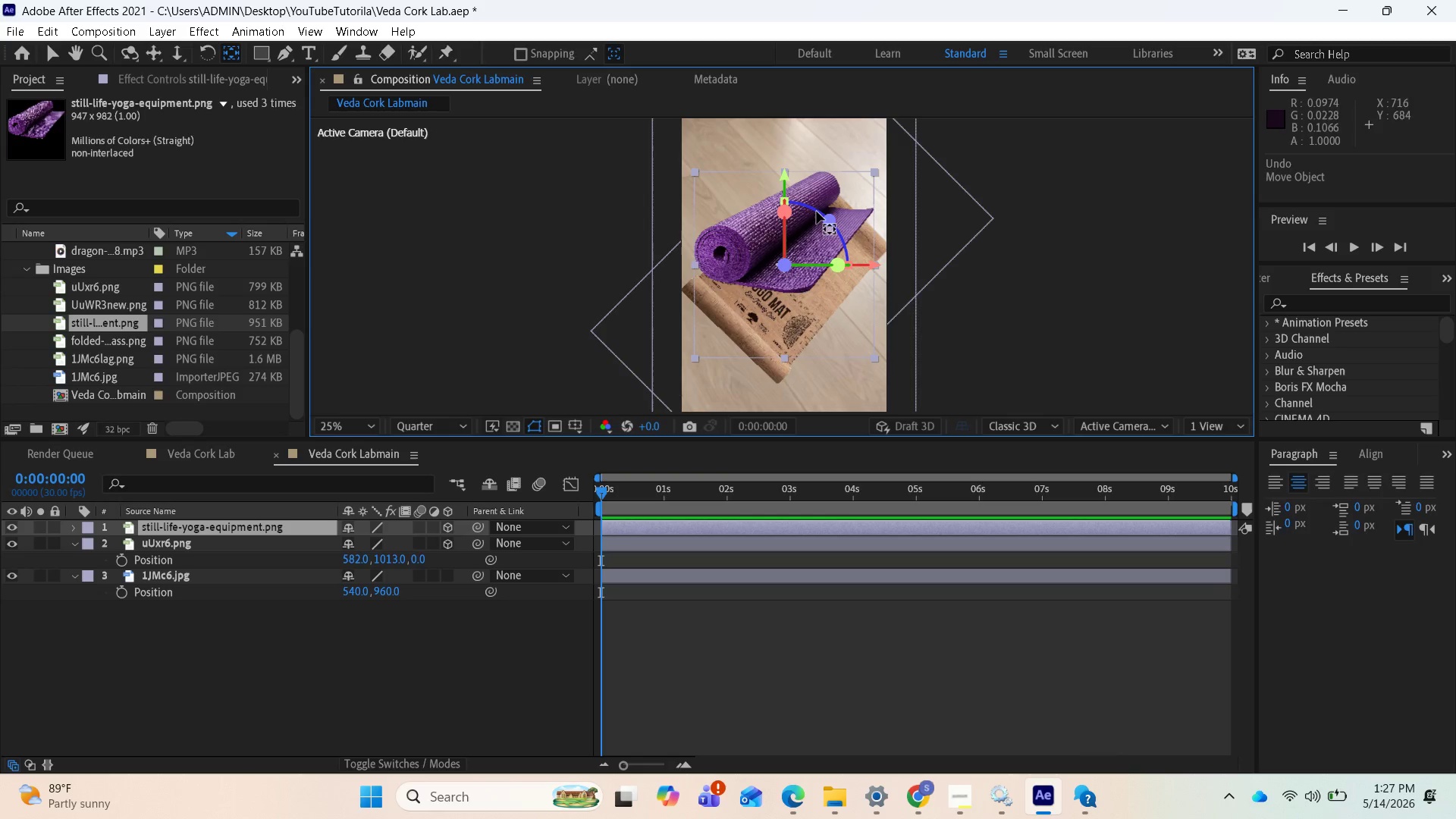 
key(P)
 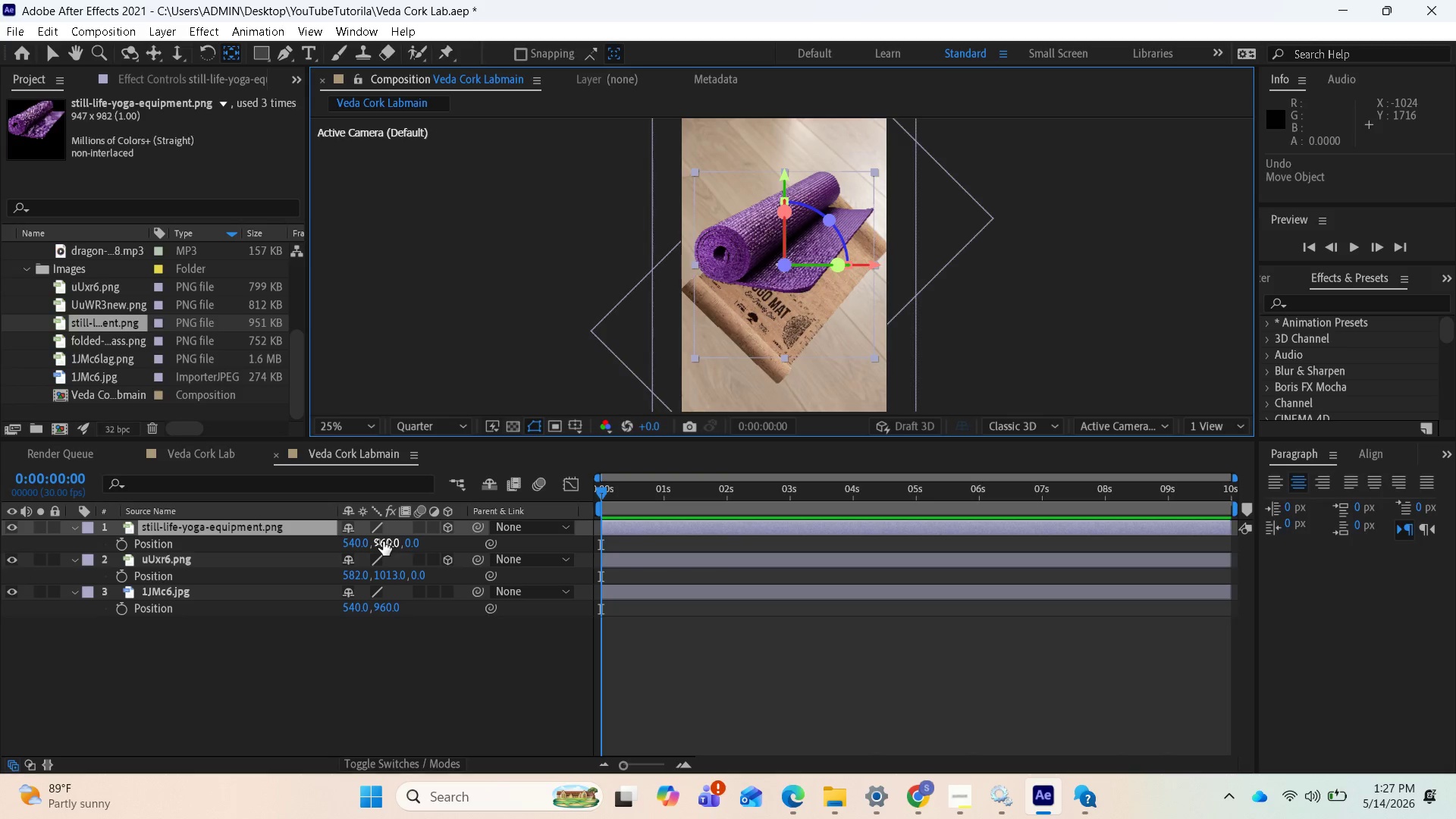 
left_click_drag(start_coordinate=[383, 541], to_coordinate=[89, 522])
 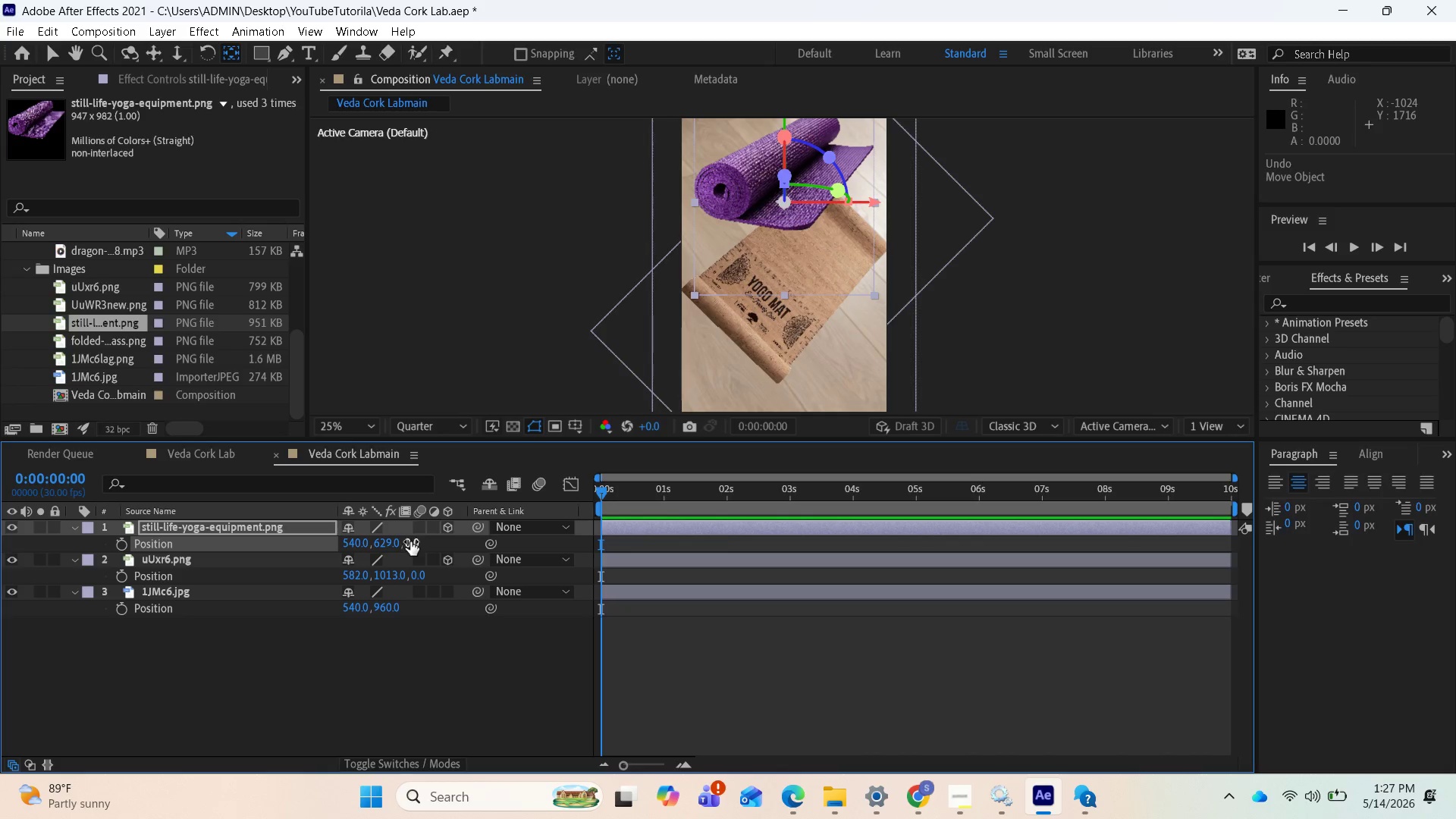 
left_click_drag(start_coordinate=[410, 541], to_coordinate=[485, 541])
 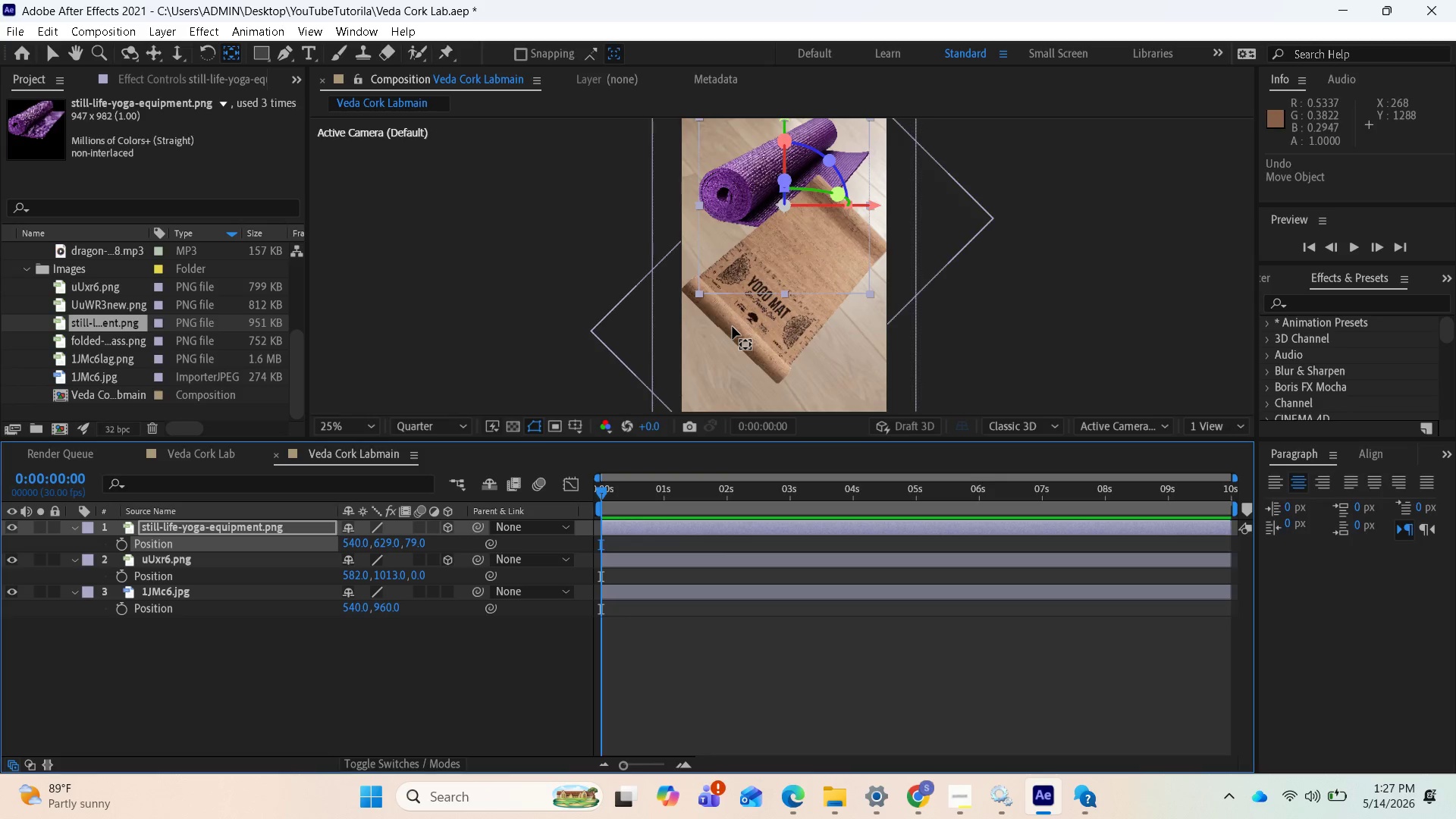 
scroll: coordinate [733, 327], scroll_direction: down, amount: 1.0
 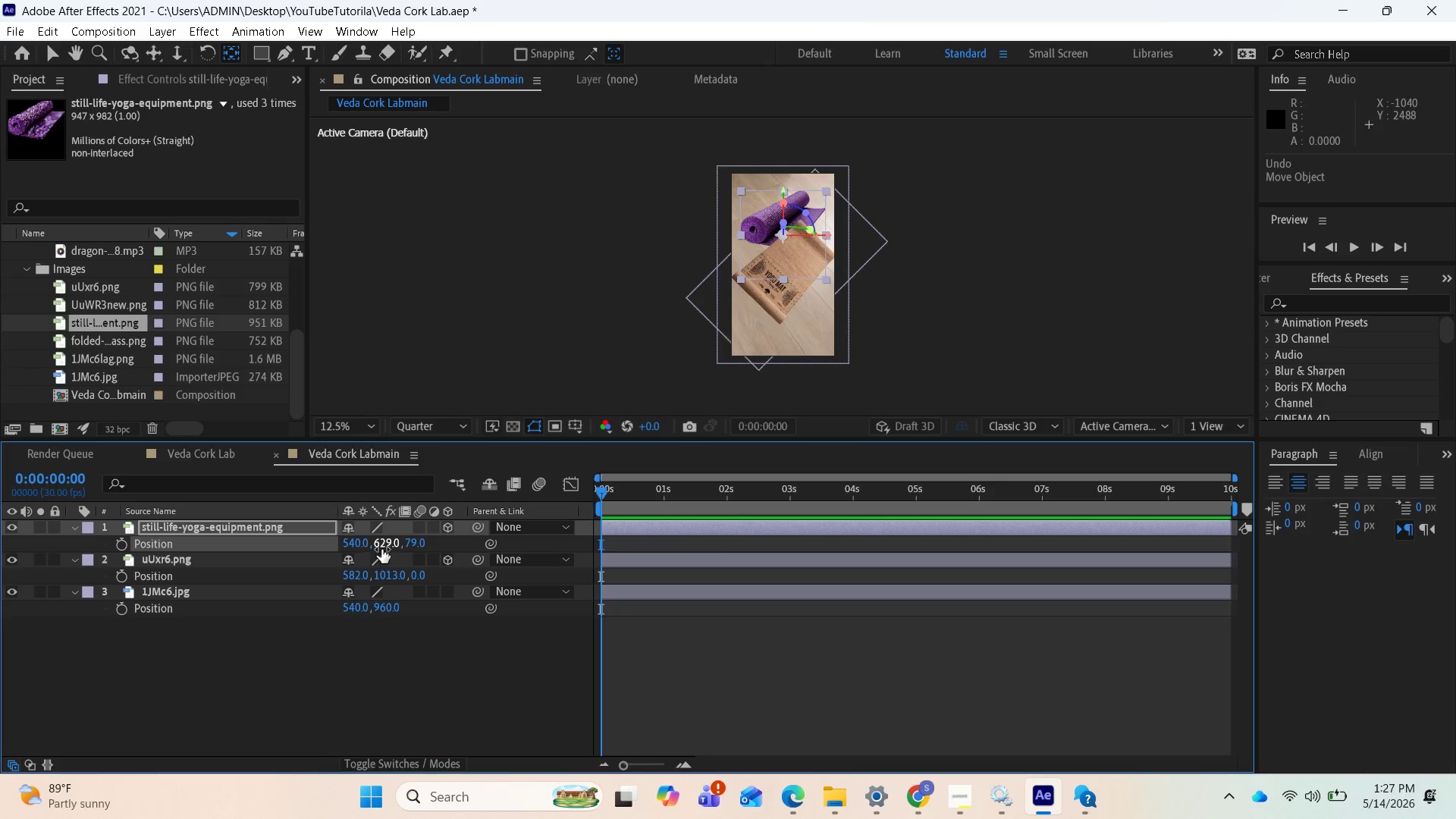 
left_click_drag(start_coordinate=[386, 548], to_coordinate=[201, 544])
 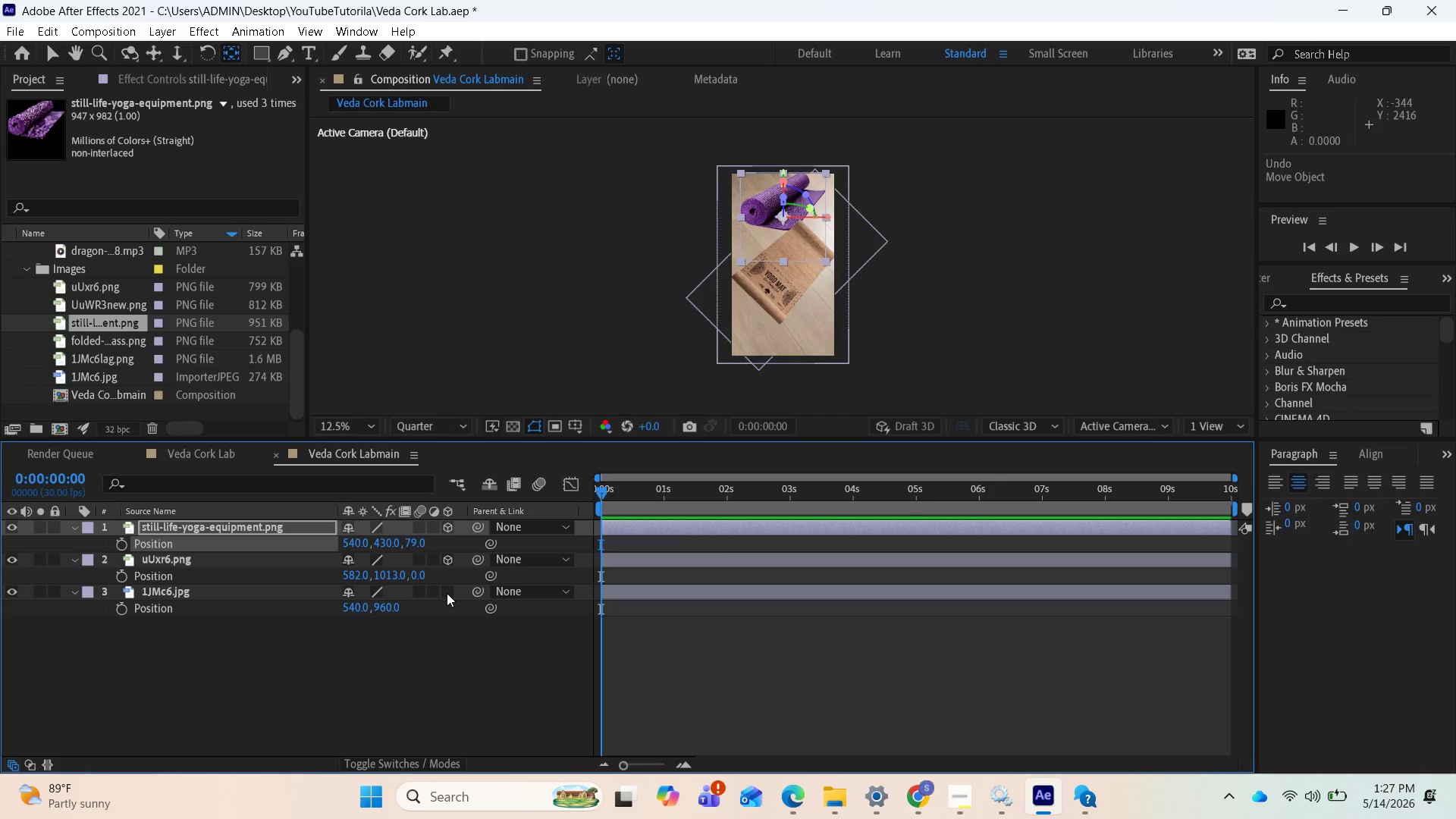 
wait(5.86)
 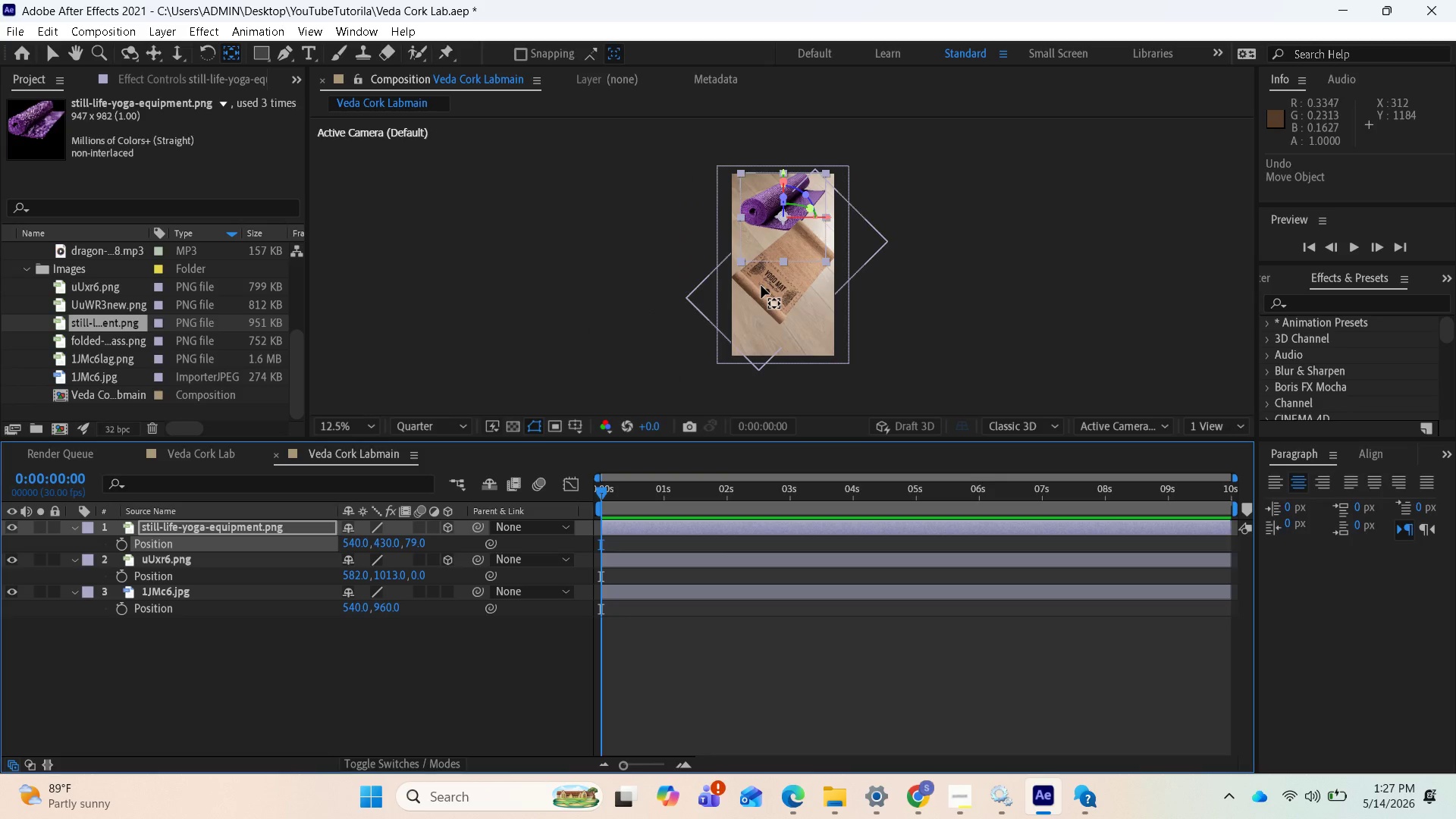 
scroll: coordinate [839, 311], scroll_direction: up, amount: 1.0
 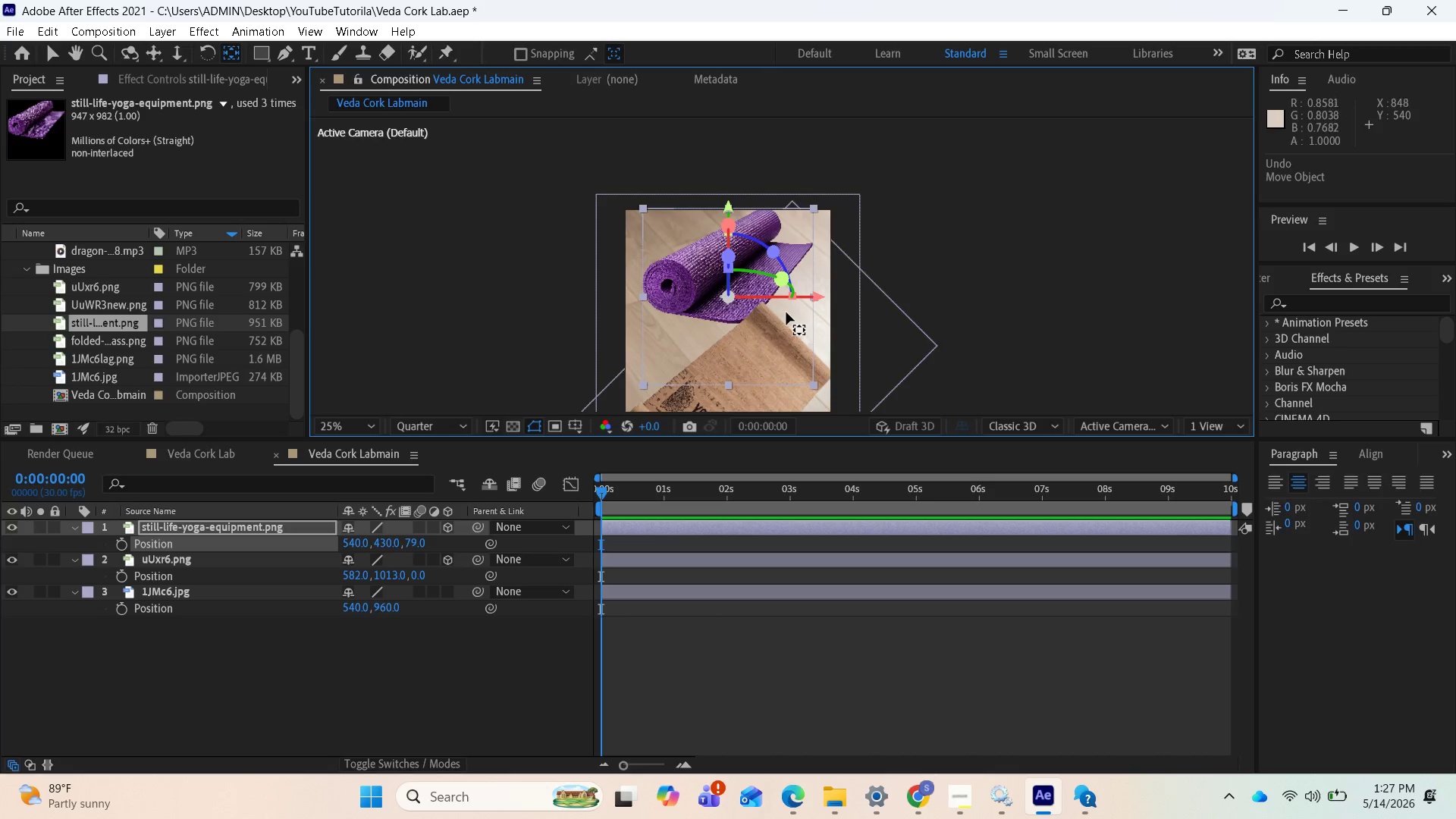 
scroll: coordinate [767, 323], scroll_direction: down, amount: 1.0
 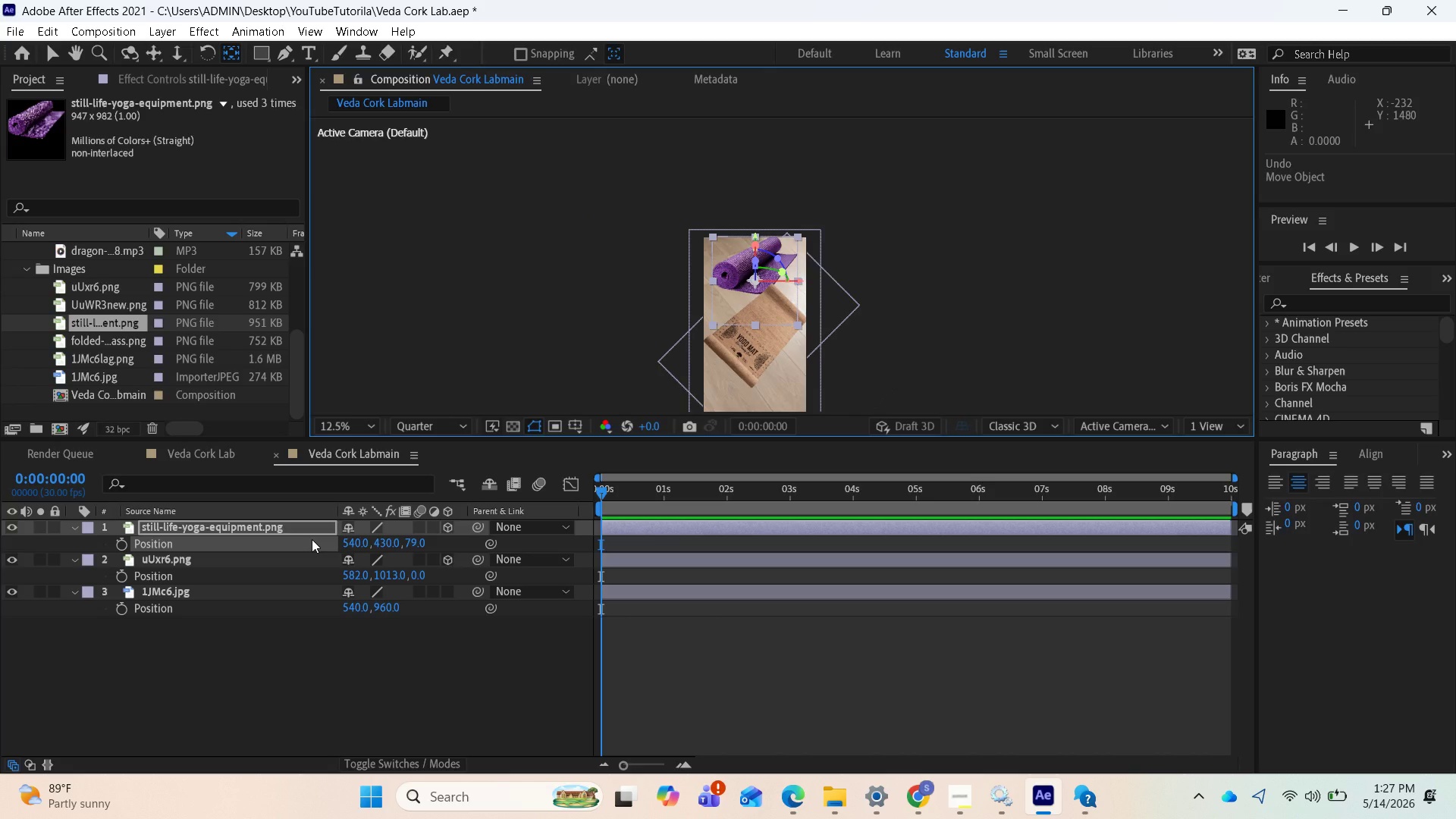 
key(S)
 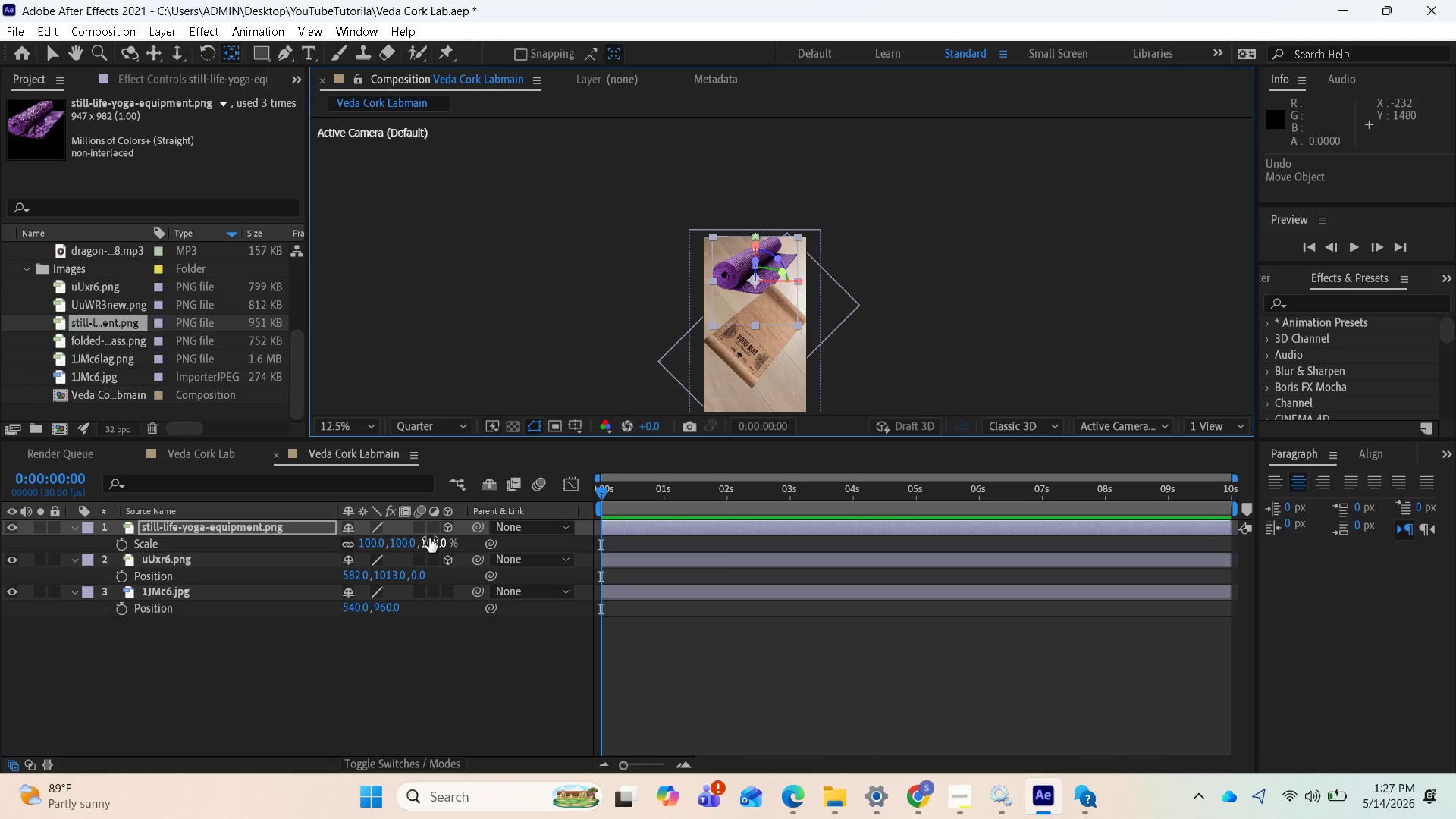 
wait(5.11)
 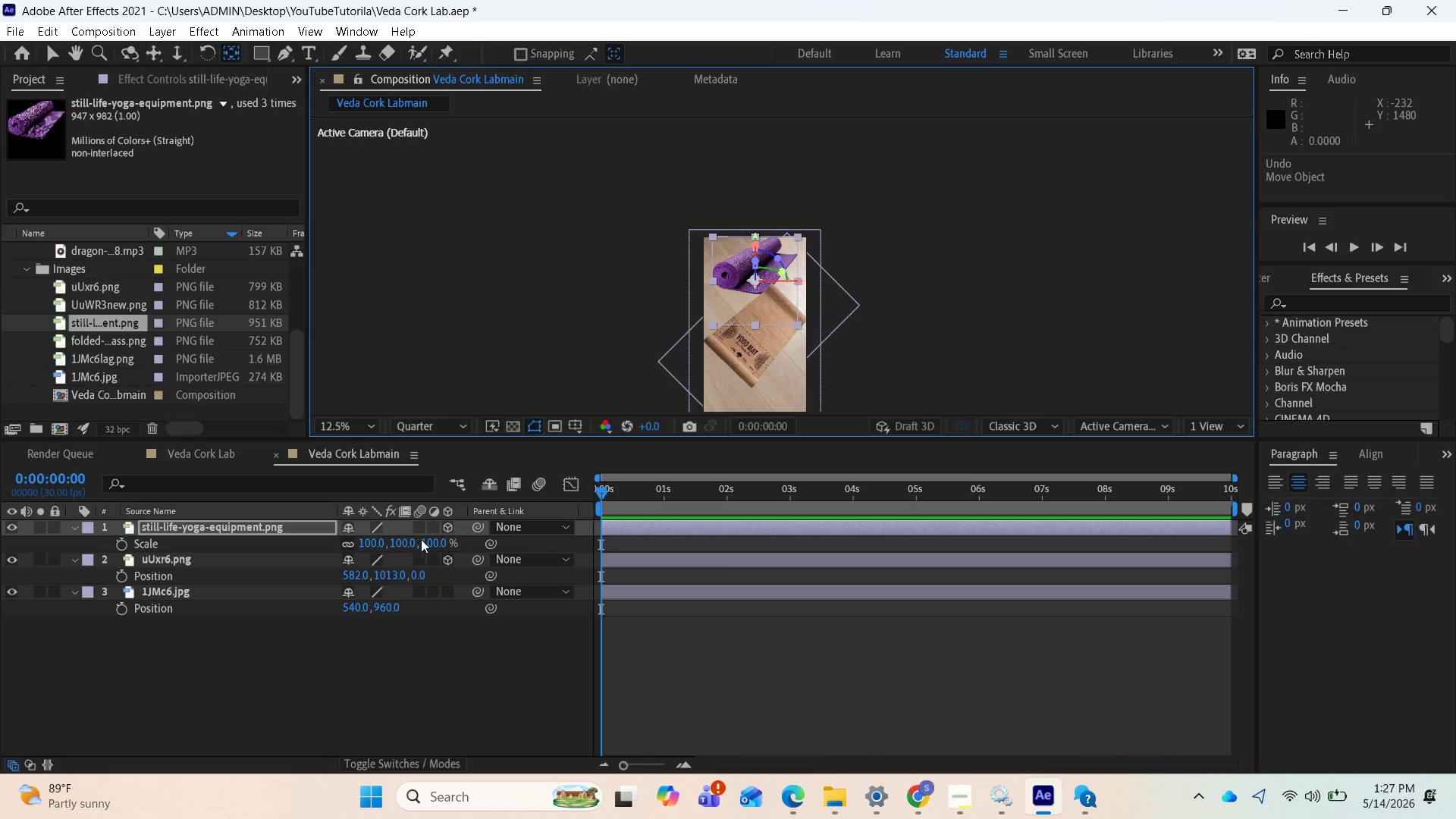 
left_click_drag(start_coordinate=[422, 545], to_coordinate=[416, 548])
 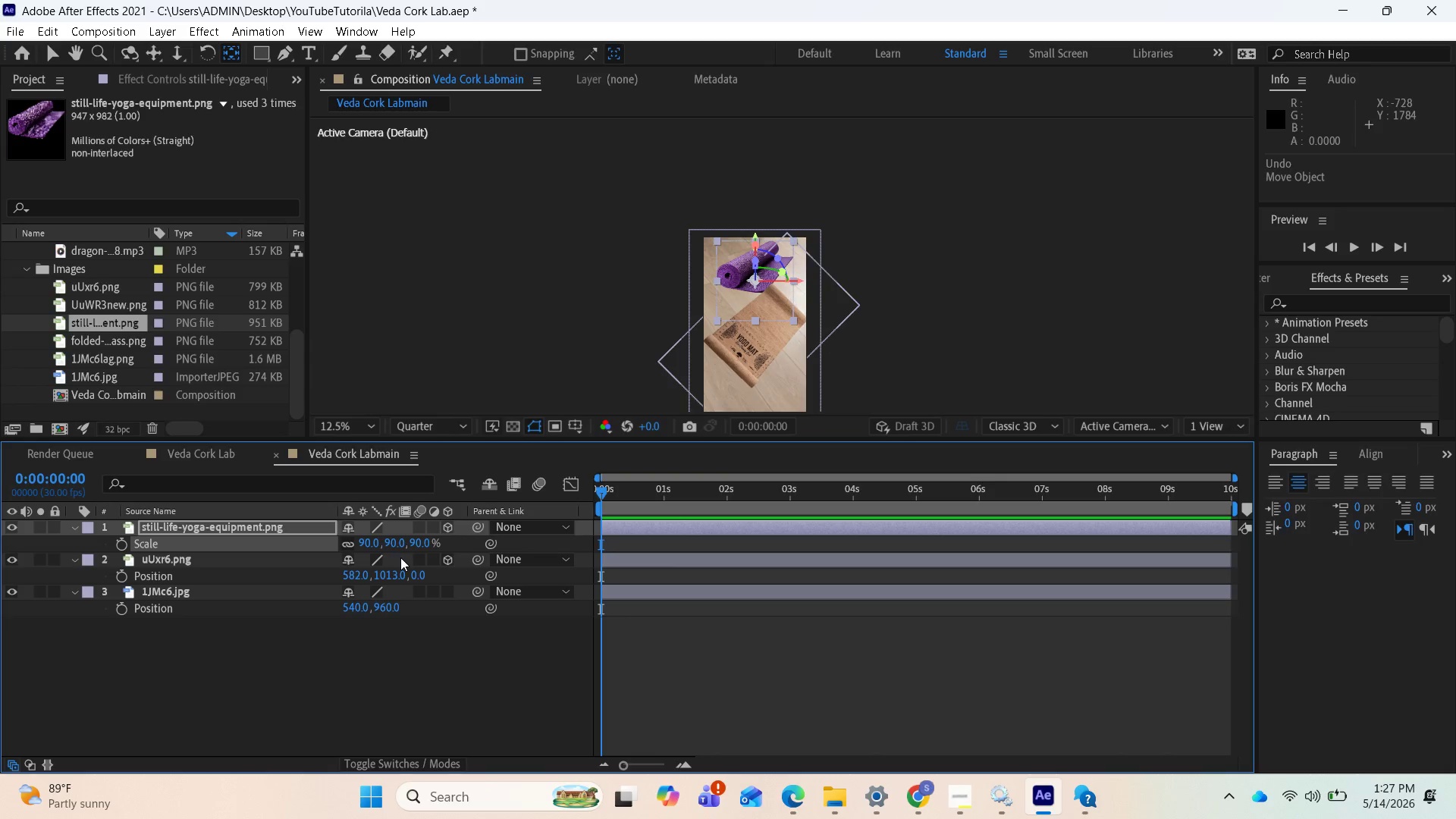 
key(P)
 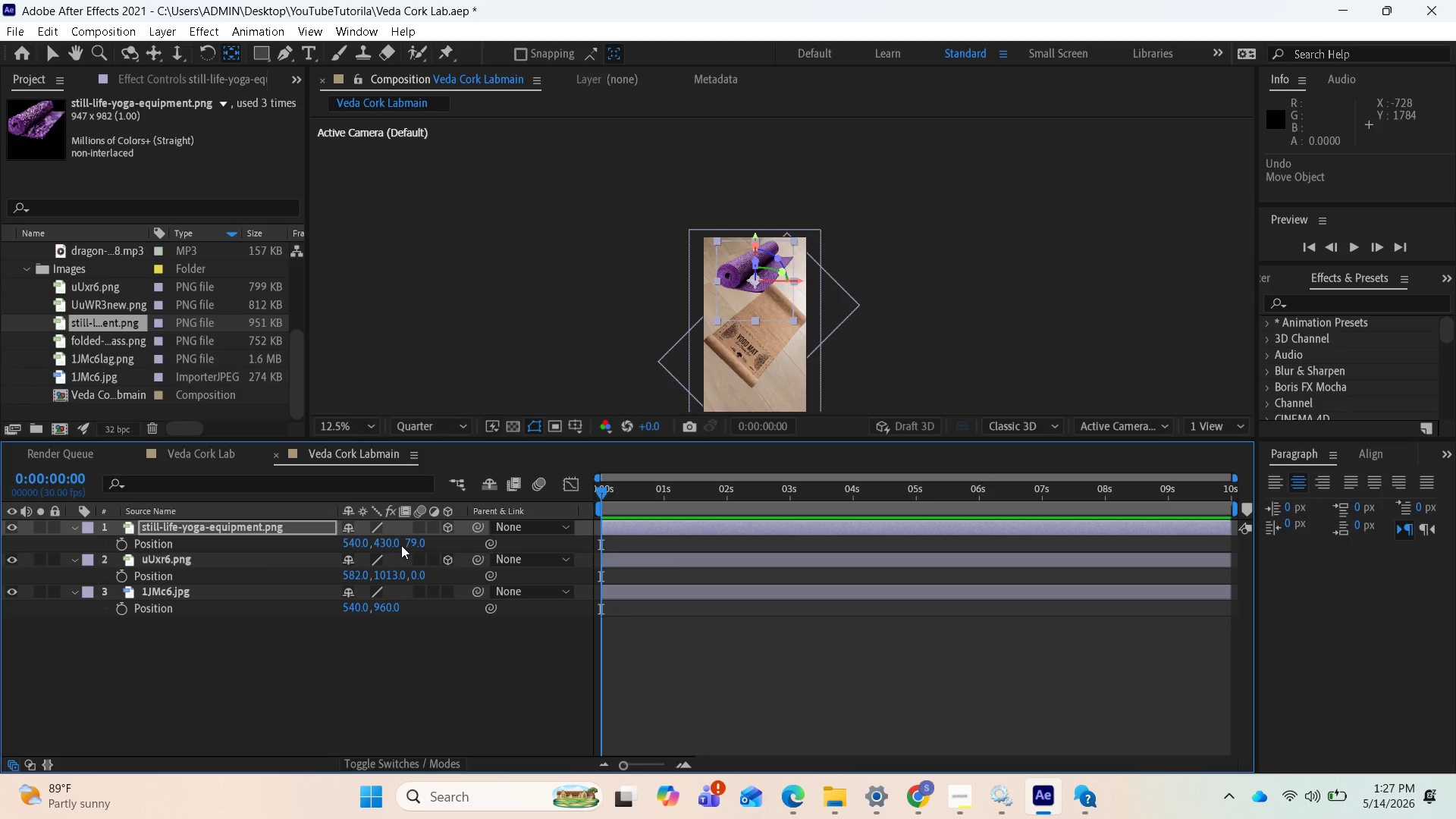 
left_click_drag(start_coordinate=[392, 545], to_coordinate=[411, 544])
 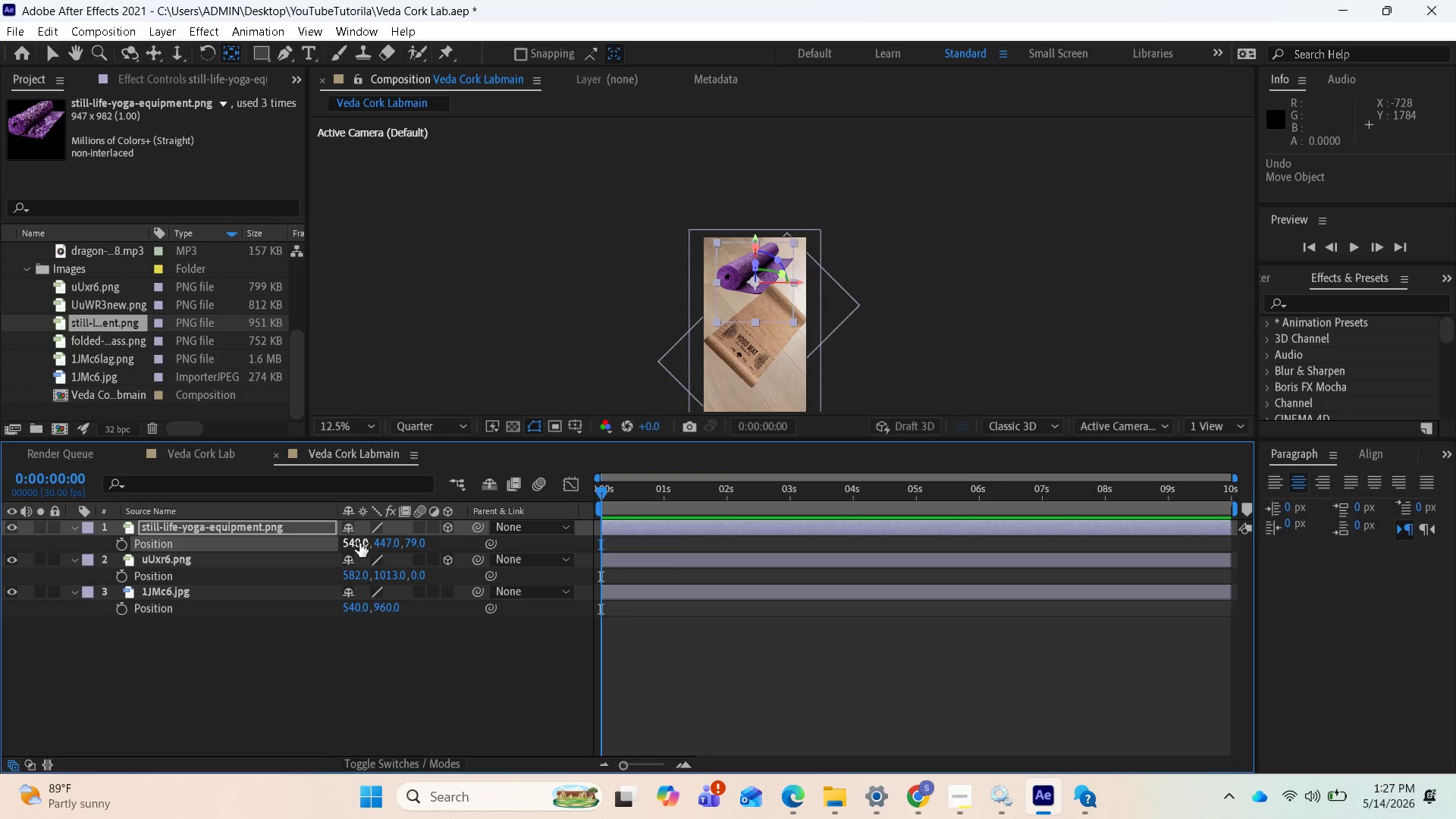 
left_click_drag(start_coordinate=[359, 543], to_coordinate=[264, 566])
 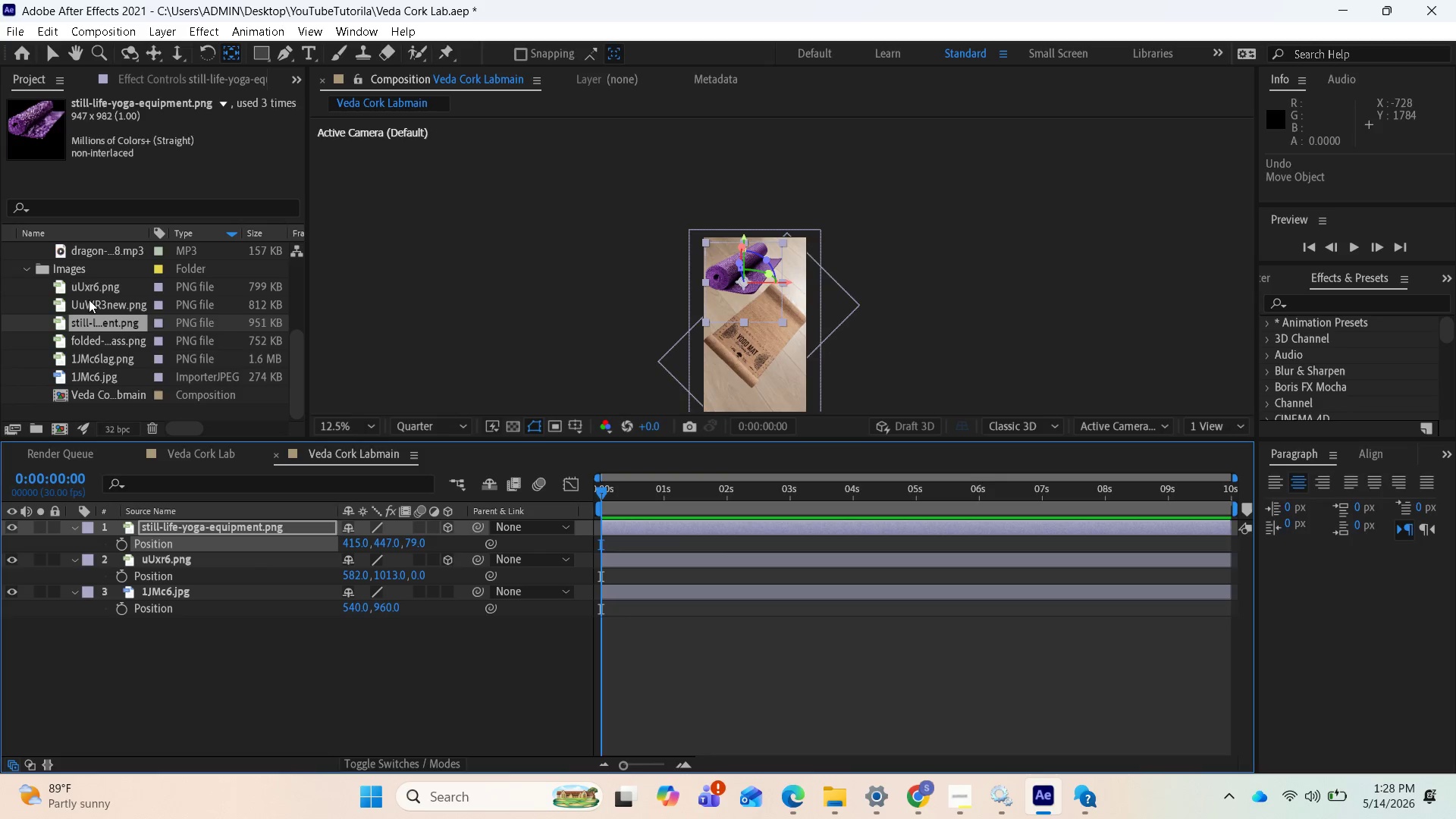 
left_click([89, 301])
 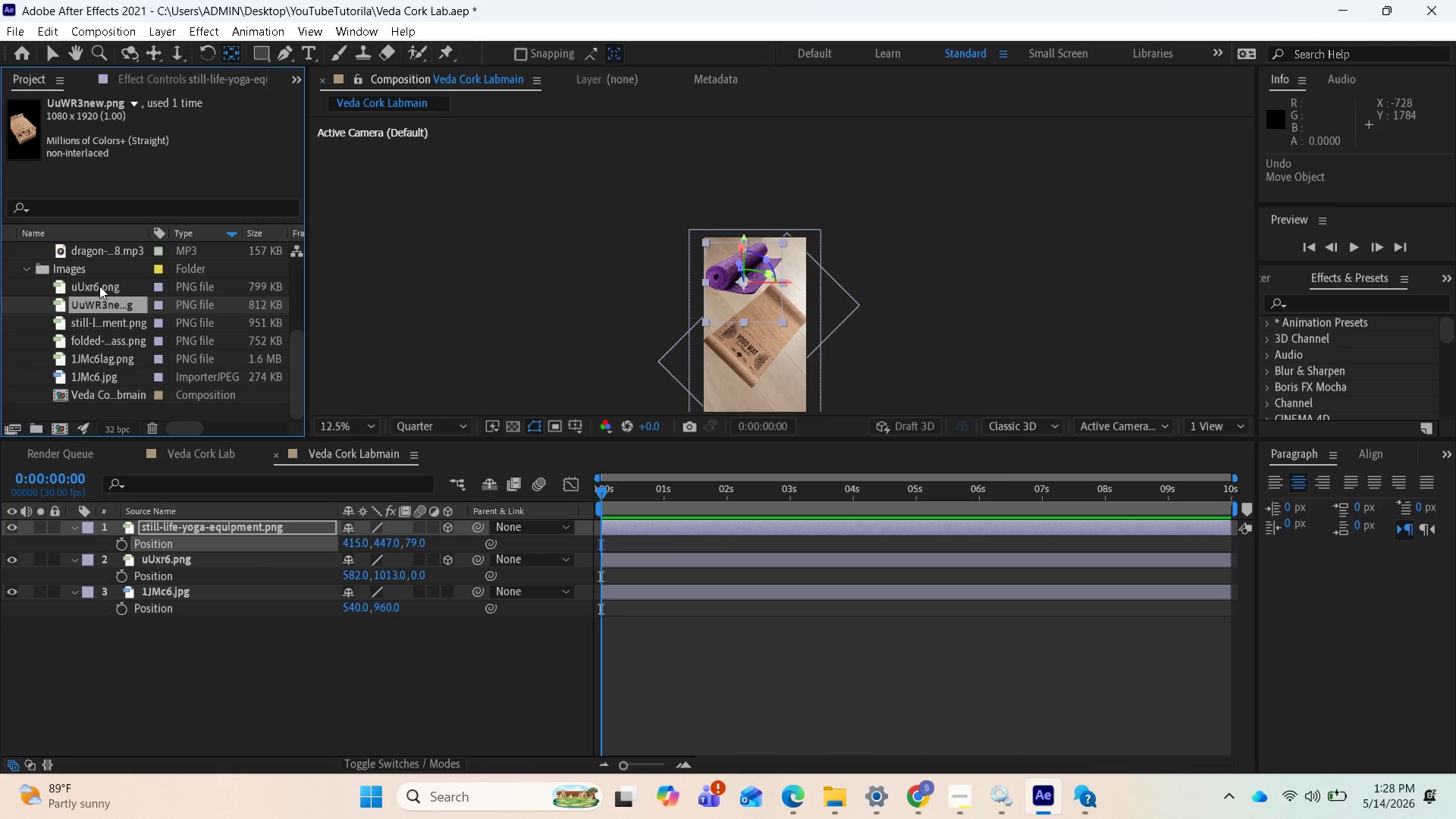 
left_click([99, 286])
 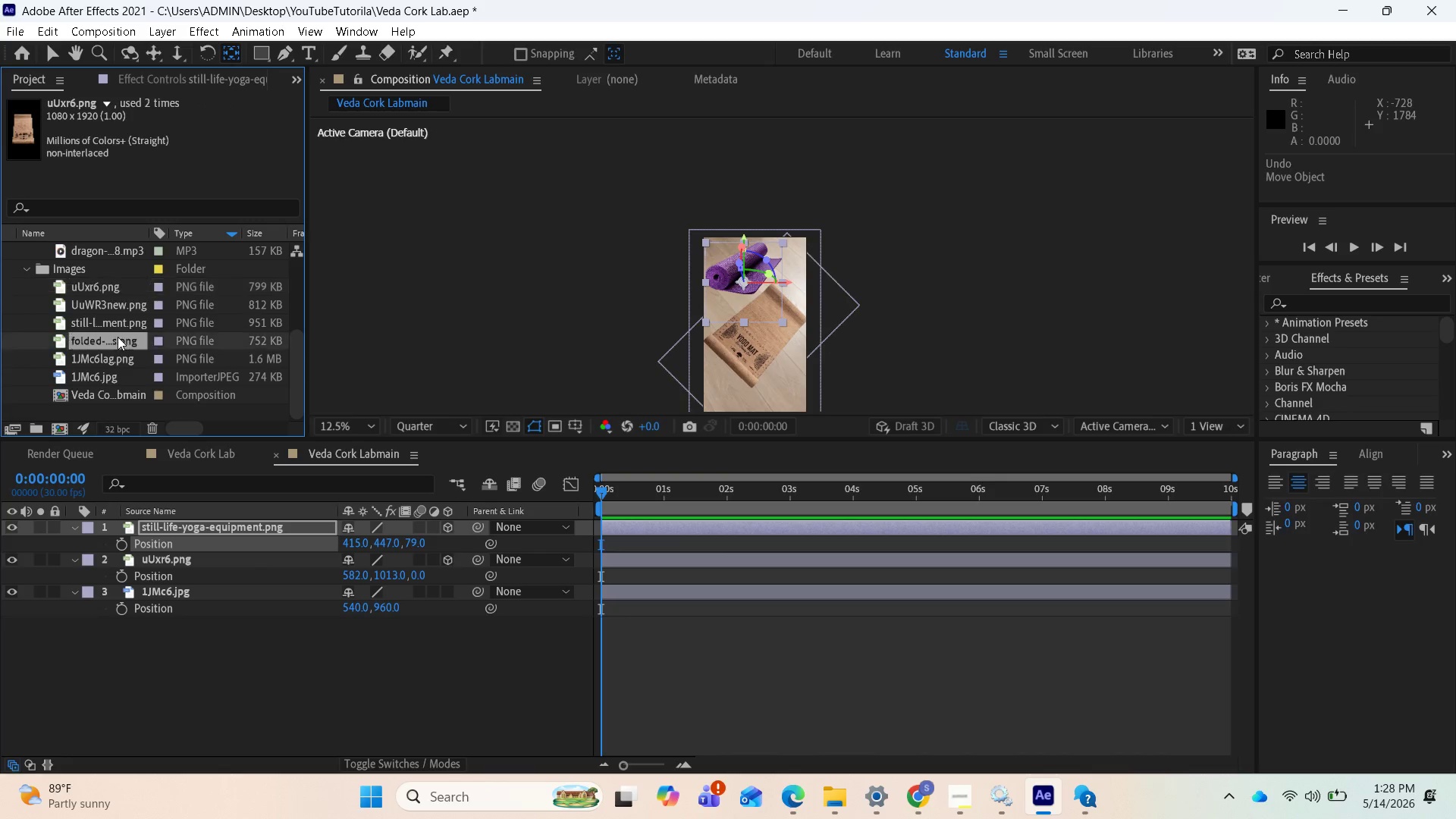 
left_click([118, 337])
 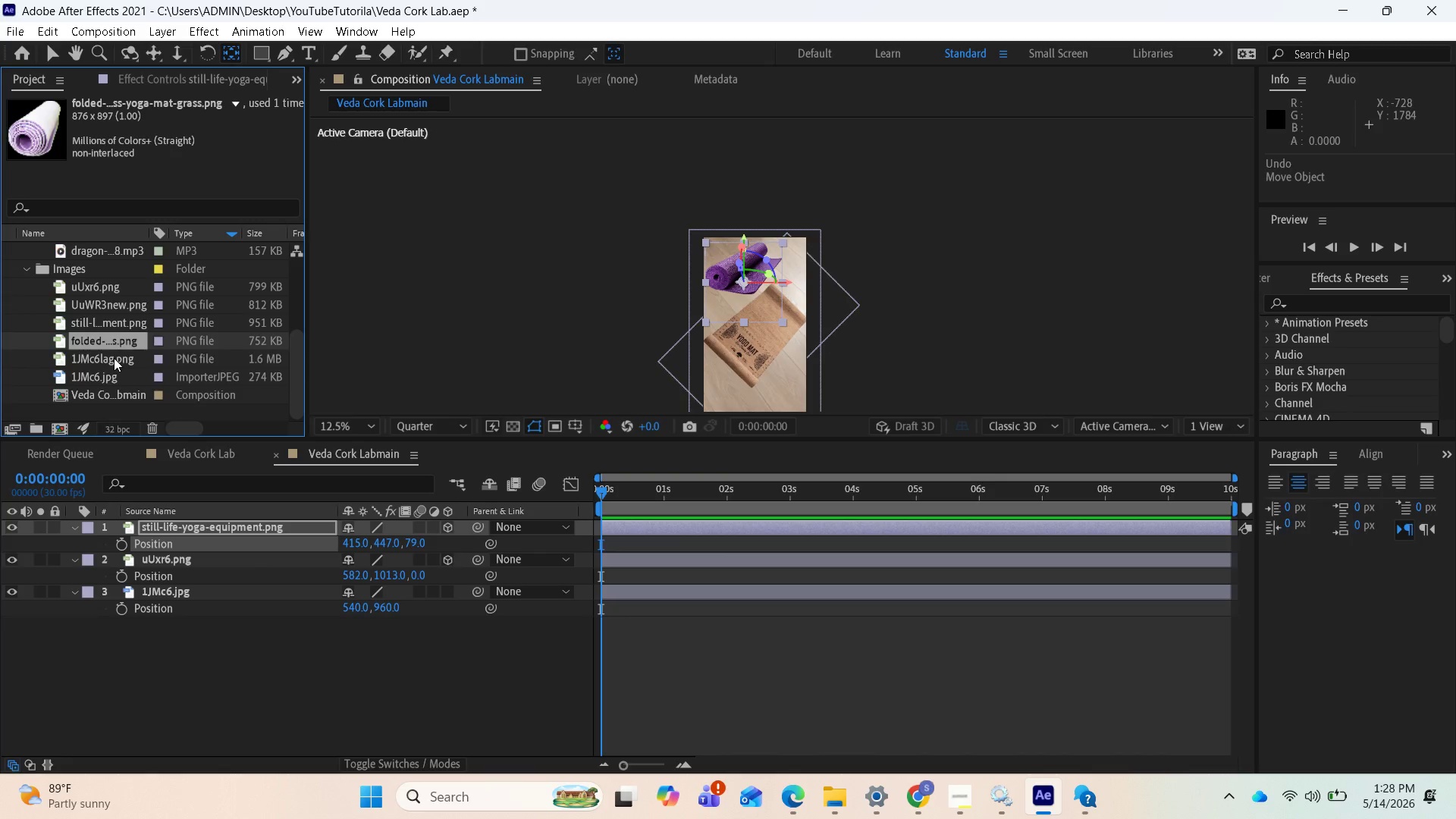 
left_click([114, 358])
 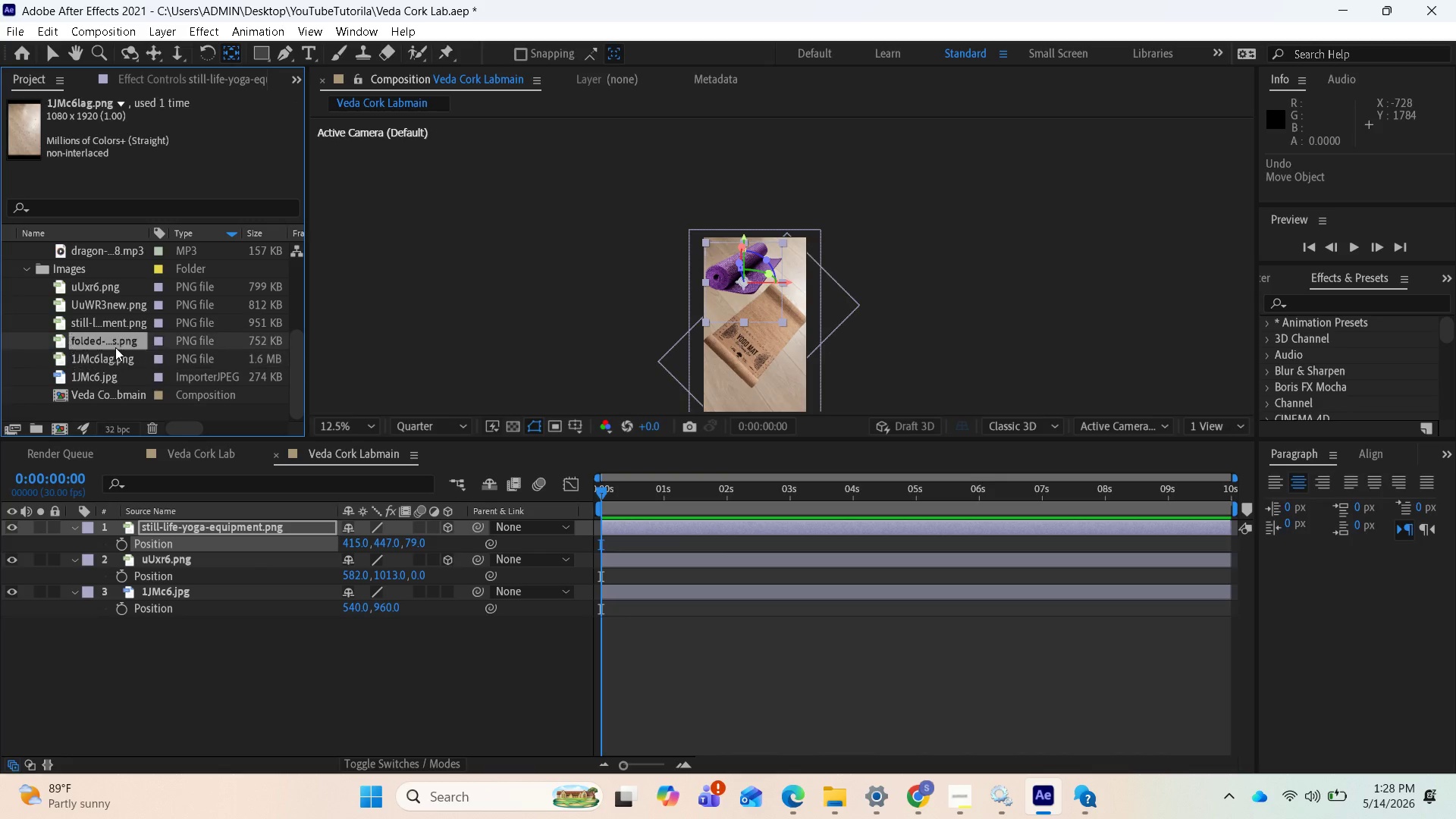 
left_click([115, 347])
 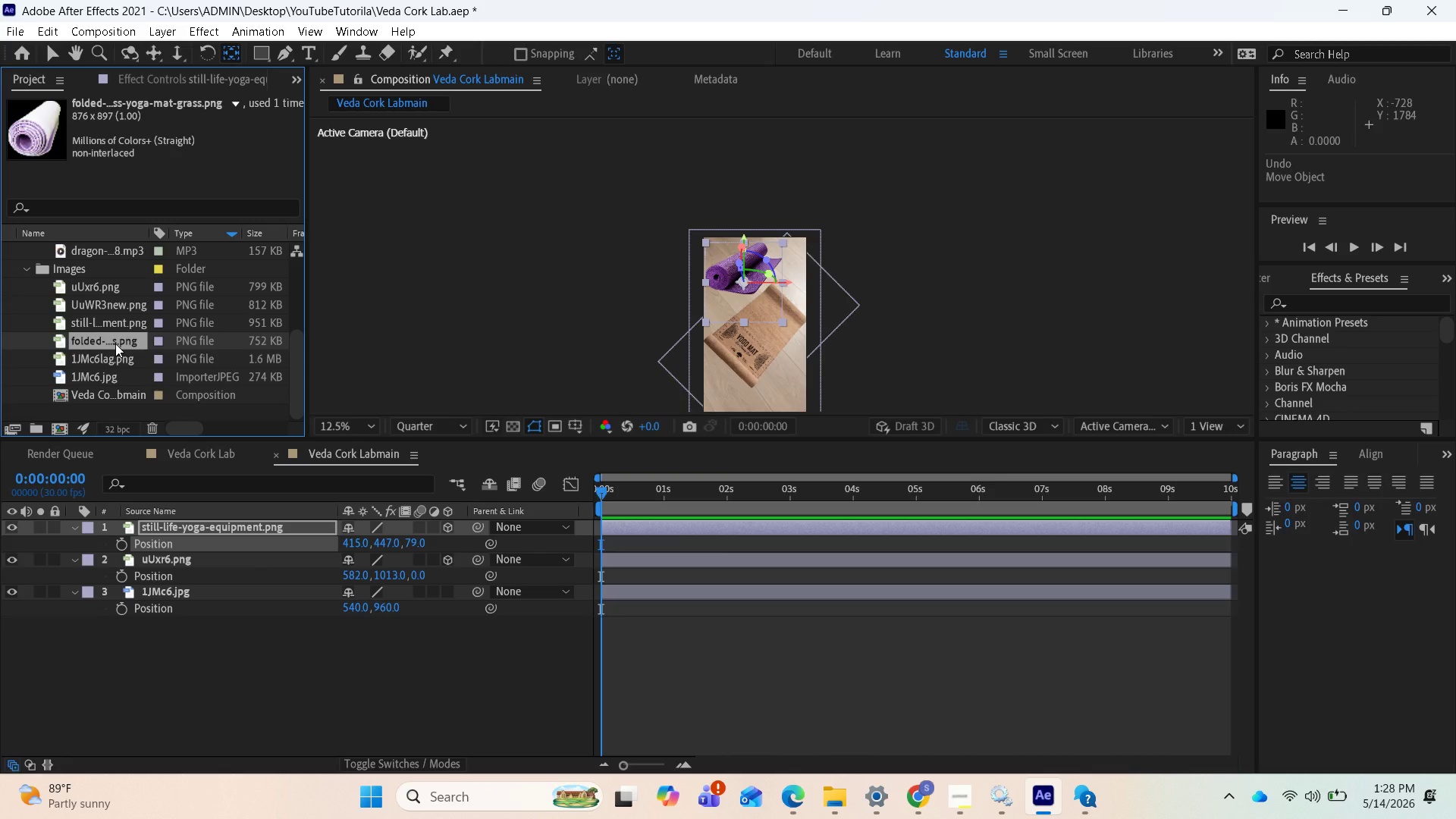 
left_click_drag(start_coordinate=[115, 344], to_coordinate=[162, 538])
 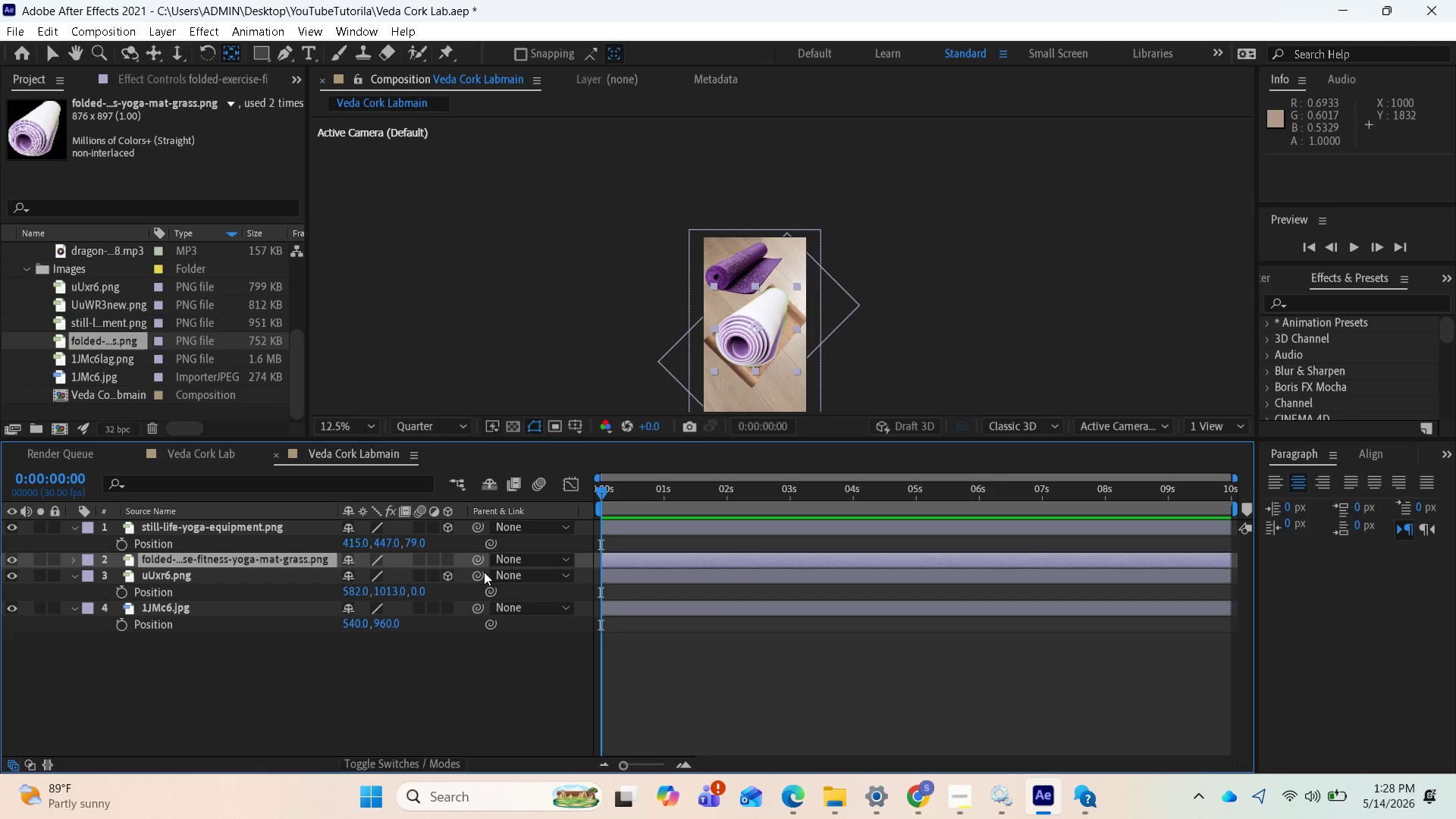 
wait(6.39)
 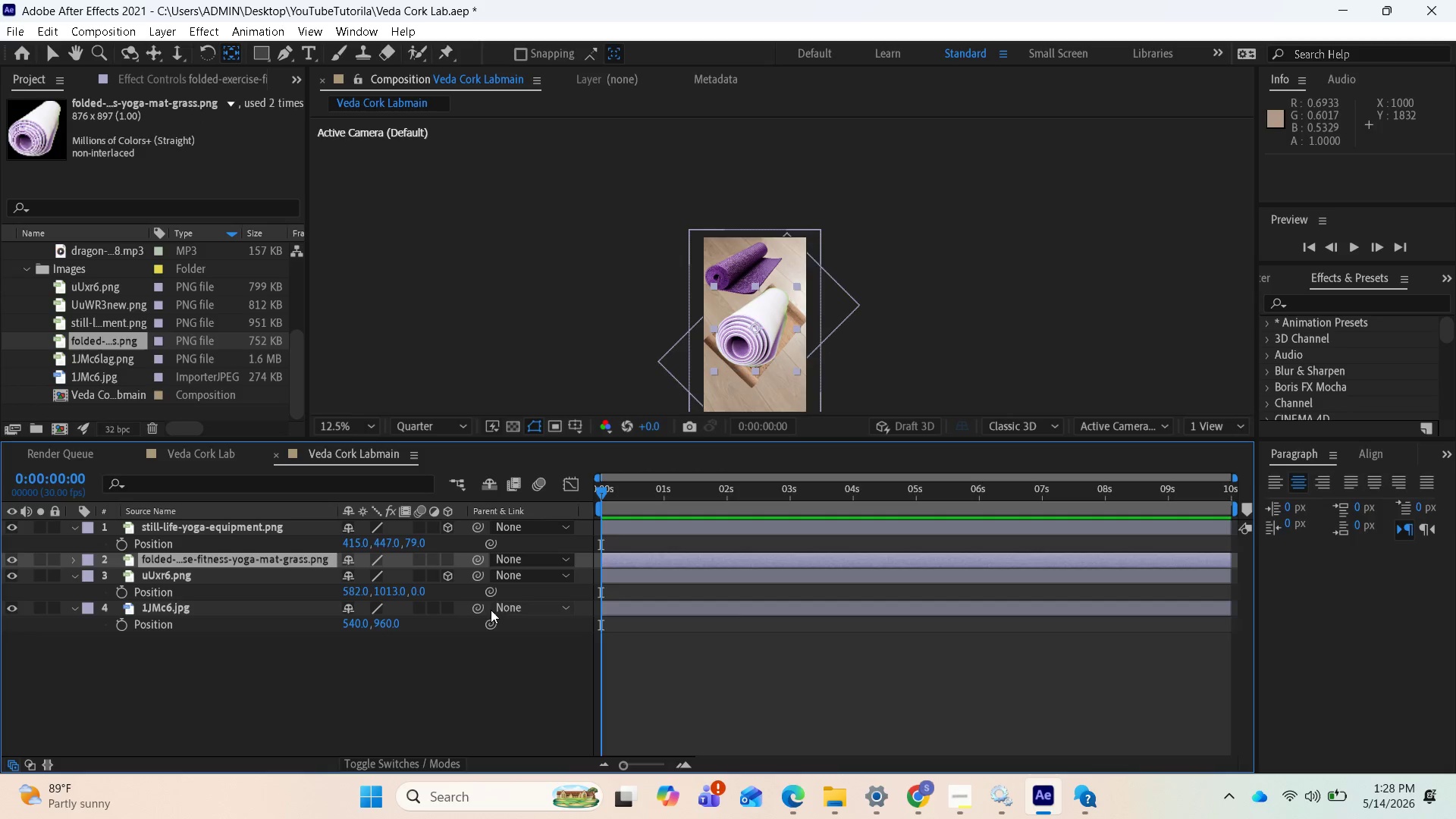 
left_click([447, 560])
 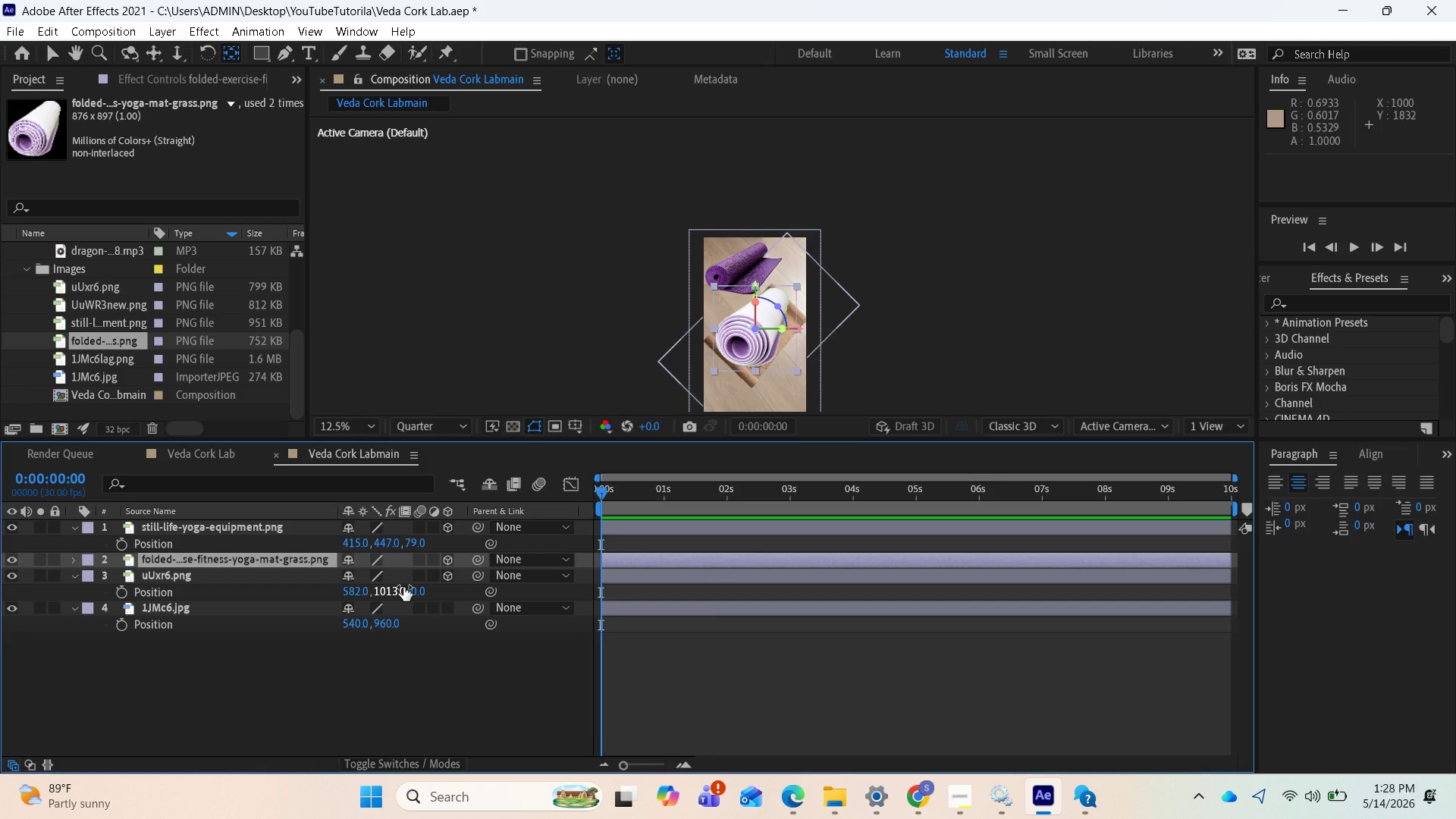 
key(R)
 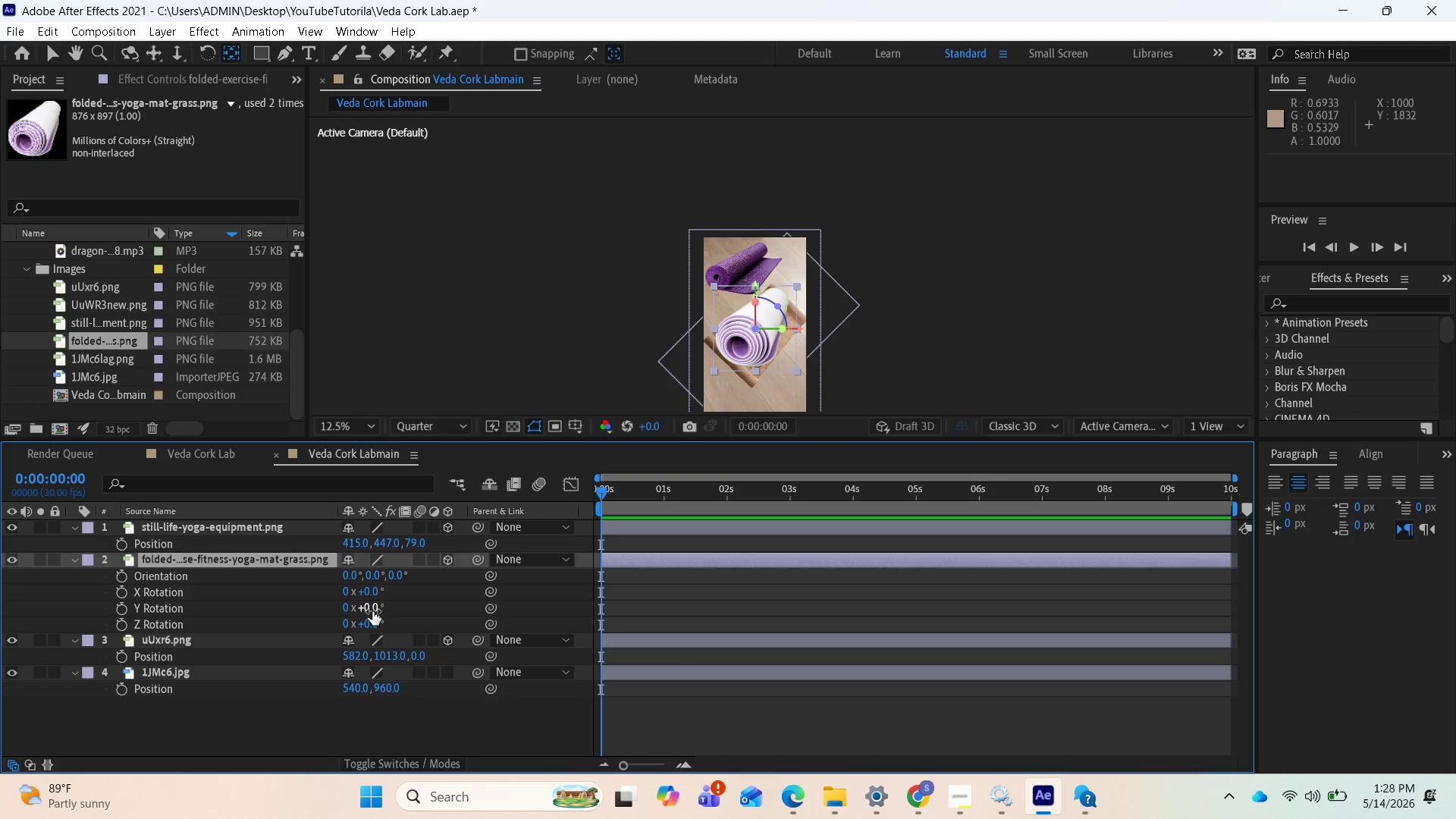 
left_click_drag(start_coordinate=[370, 611], to_coordinate=[393, 607])
 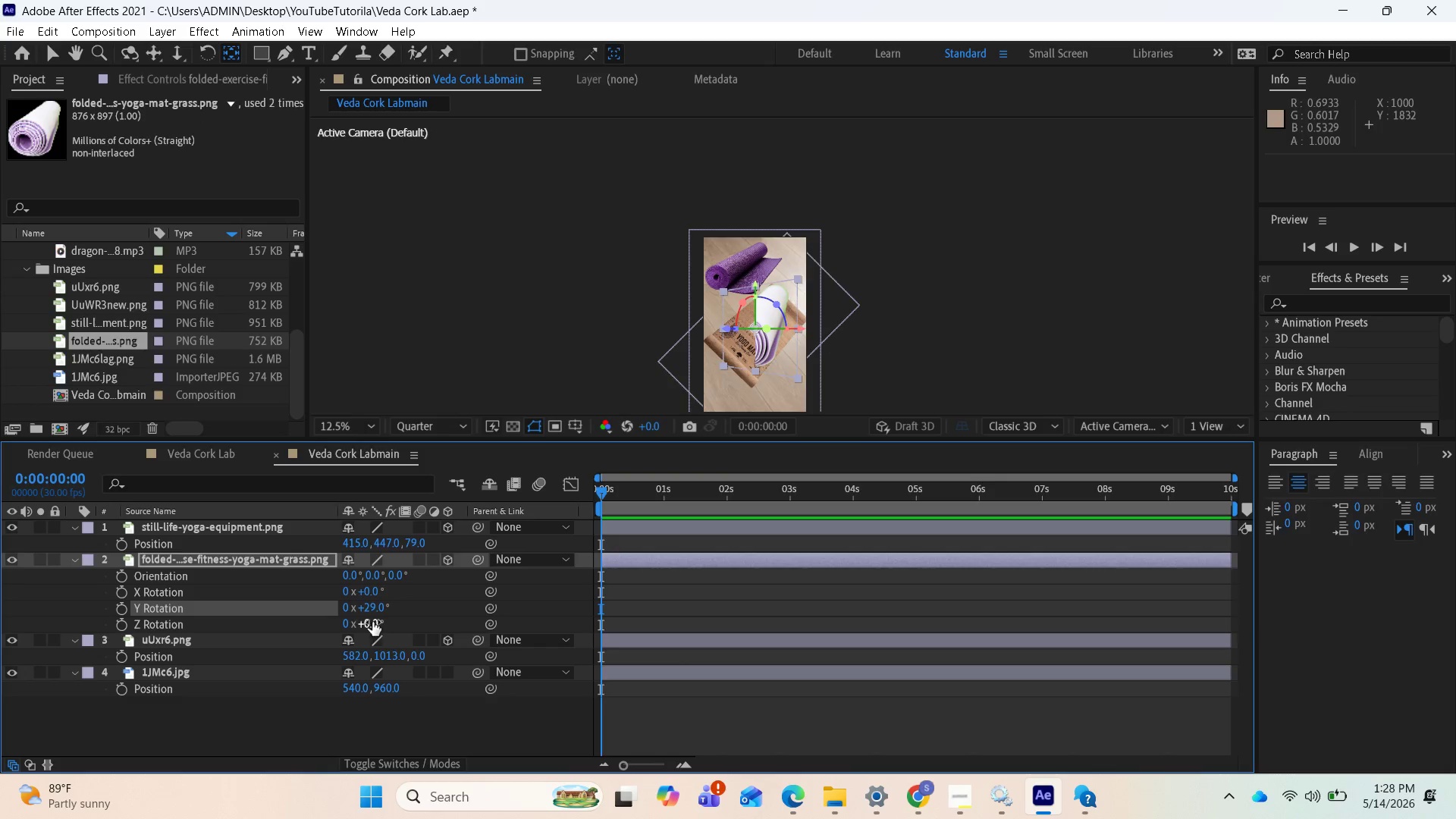 
left_click_drag(start_coordinate=[372, 622], to_coordinate=[410, 623])
 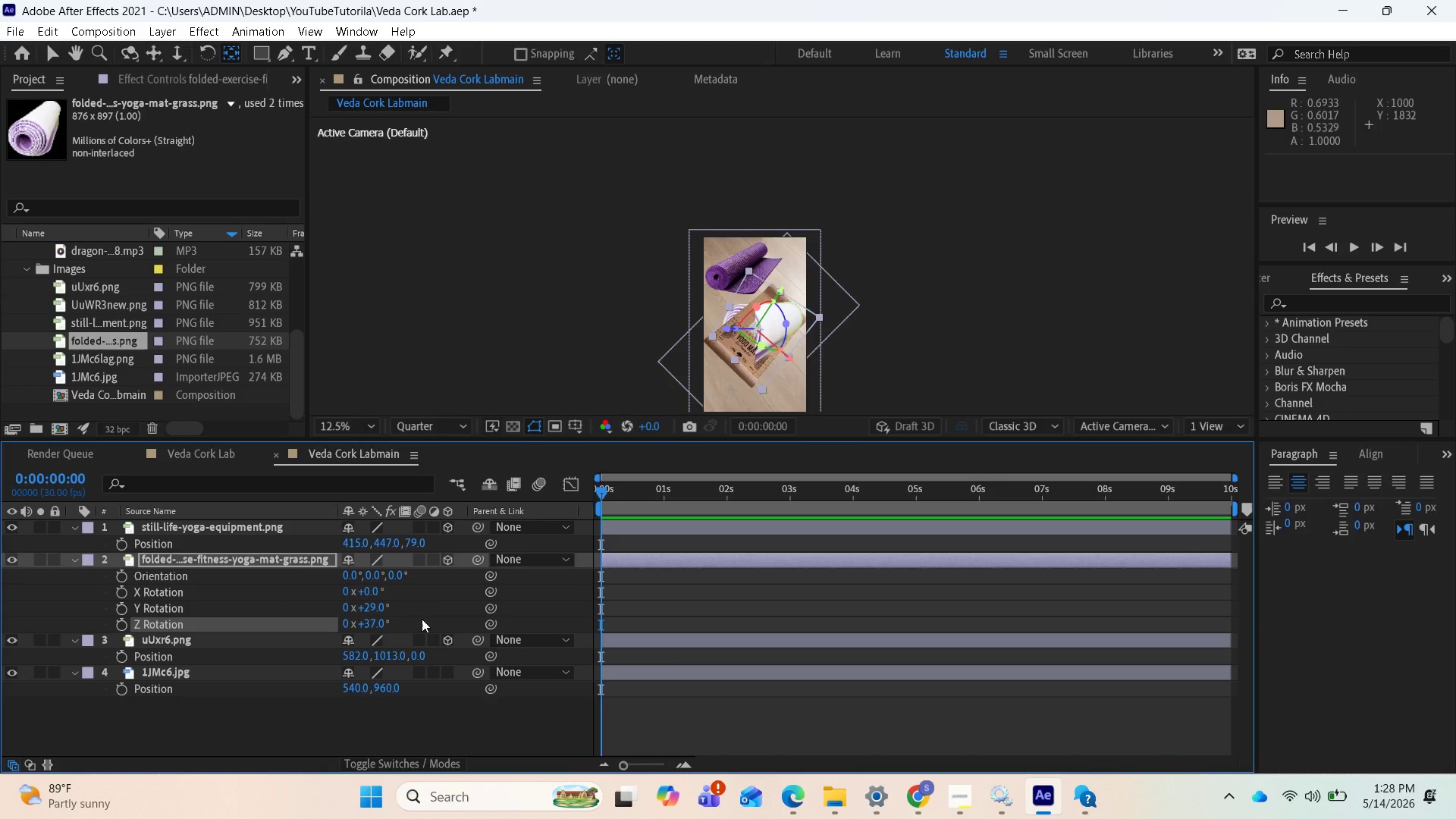 
key(Control+Z)
 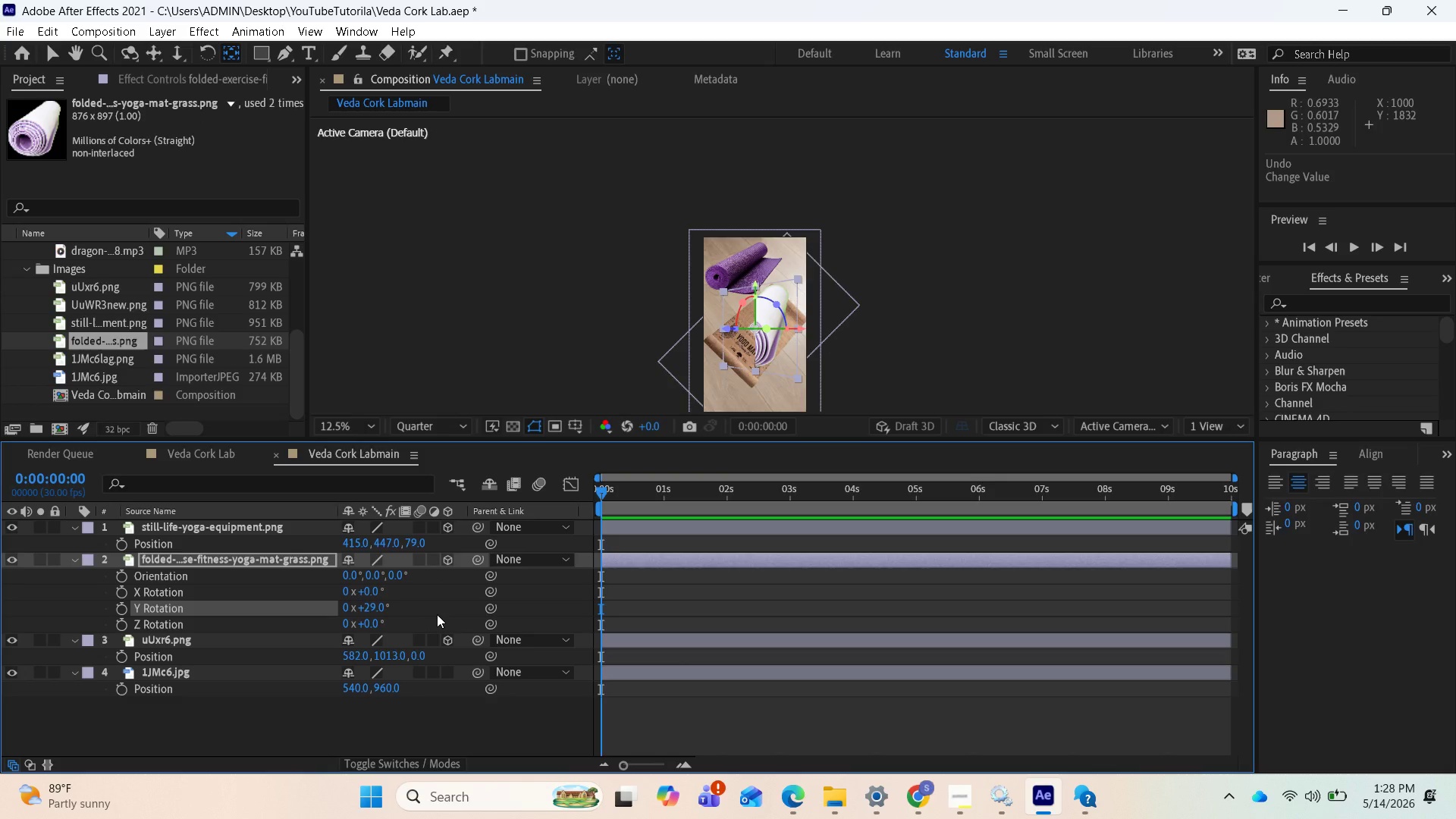 
key(Control+Z)
 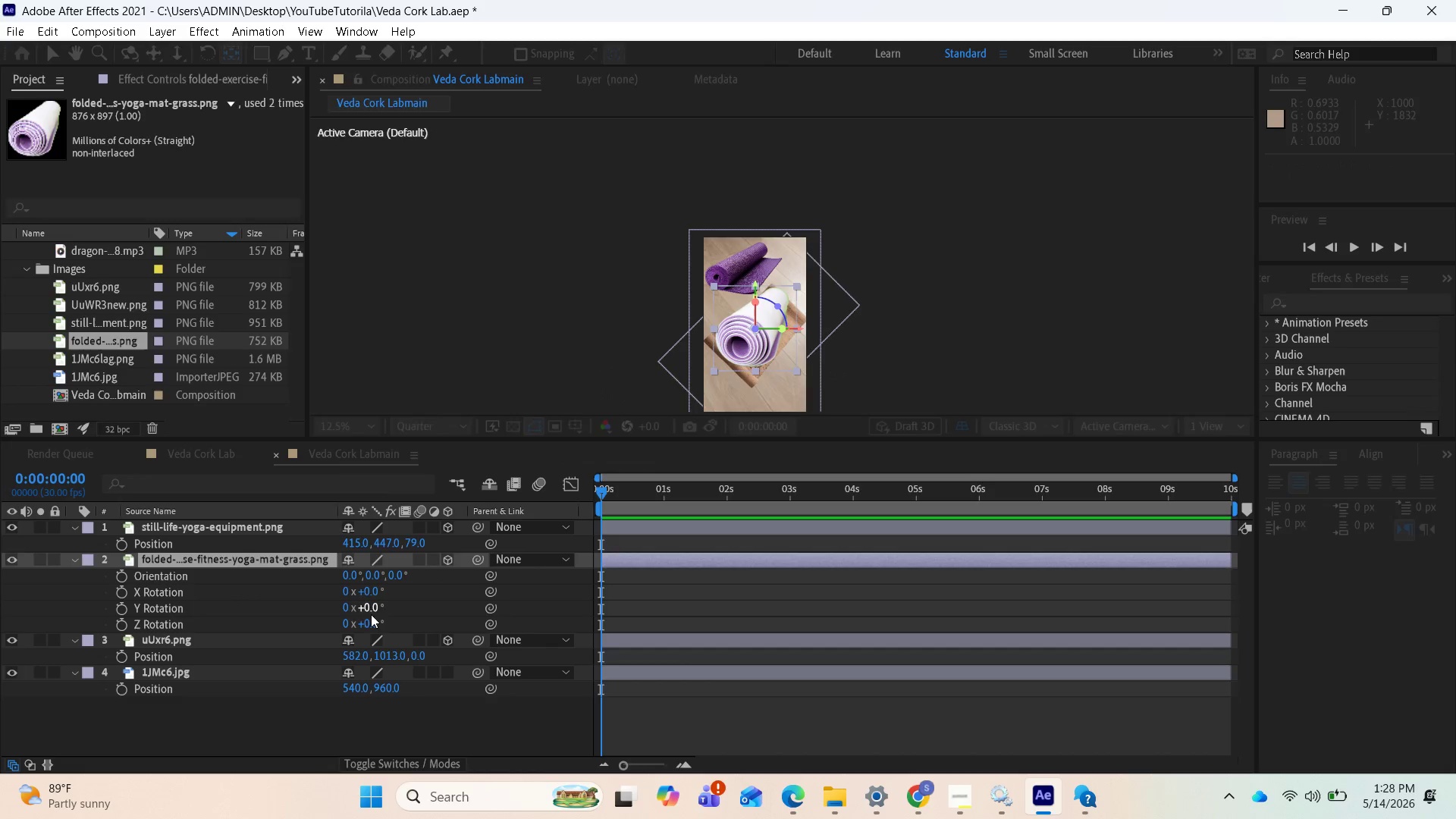 
left_click_drag(start_coordinate=[369, 608], to_coordinate=[390, 608])
 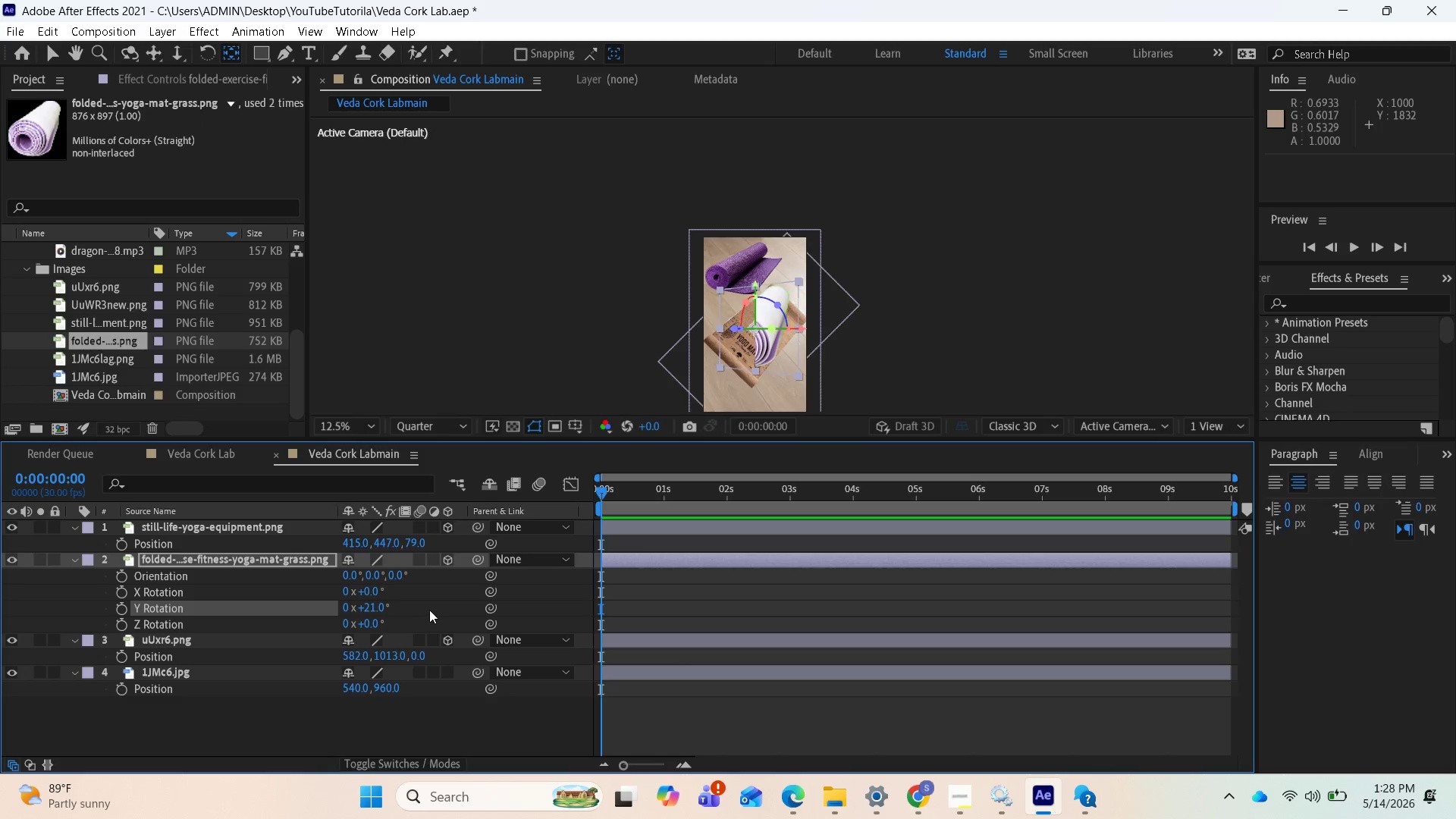 
key(Control+Z)
 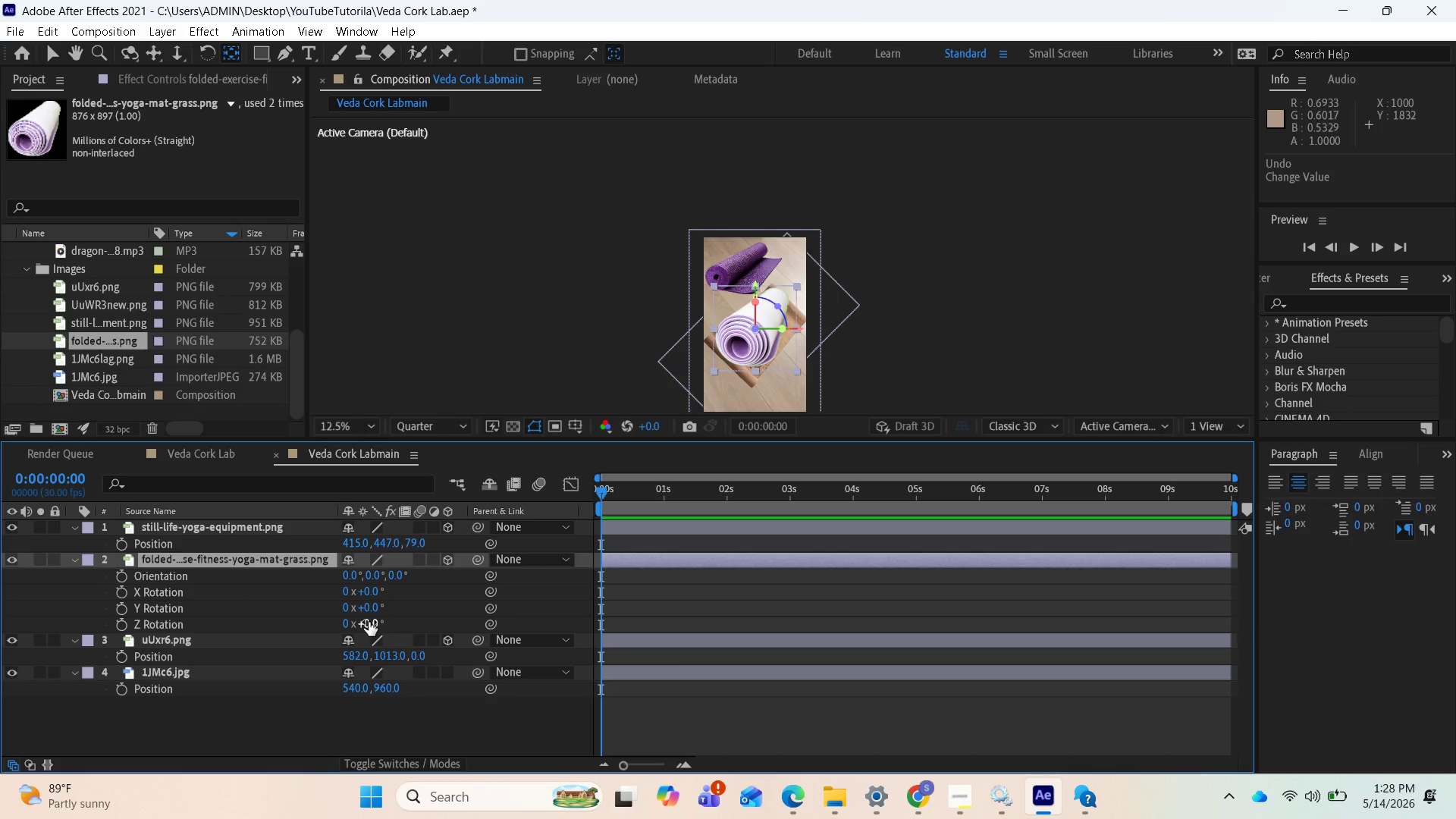 
left_click_drag(start_coordinate=[369, 622], to_coordinate=[297, 623])
 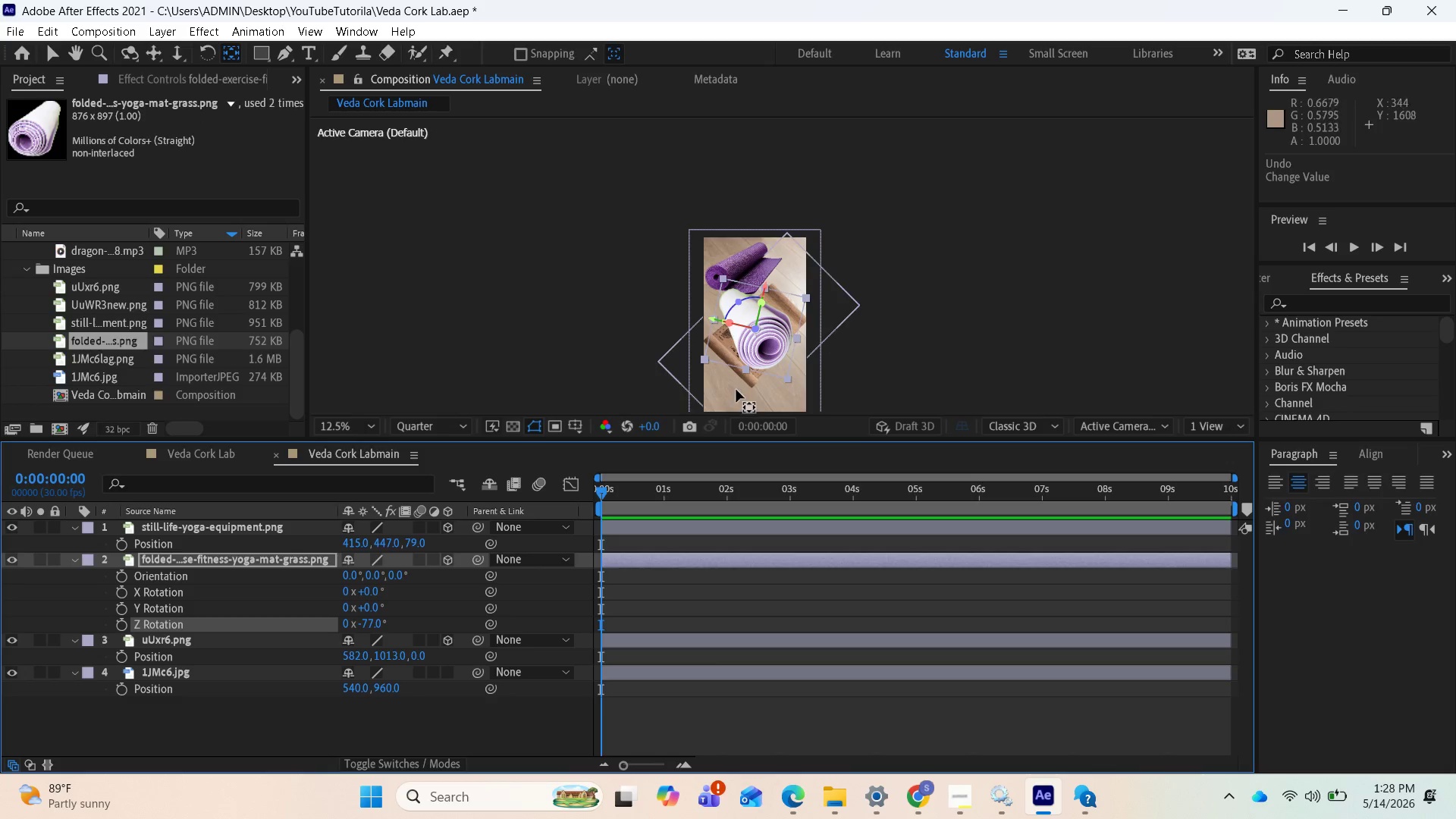 
wait(7.84)
 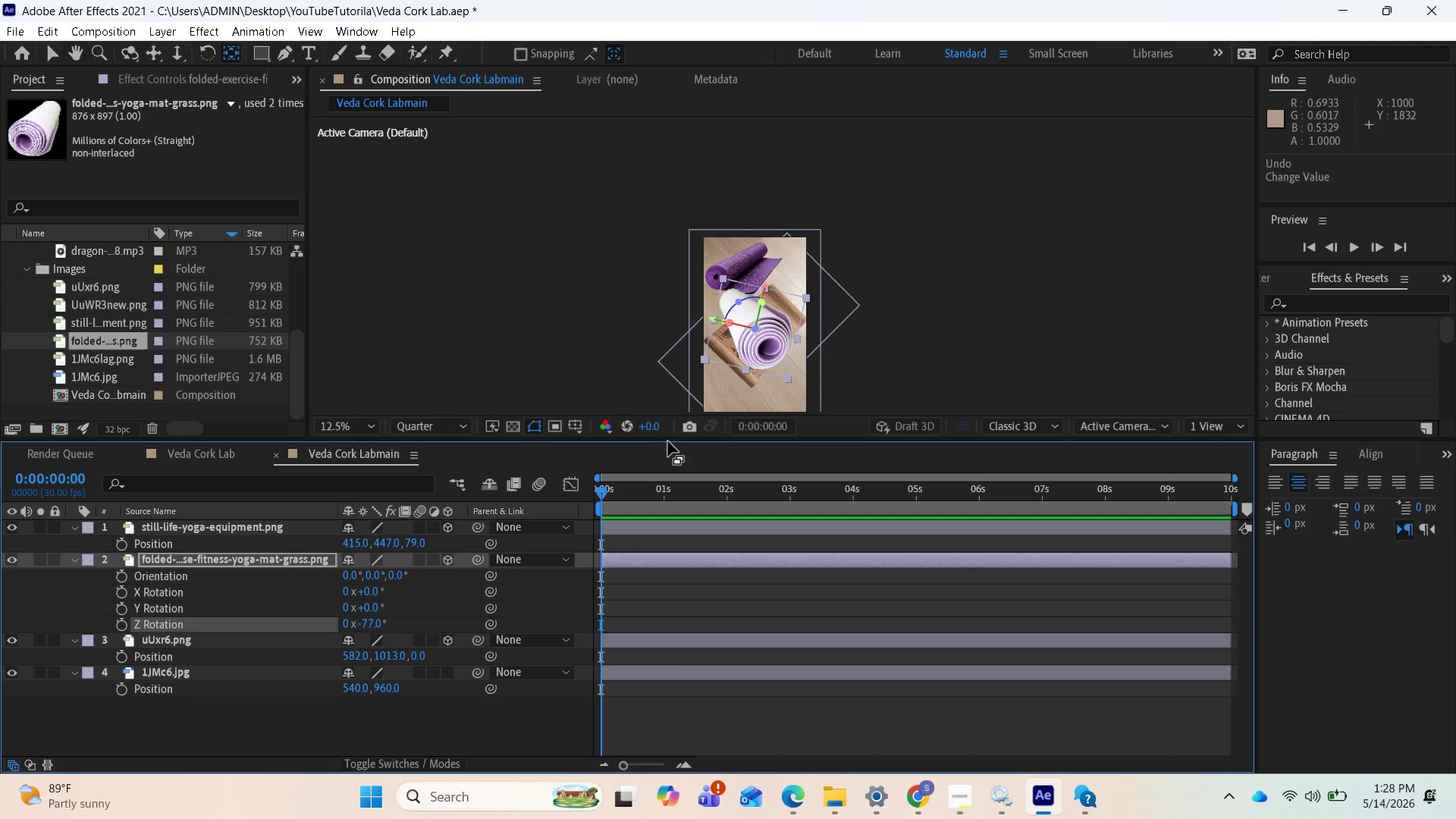 
scroll: coordinate [724, 305], scroll_direction: up, amount: 1.0
 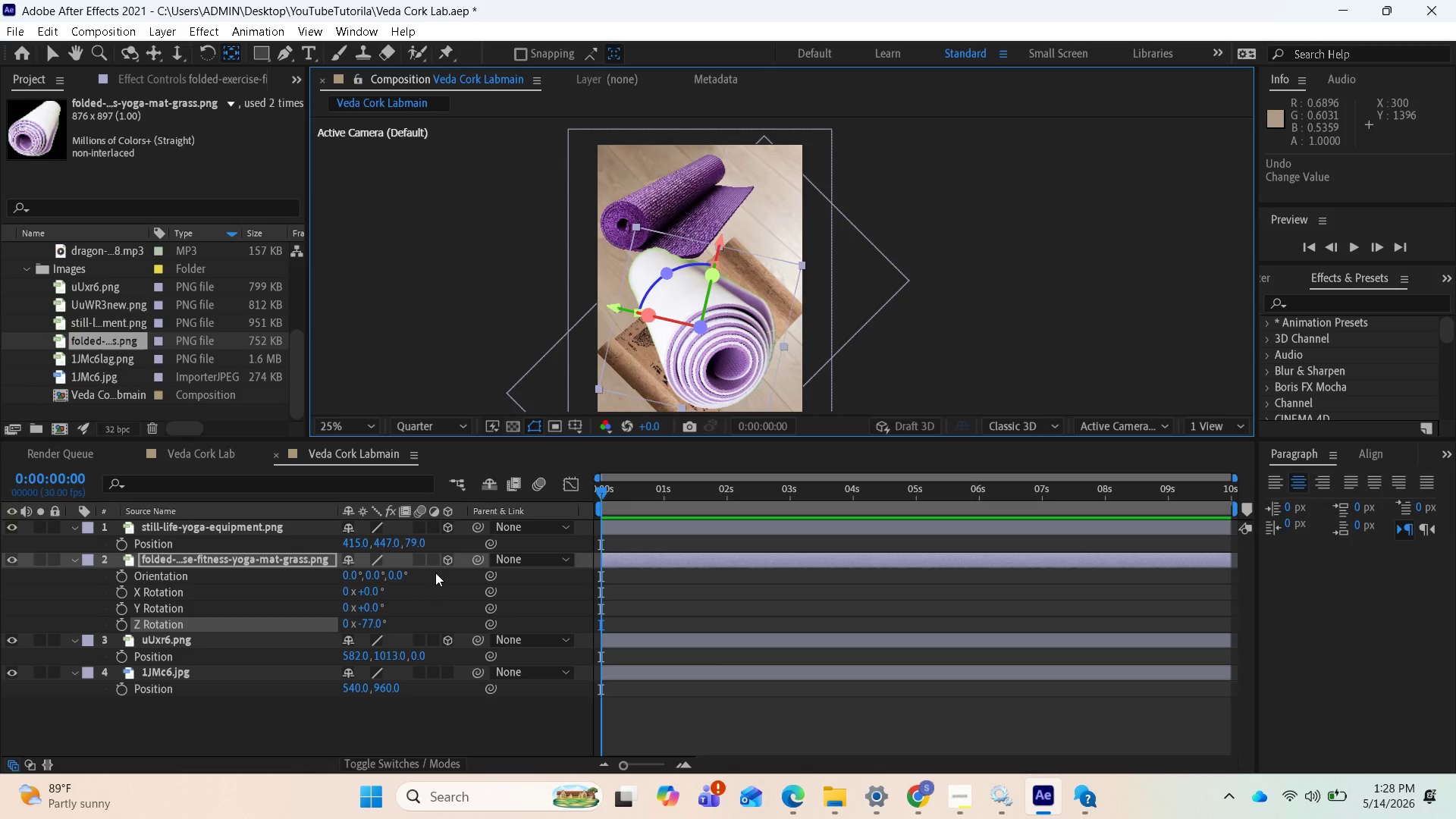 
wait(5.34)
 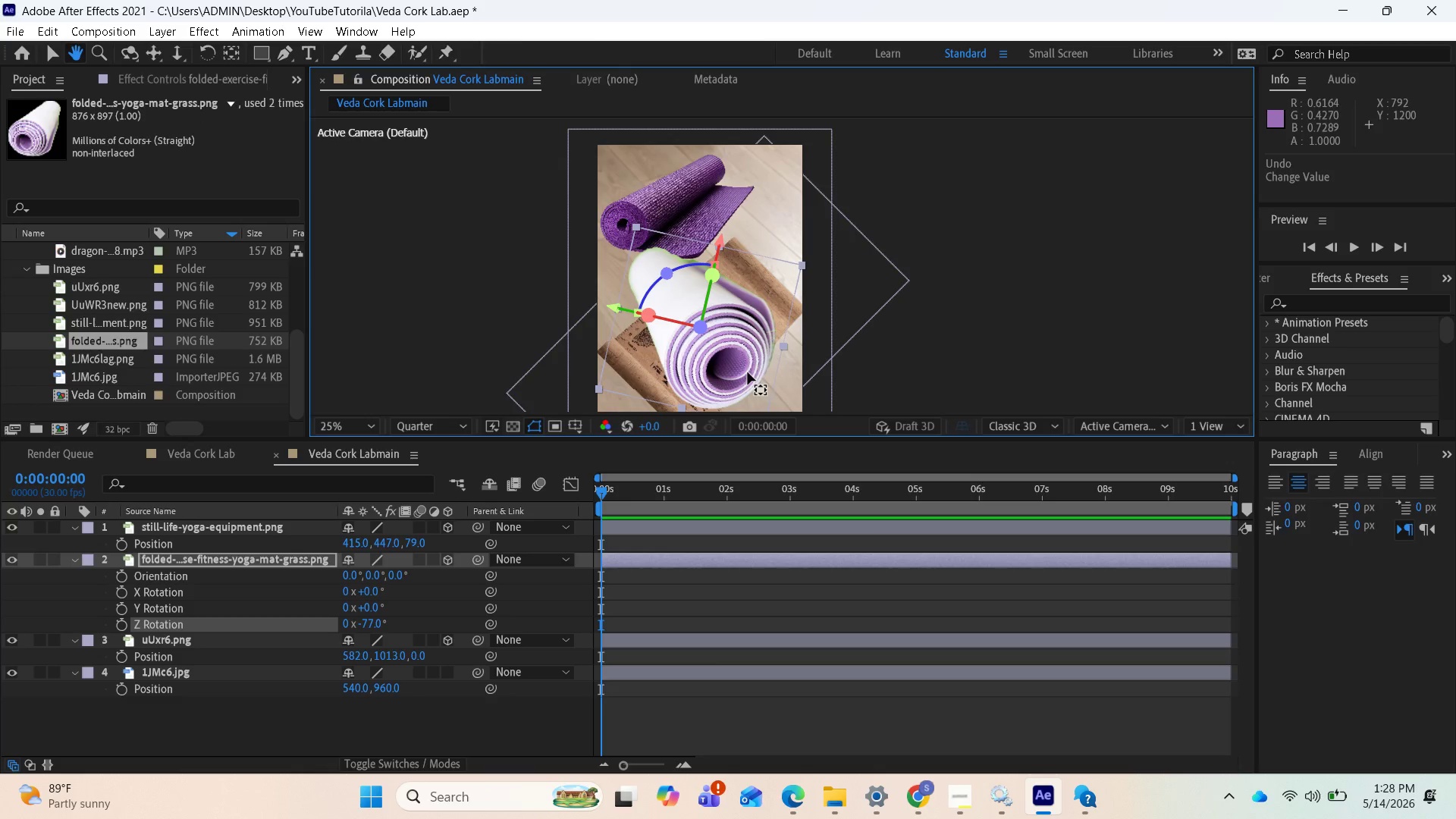 
key(S)
 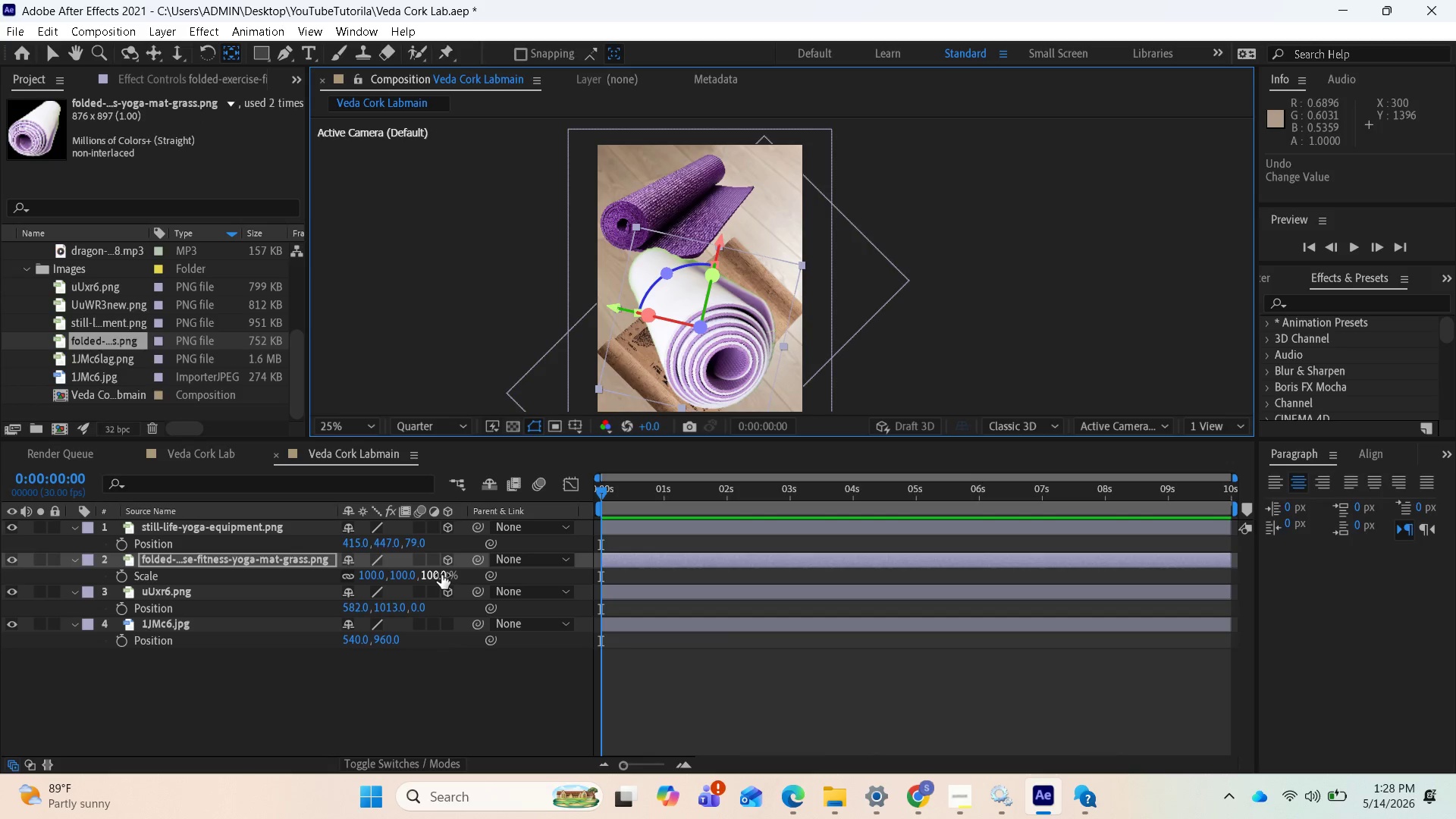 
left_click_drag(start_coordinate=[441, 575], to_coordinate=[416, 581])
 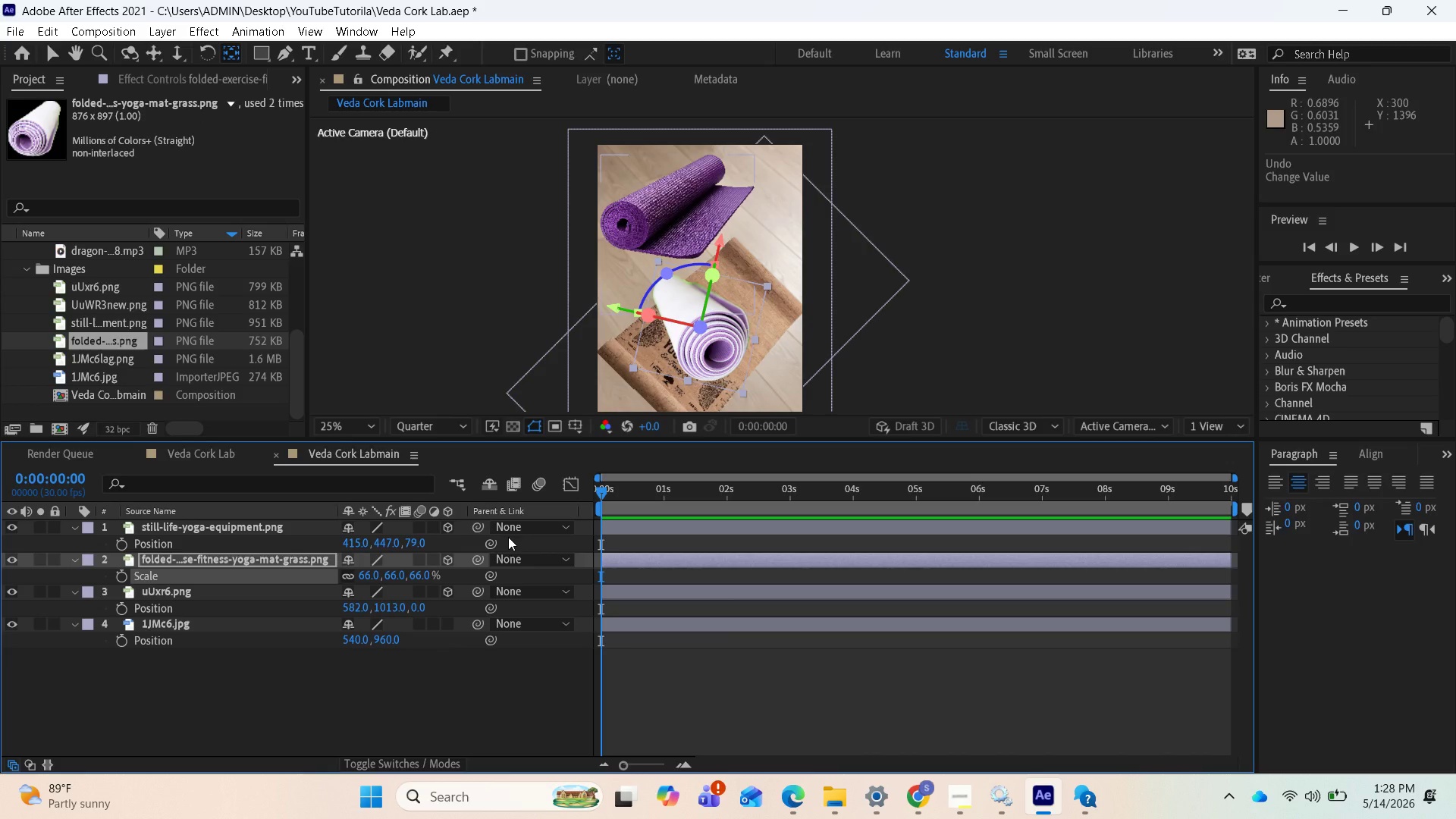 
wait(6.01)
 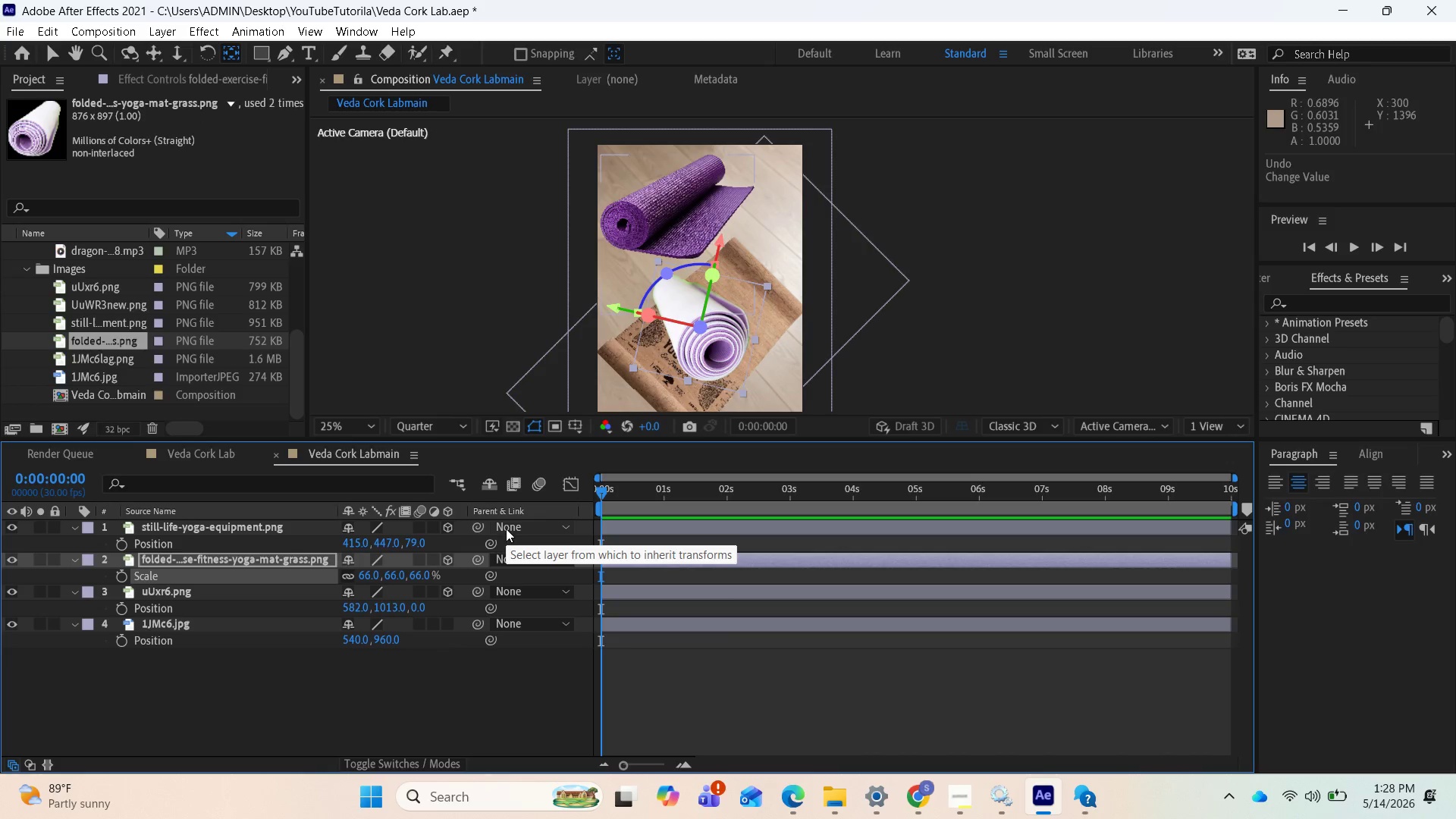 
key(P)
 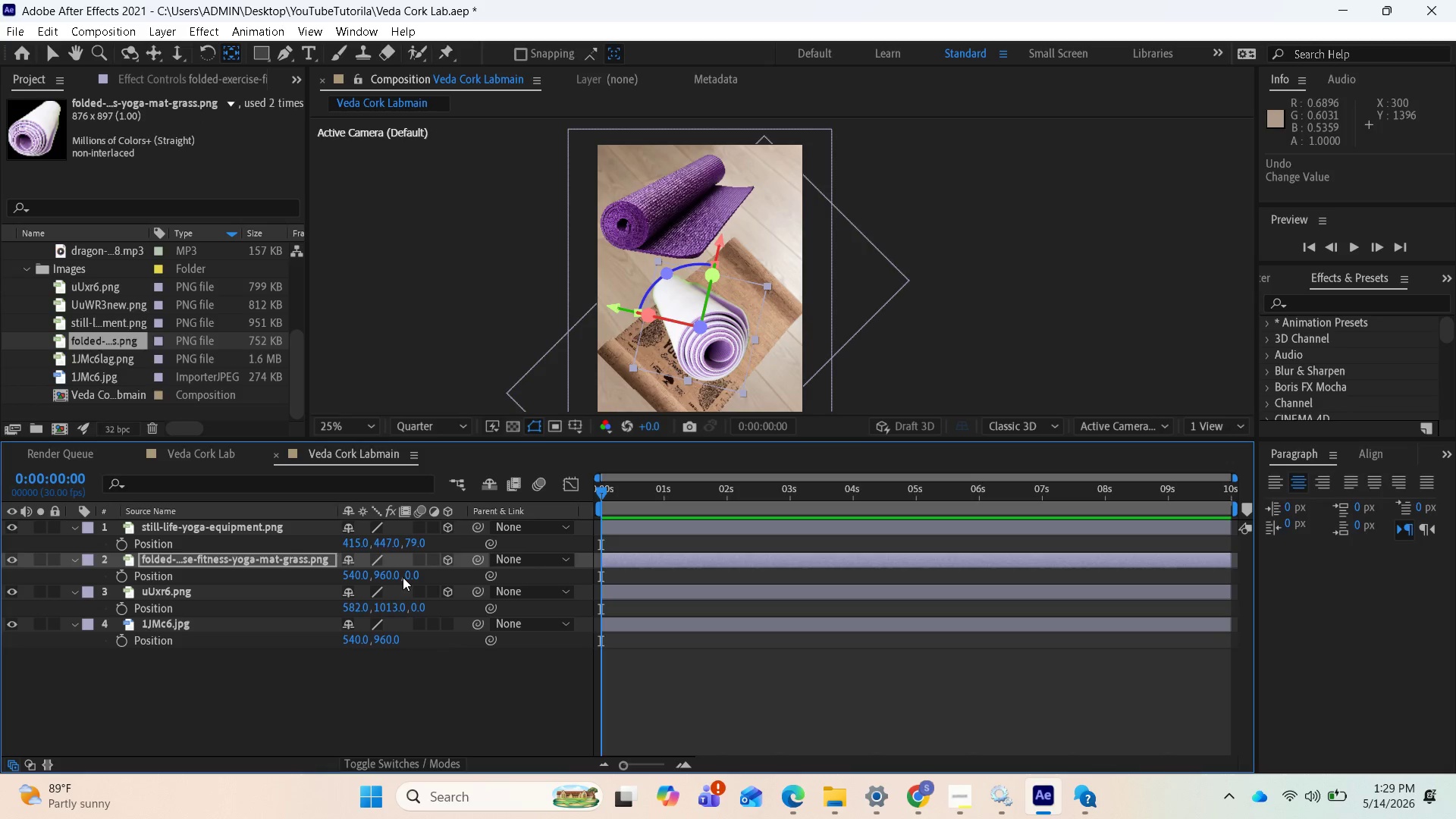 
left_click_drag(start_coordinate=[410, 576], to_coordinate=[423, 576])
 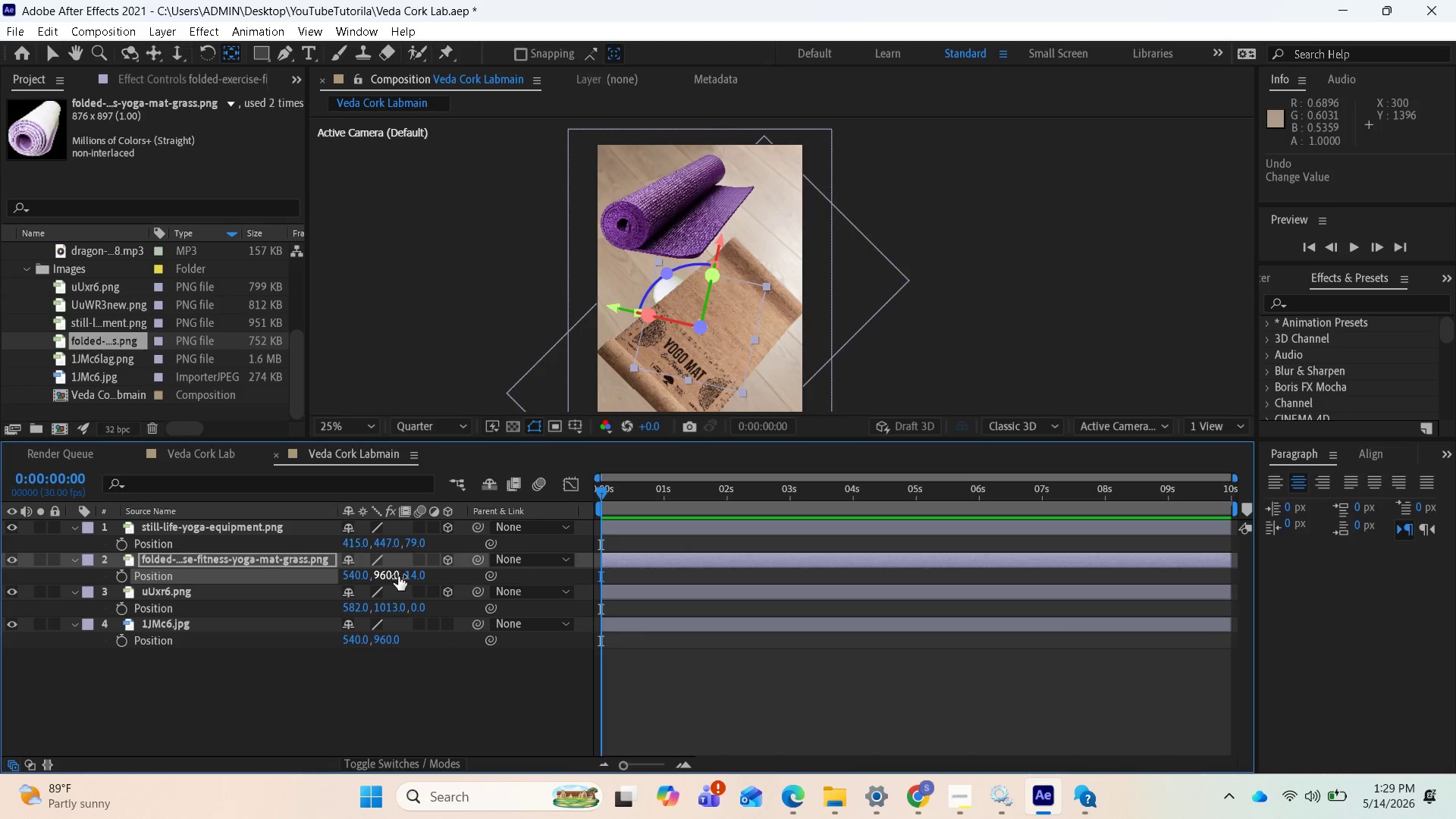 
left_click_drag(start_coordinate=[398, 576], to_coordinate=[0, 618])
 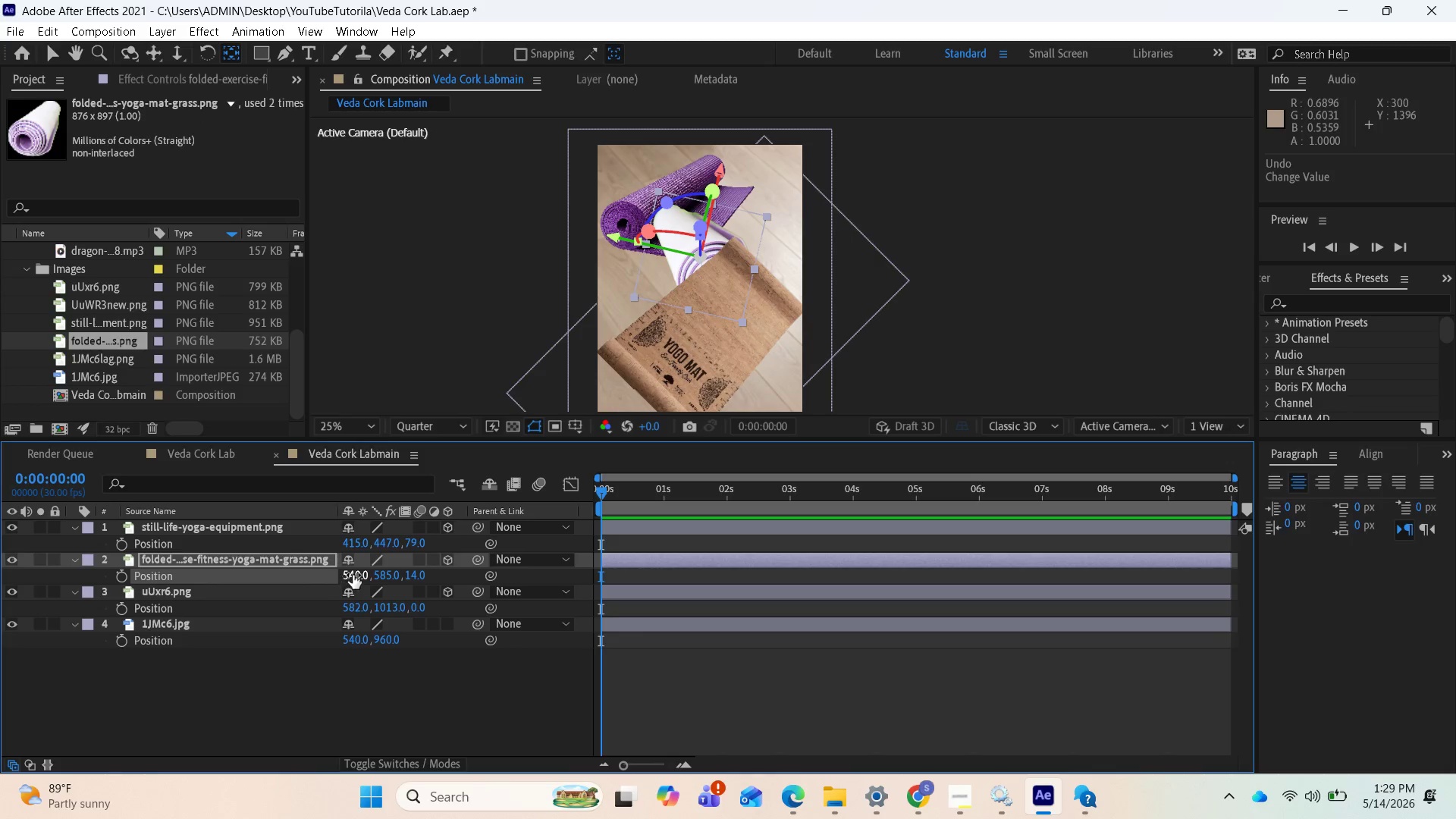 
left_click_drag(start_coordinate=[353, 575], to_coordinate=[685, 552])
 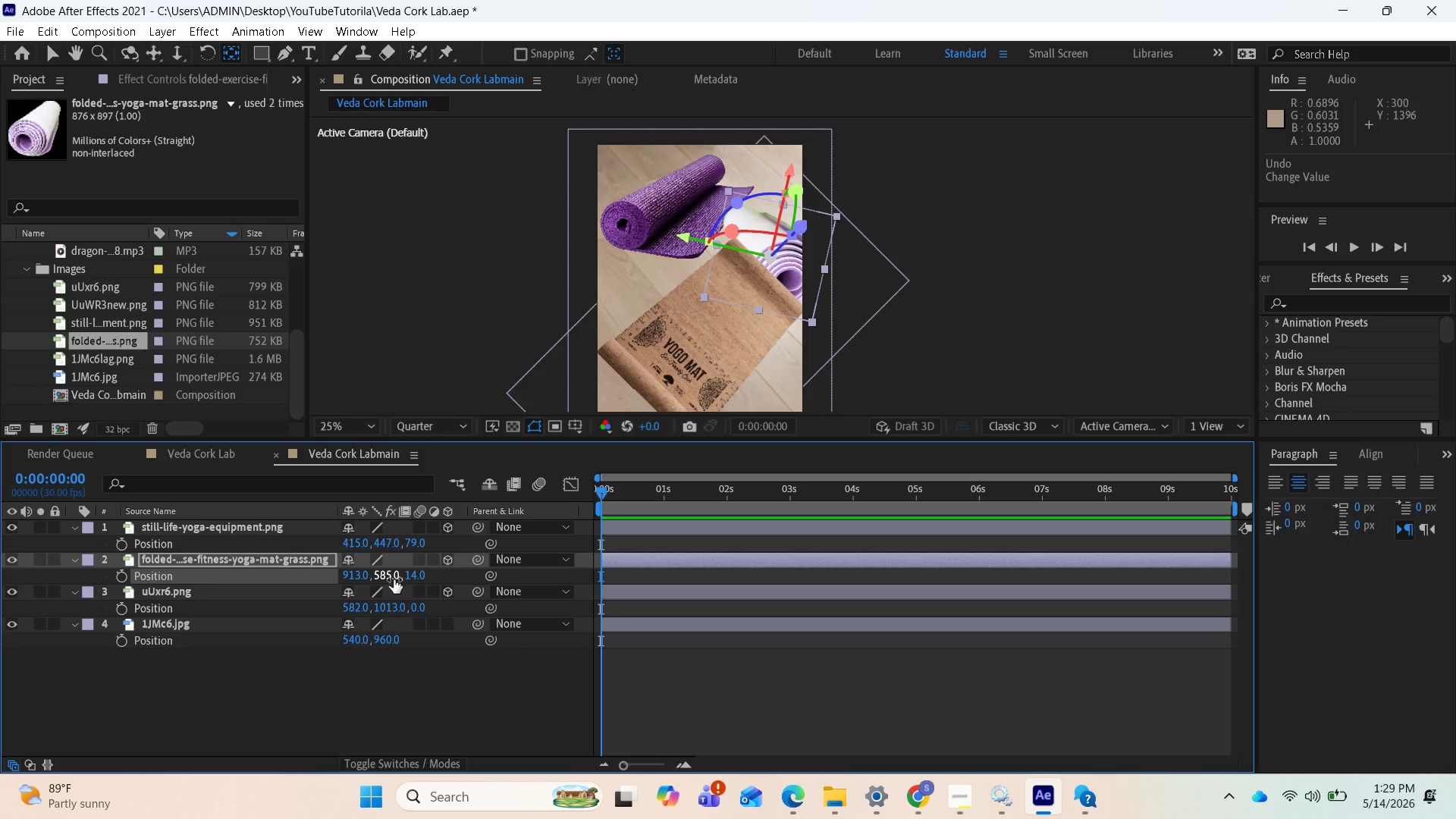 
left_click_drag(start_coordinate=[394, 579], to_coordinate=[126, 646])
 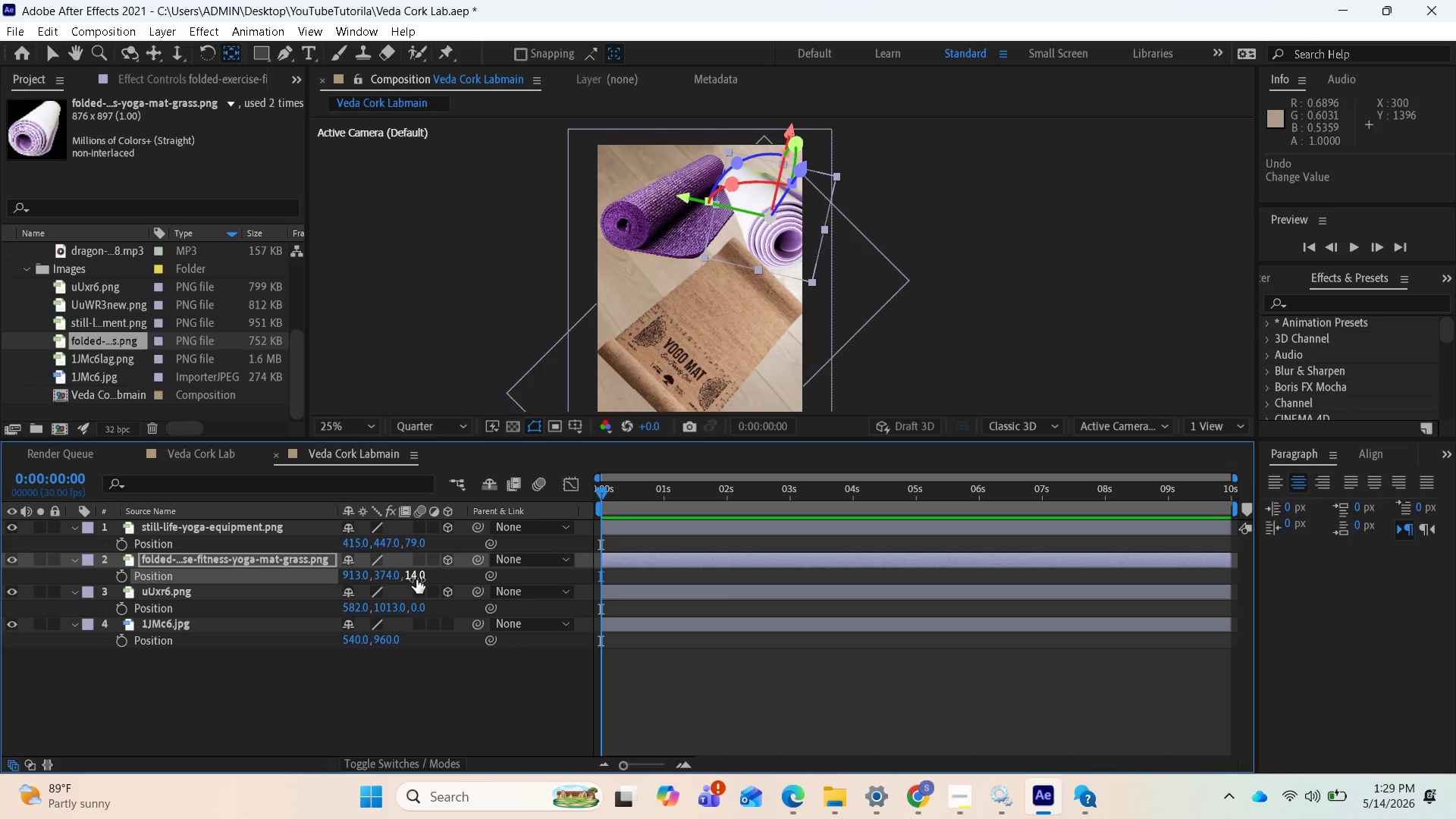 
left_click_drag(start_coordinate=[416, 579], to_coordinate=[566, 581])
 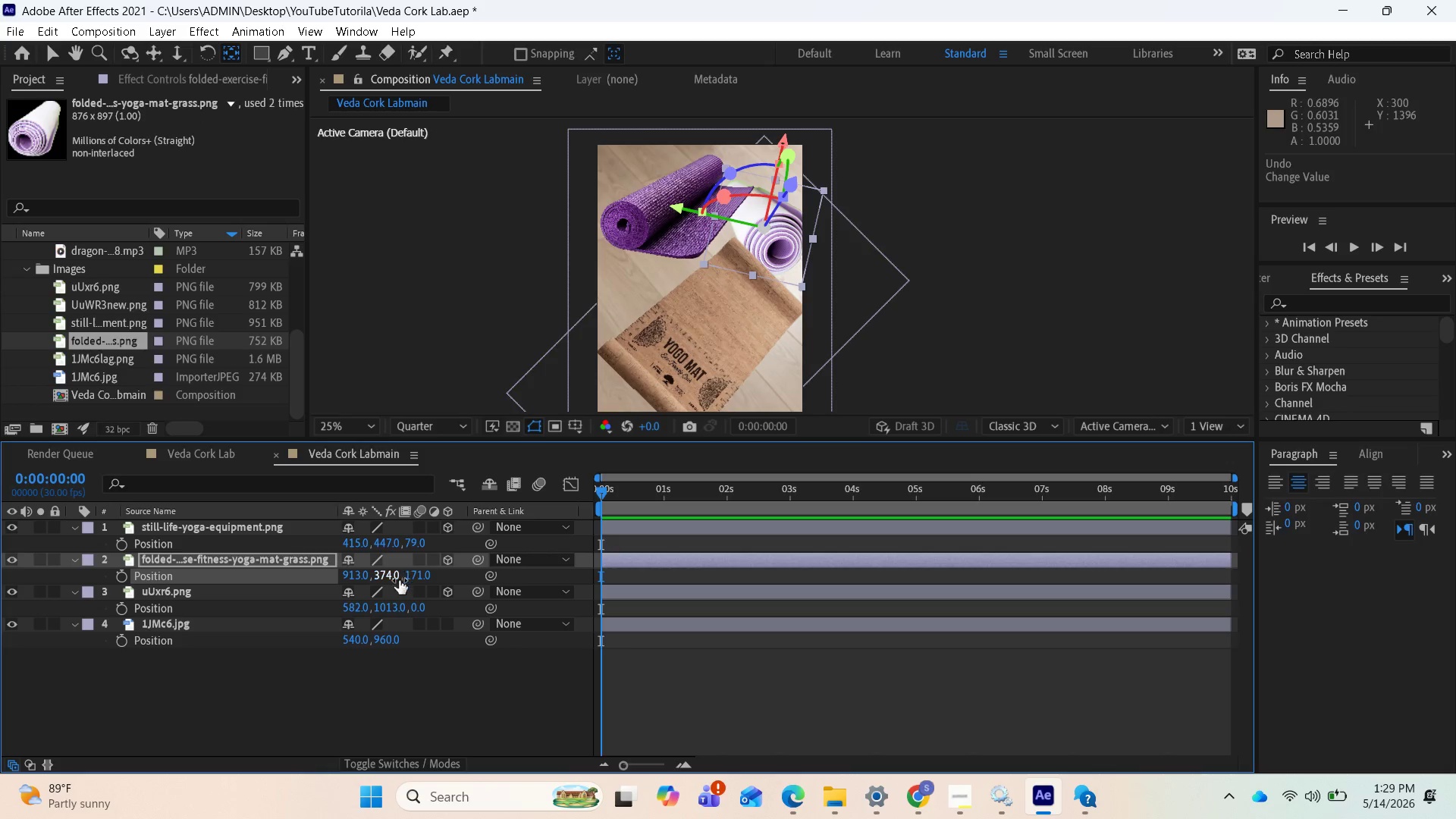 
left_click_drag(start_coordinate=[391, 579], to_coordinate=[322, 583])
 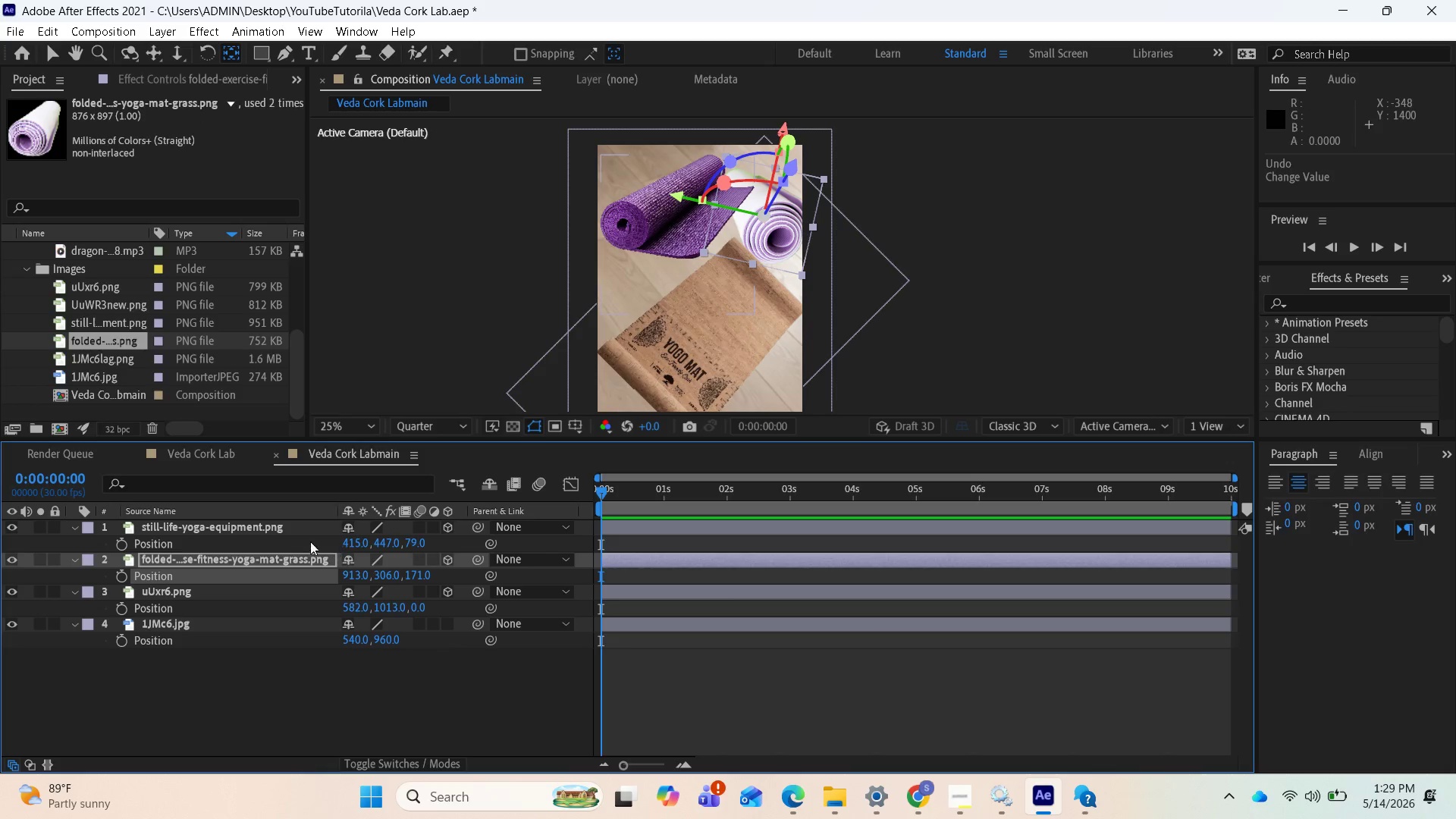 
left_click([272, 534])
 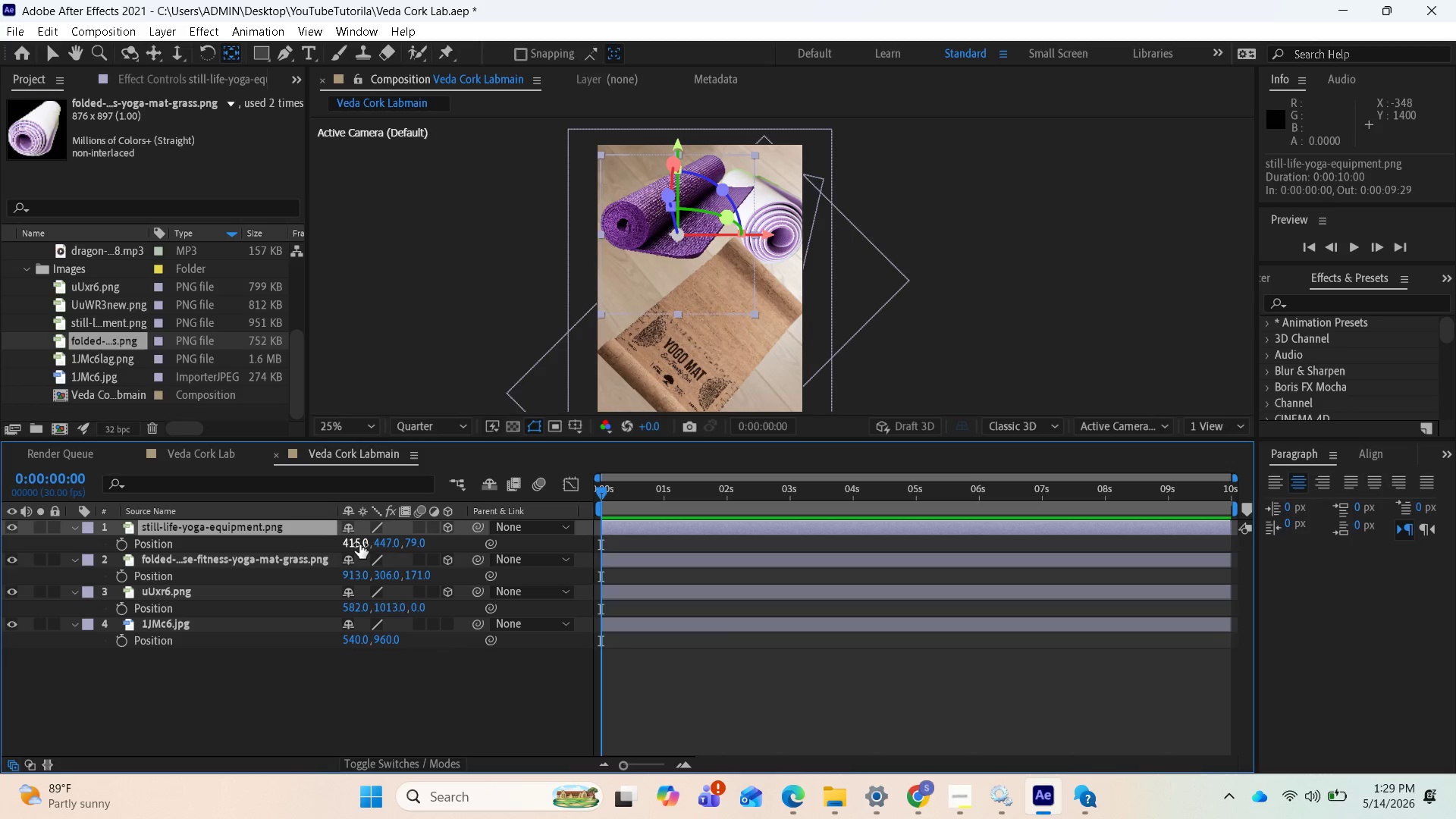 
left_click_drag(start_coordinate=[359, 543], to_coordinate=[338, 554])
 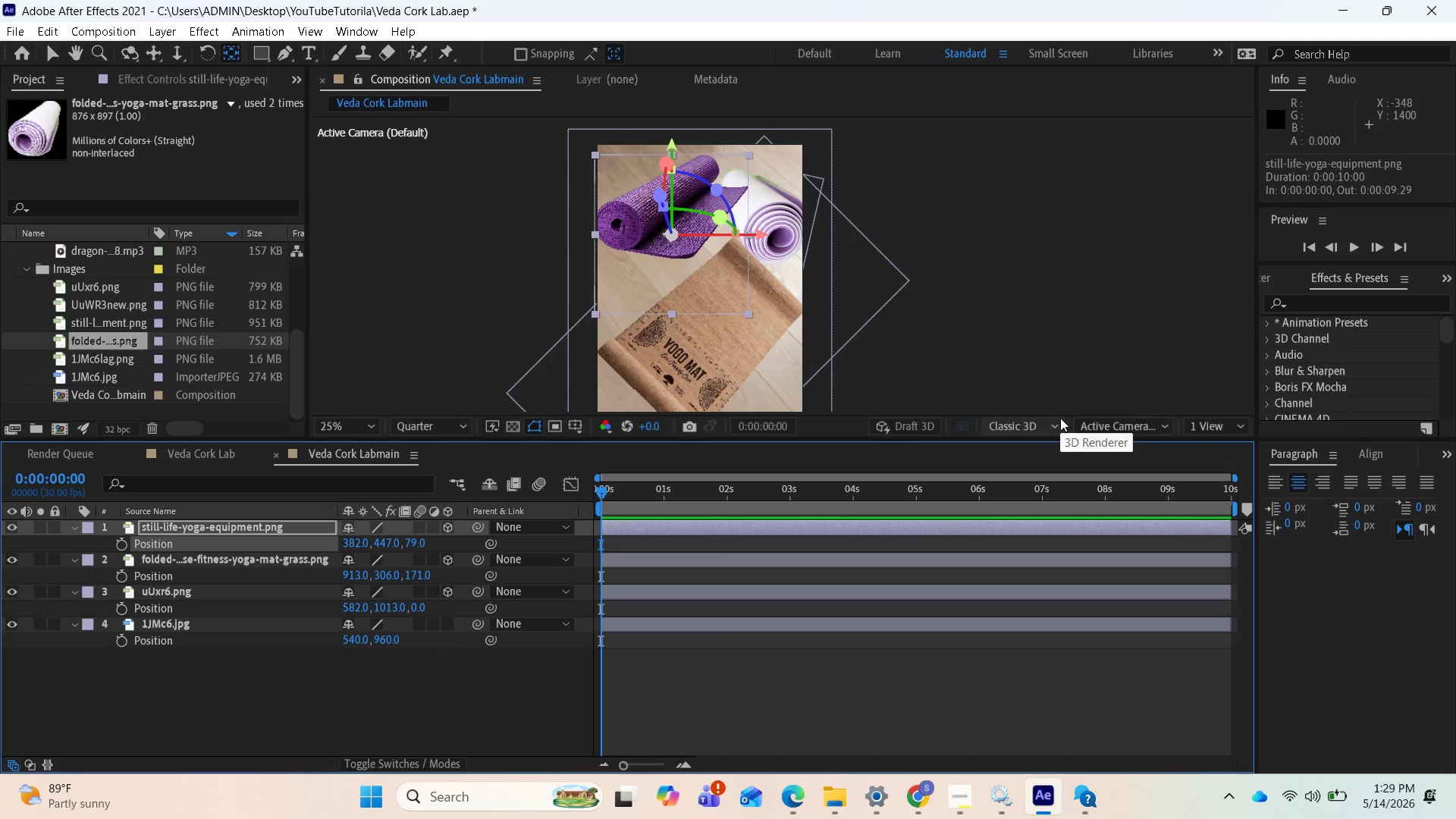 
left_click([1083, 422])
 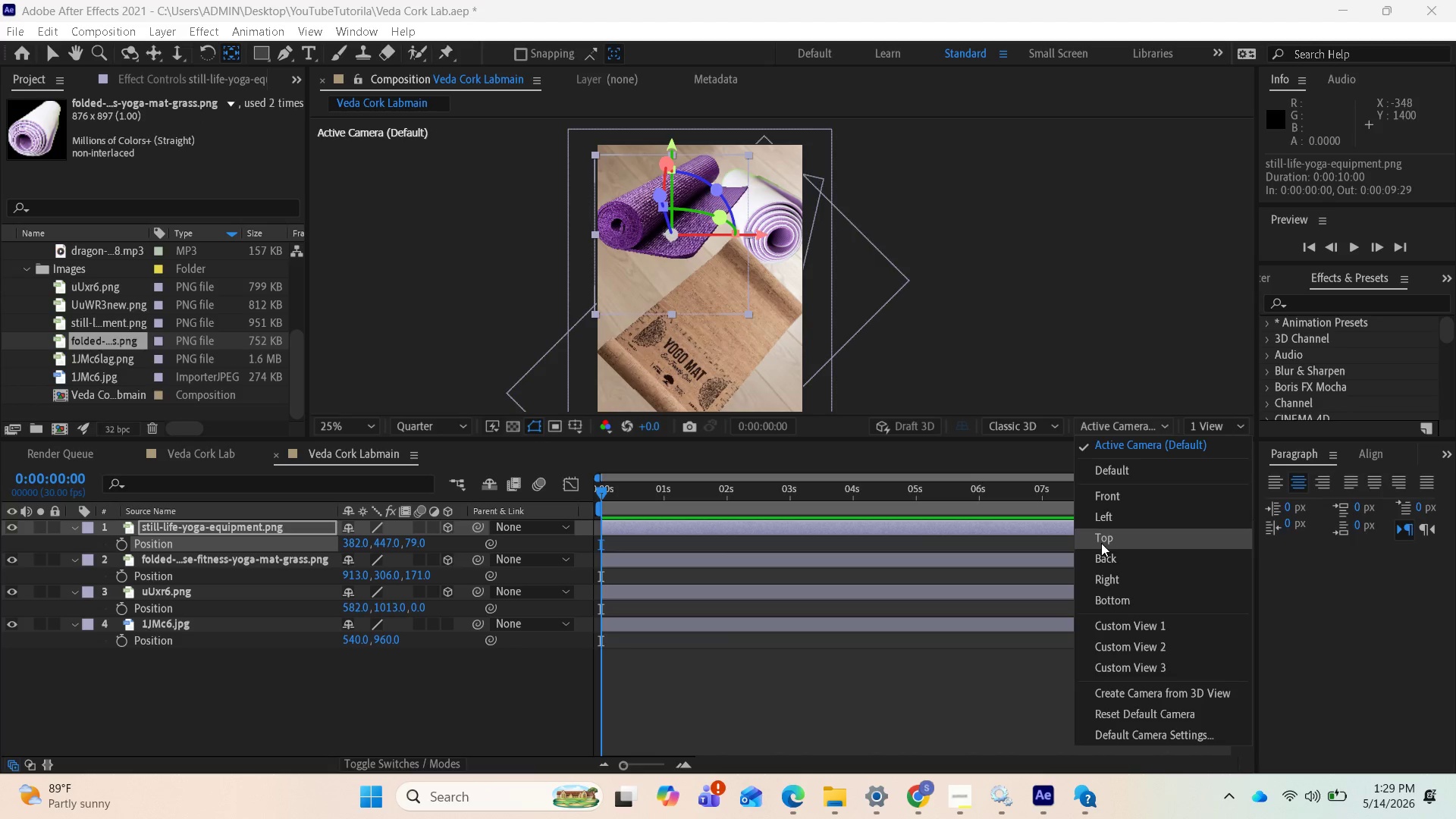 
left_click([1101, 543])
 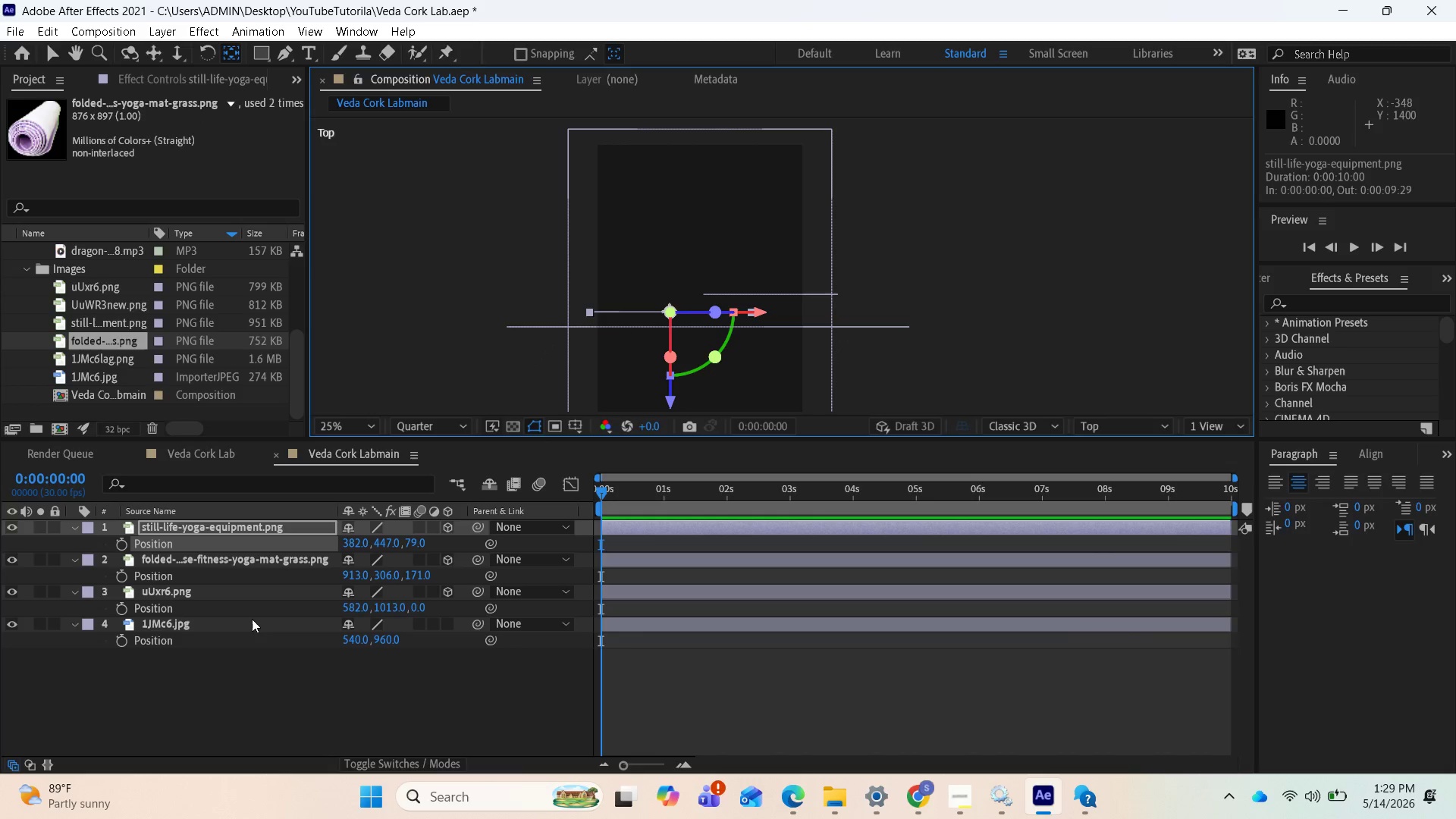 
left_click([245, 624])
 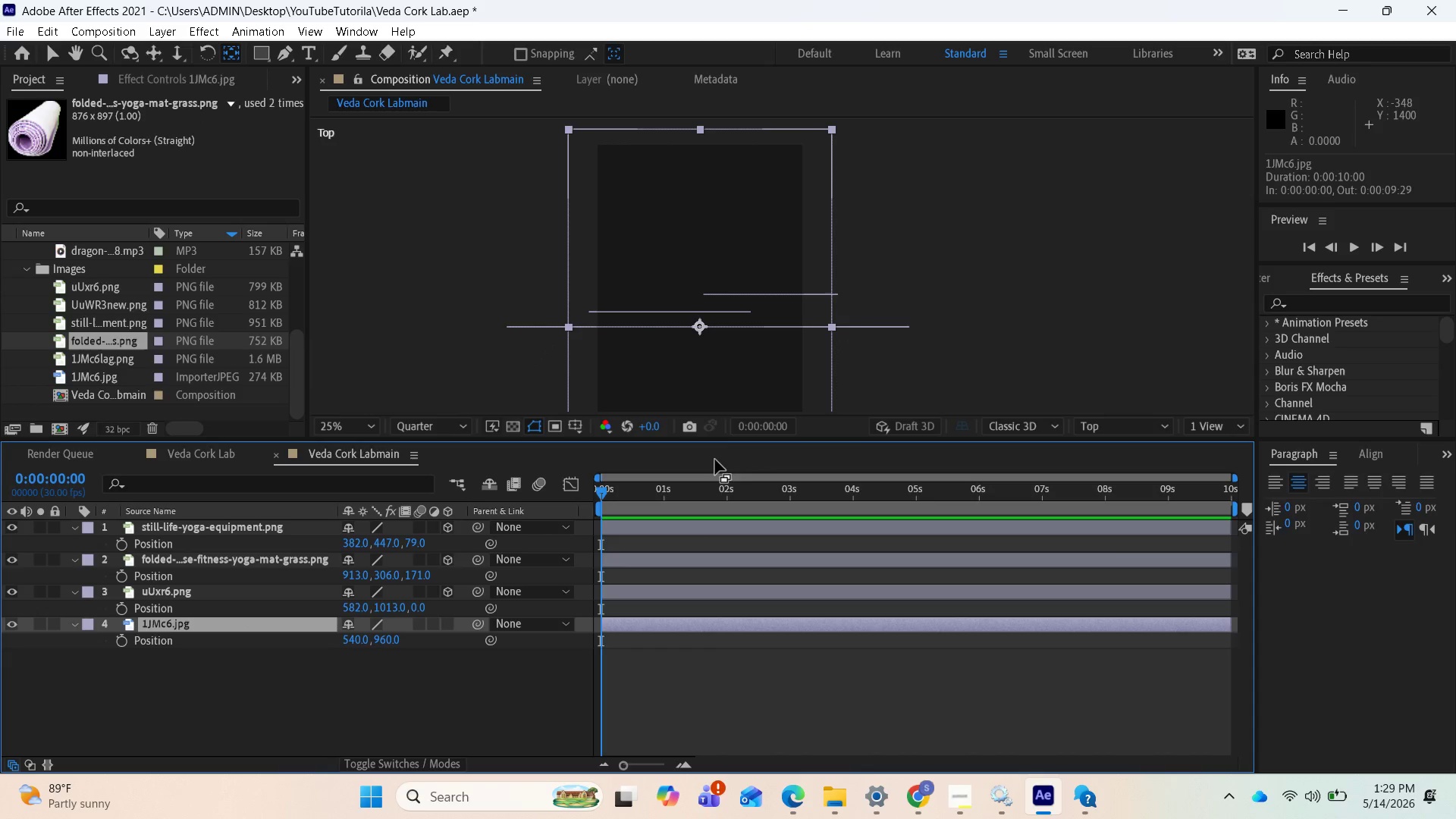 
scroll: coordinate [713, 354], scroll_direction: down, amount: 1.0
 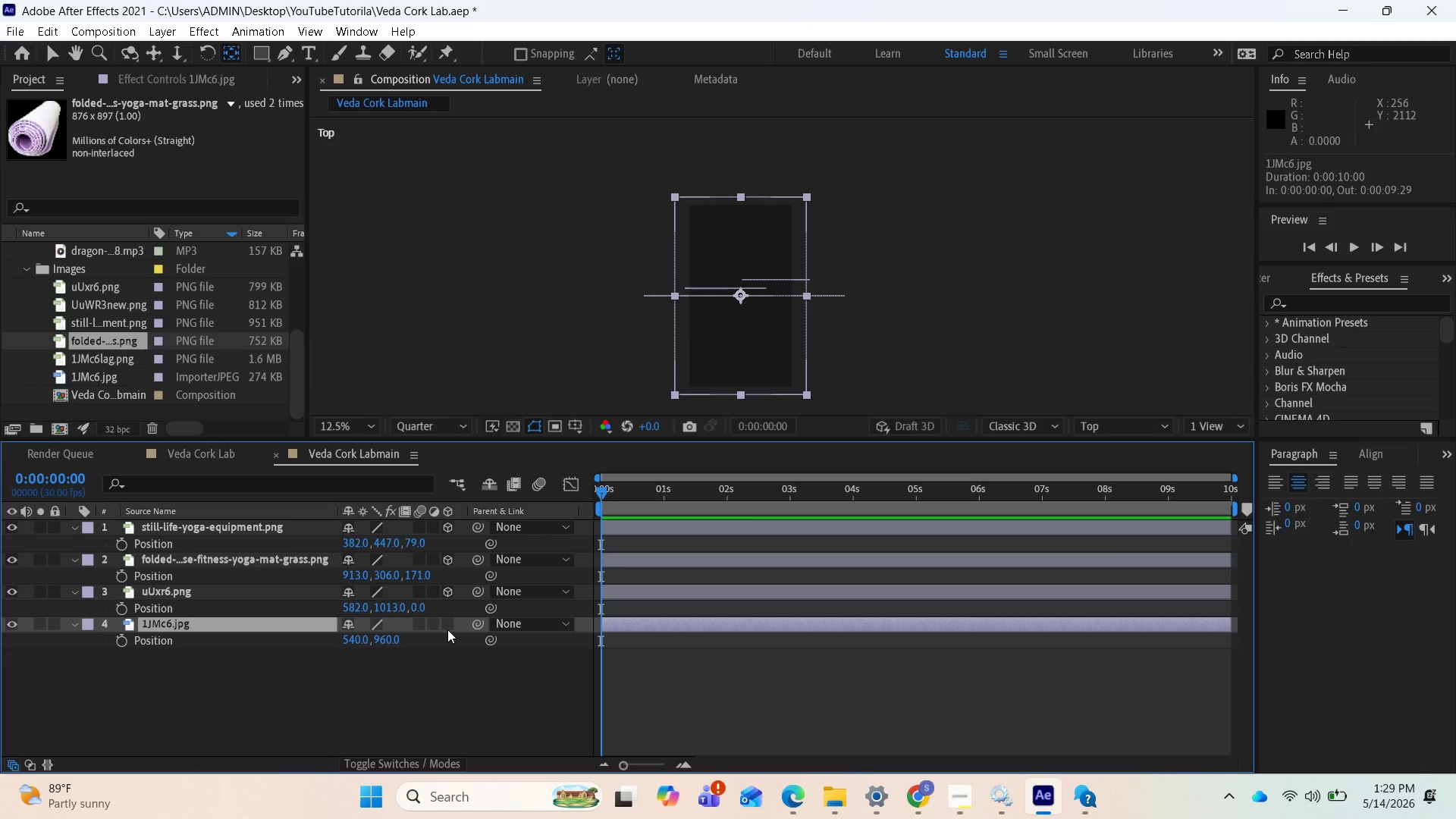 
left_click([447, 629])
 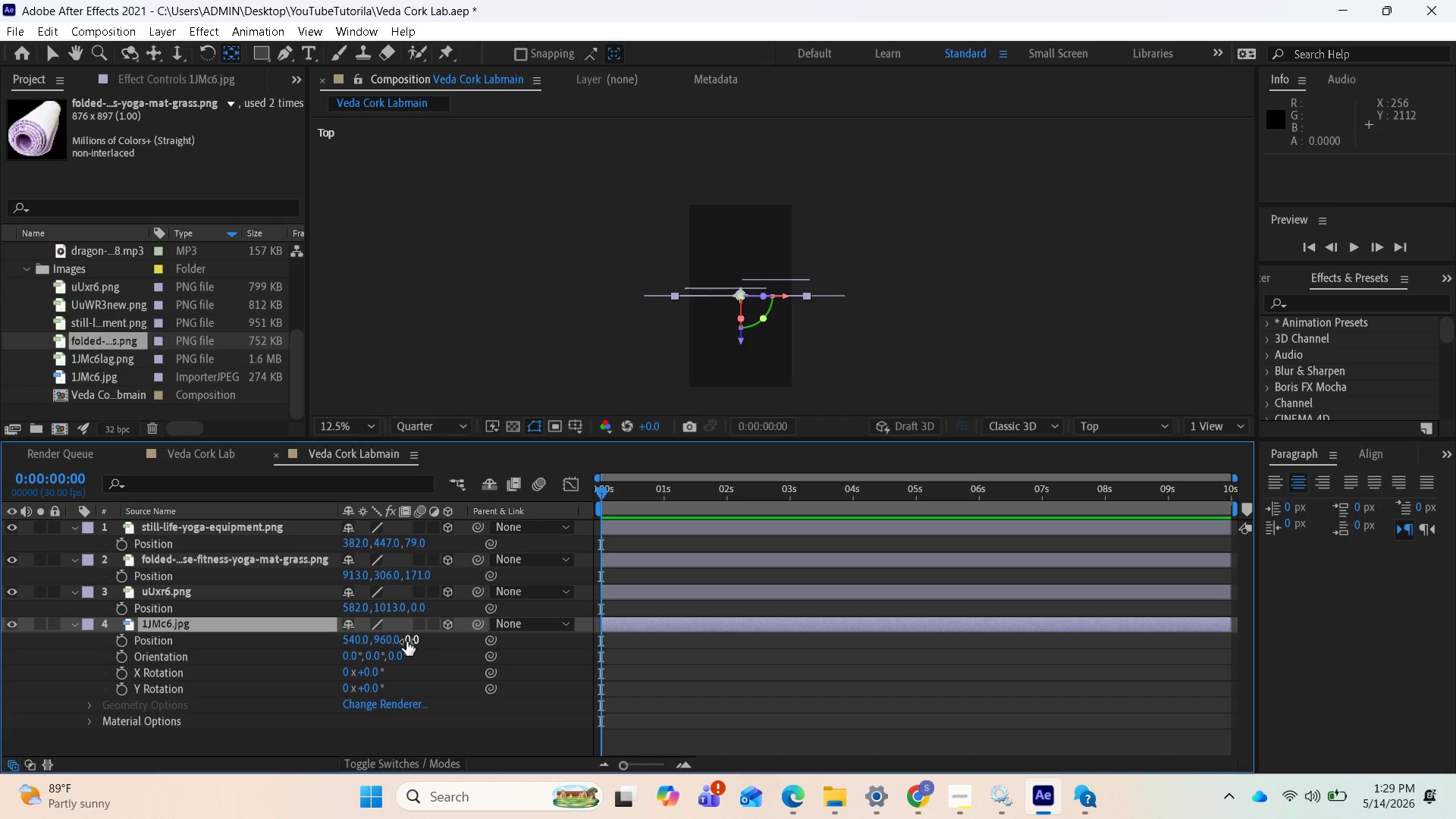 
wait(5.91)
 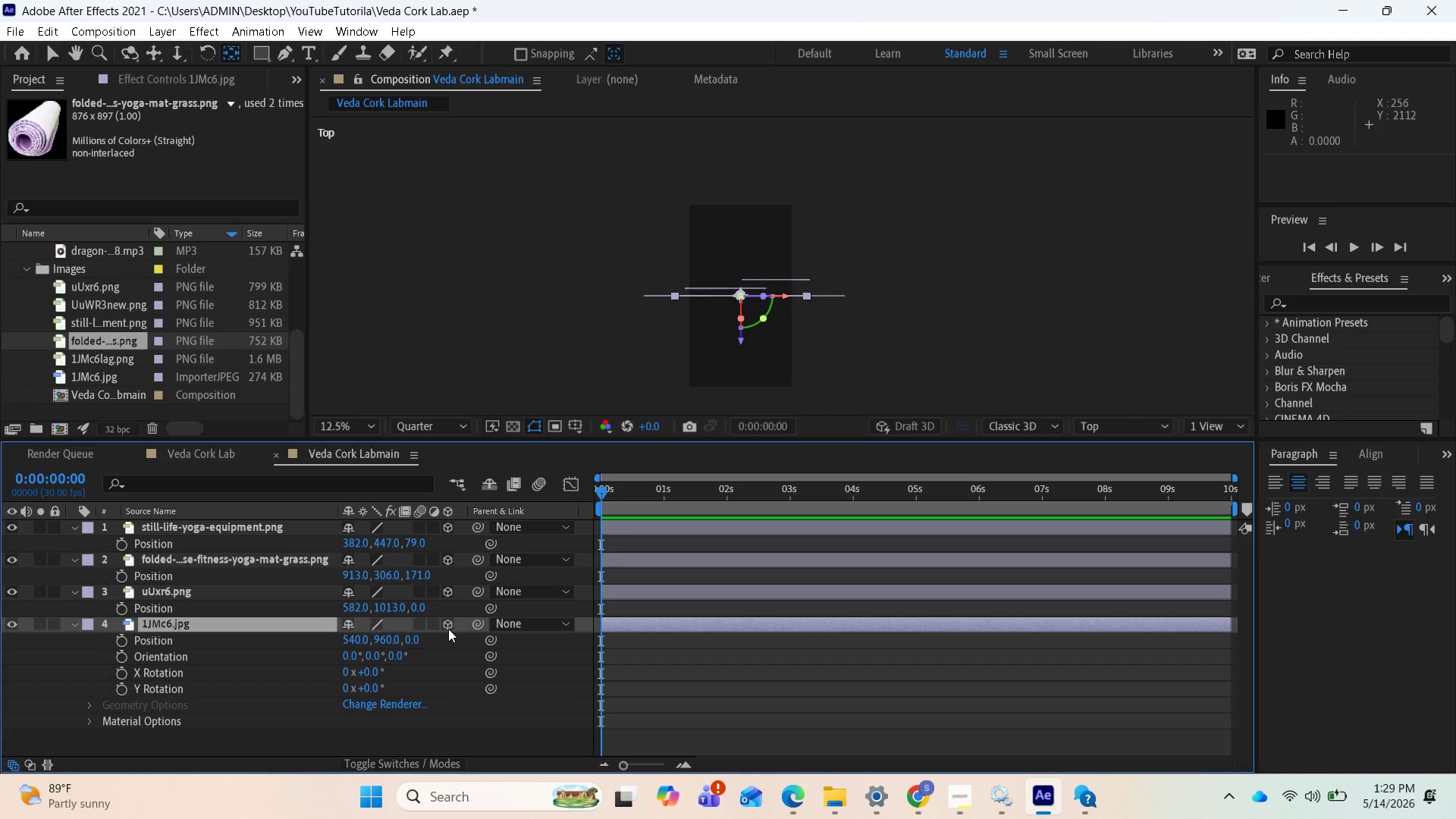 
left_click_drag(start_coordinate=[406, 642], to_coordinate=[1200, 579])
 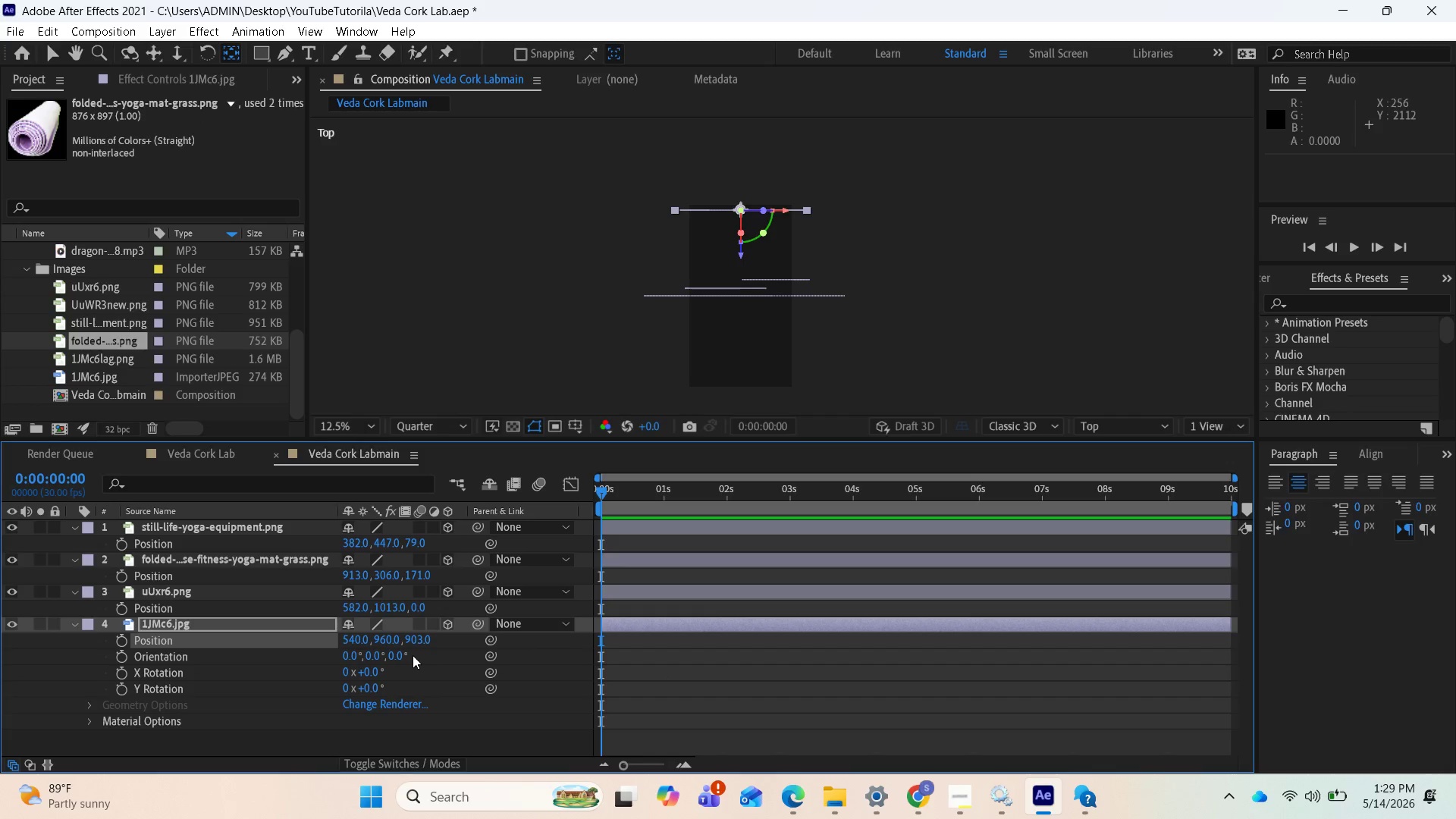 
left_click_drag(start_coordinate=[413, 642], to_coordinate=[881, 633])
 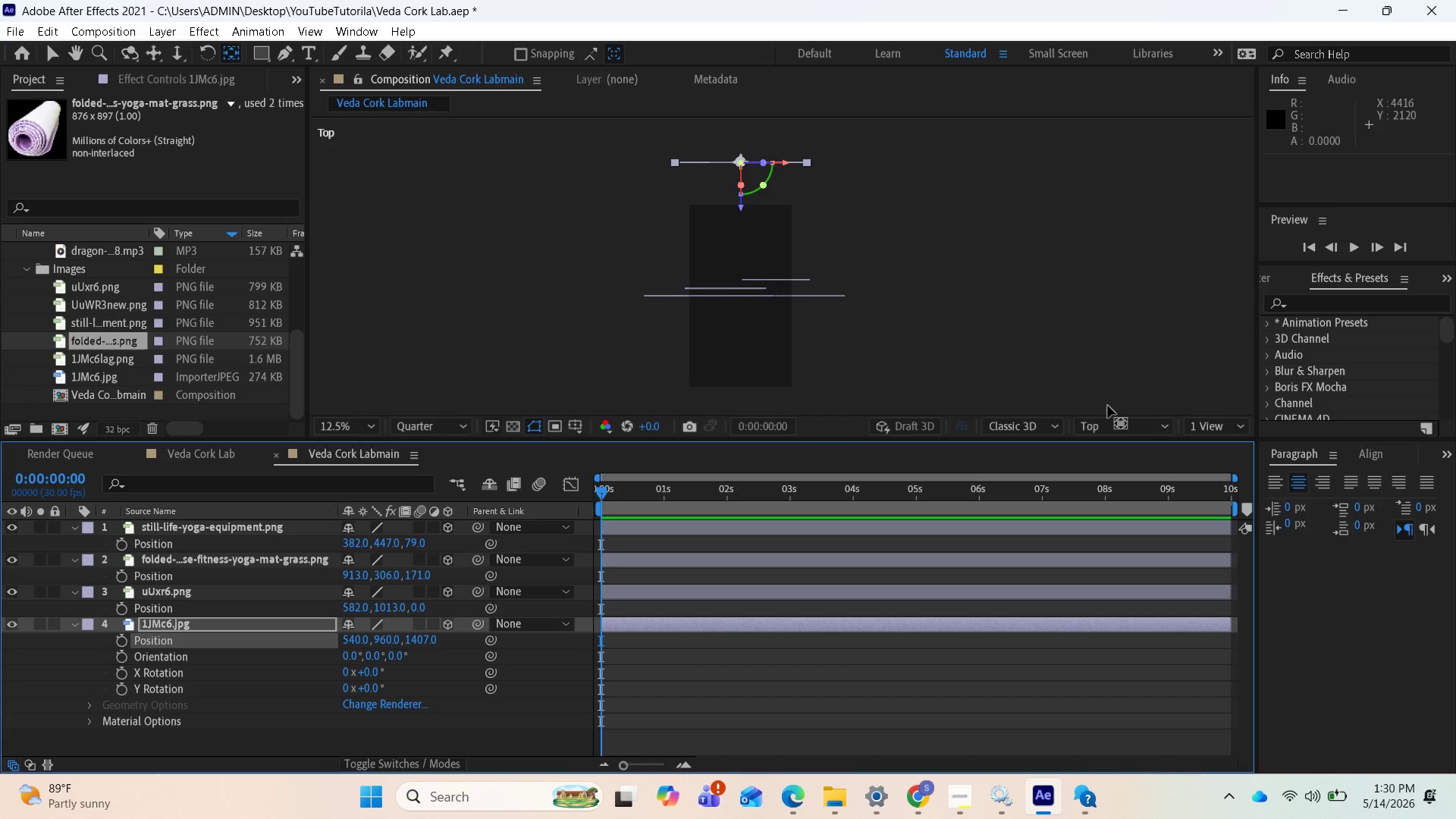 
wait(16.09)
 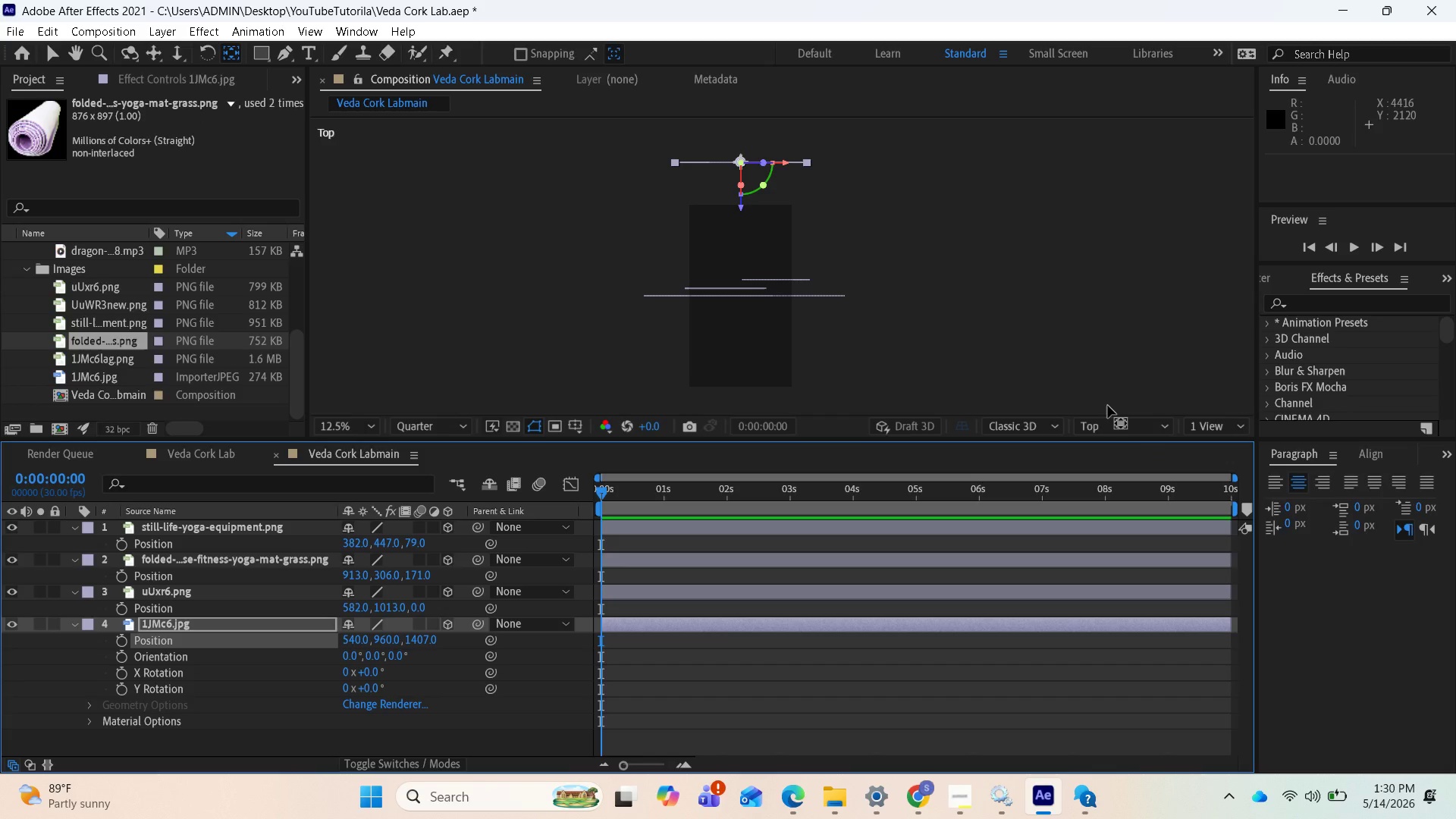 
left_click([1088, 426])
 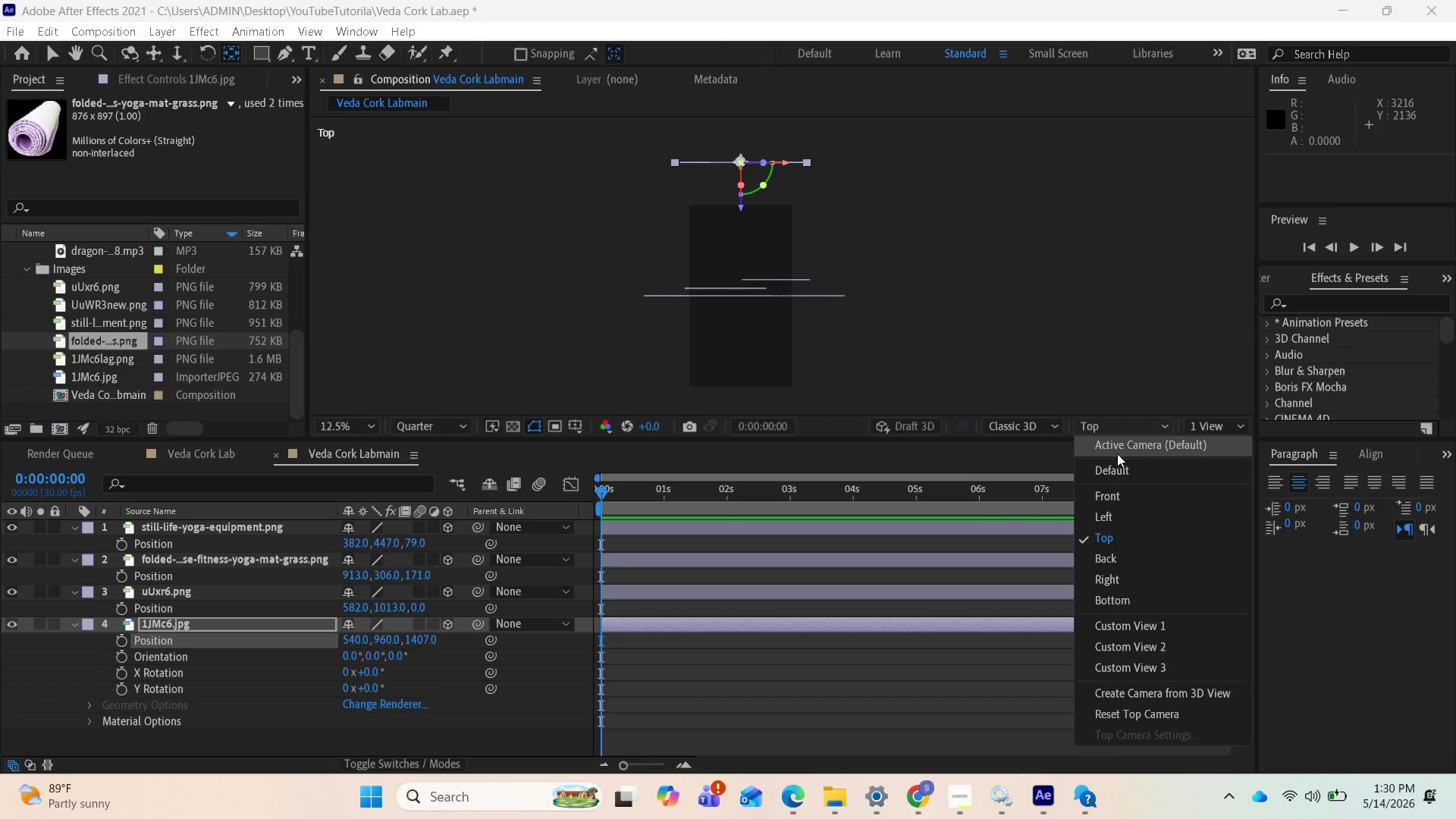 
left_click([1117, 453])
 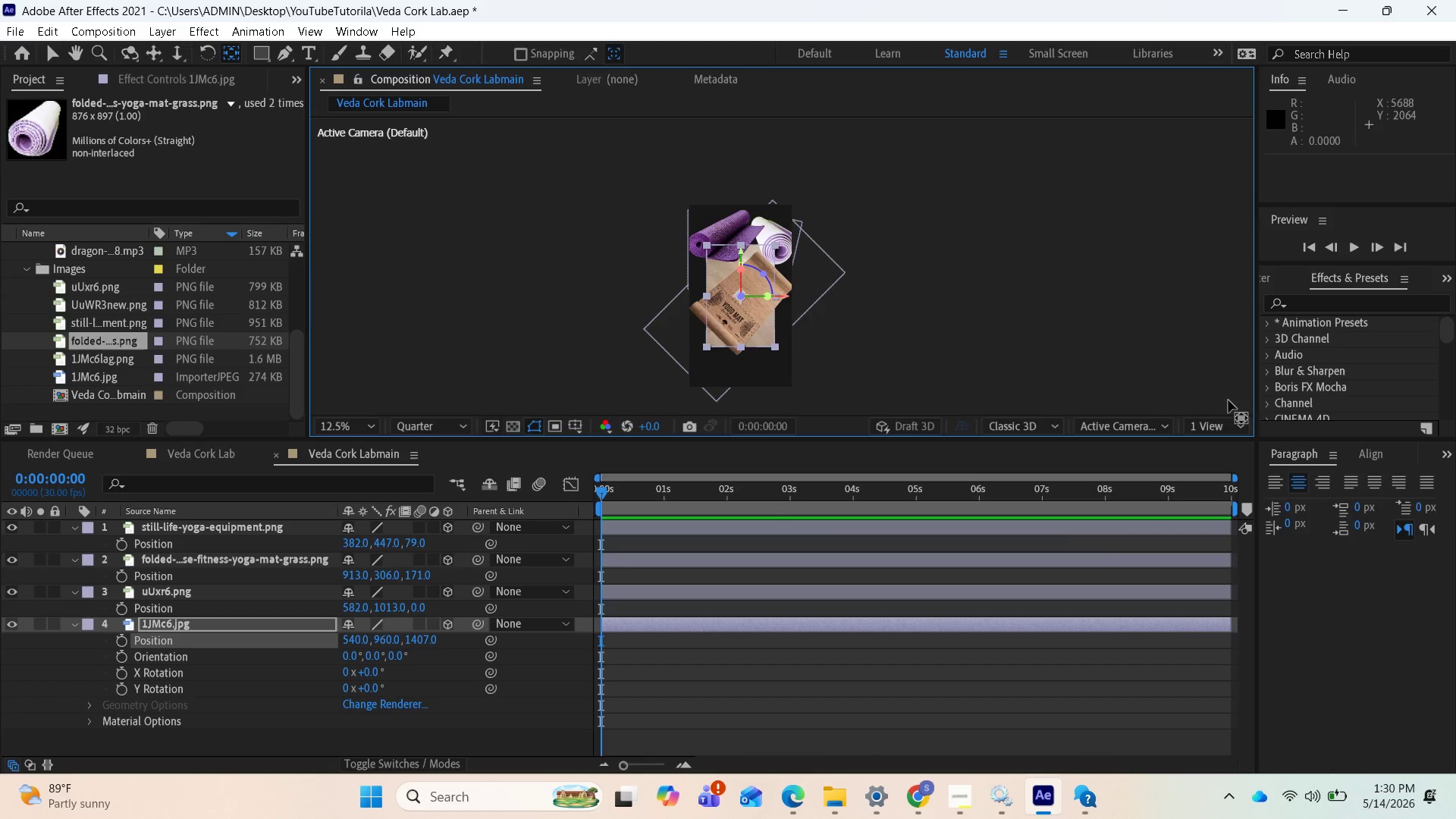 
mouse_move([864, 513])
 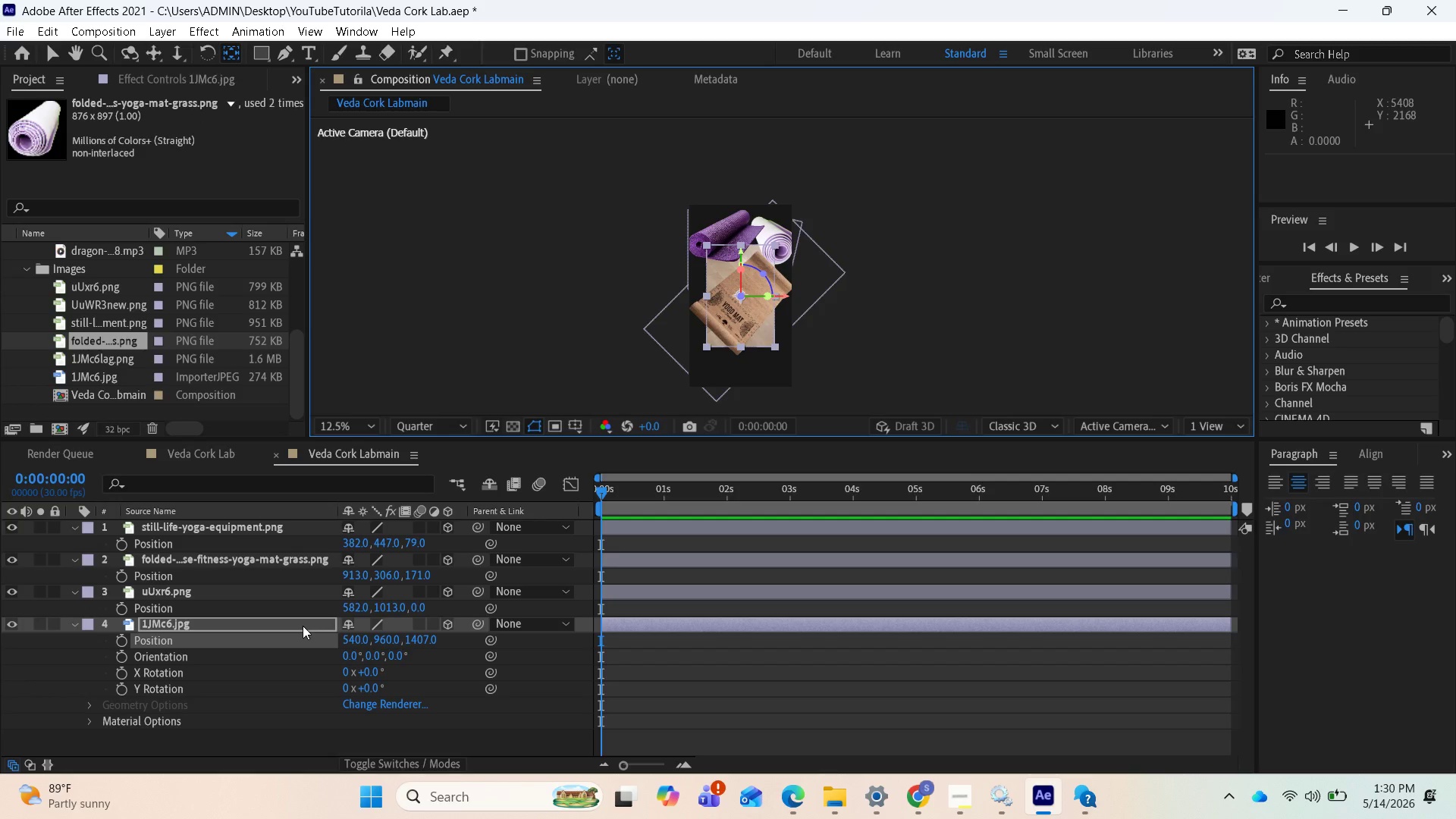 
wait(5.2)
 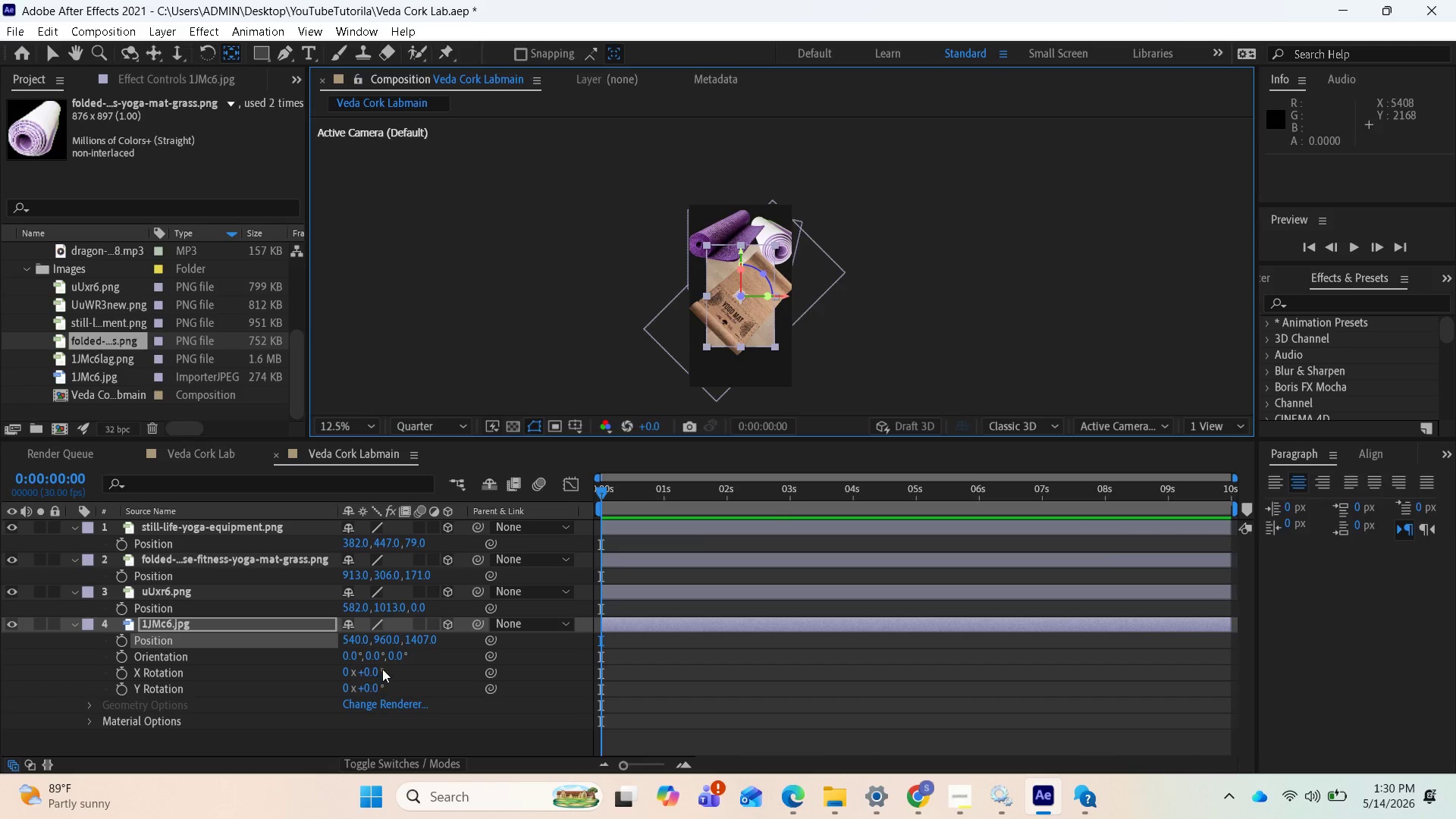 
key(S)
 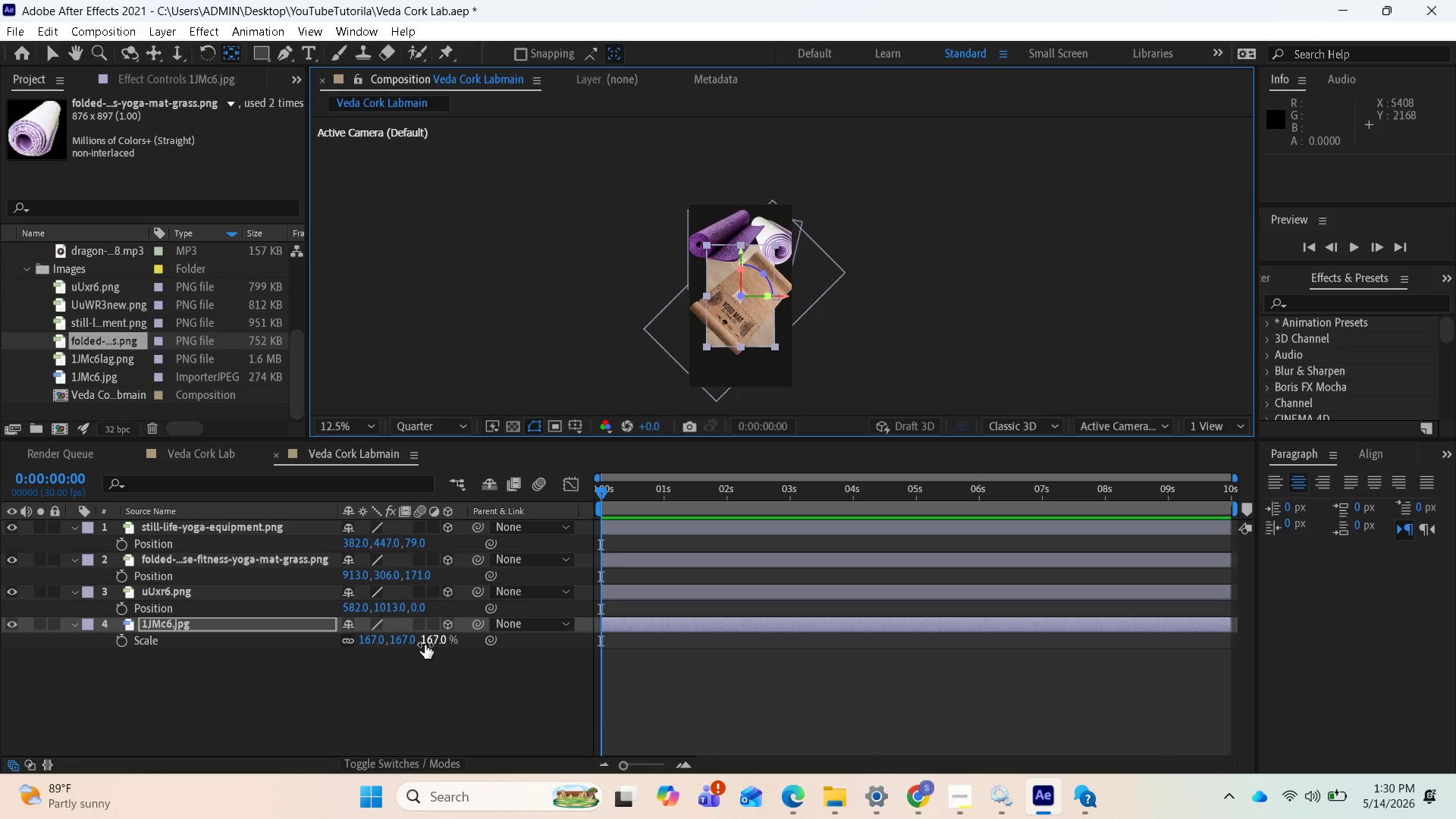 
left_click_drag(start_coordinate=[425, 645], to_coordinate=[606, 645])
 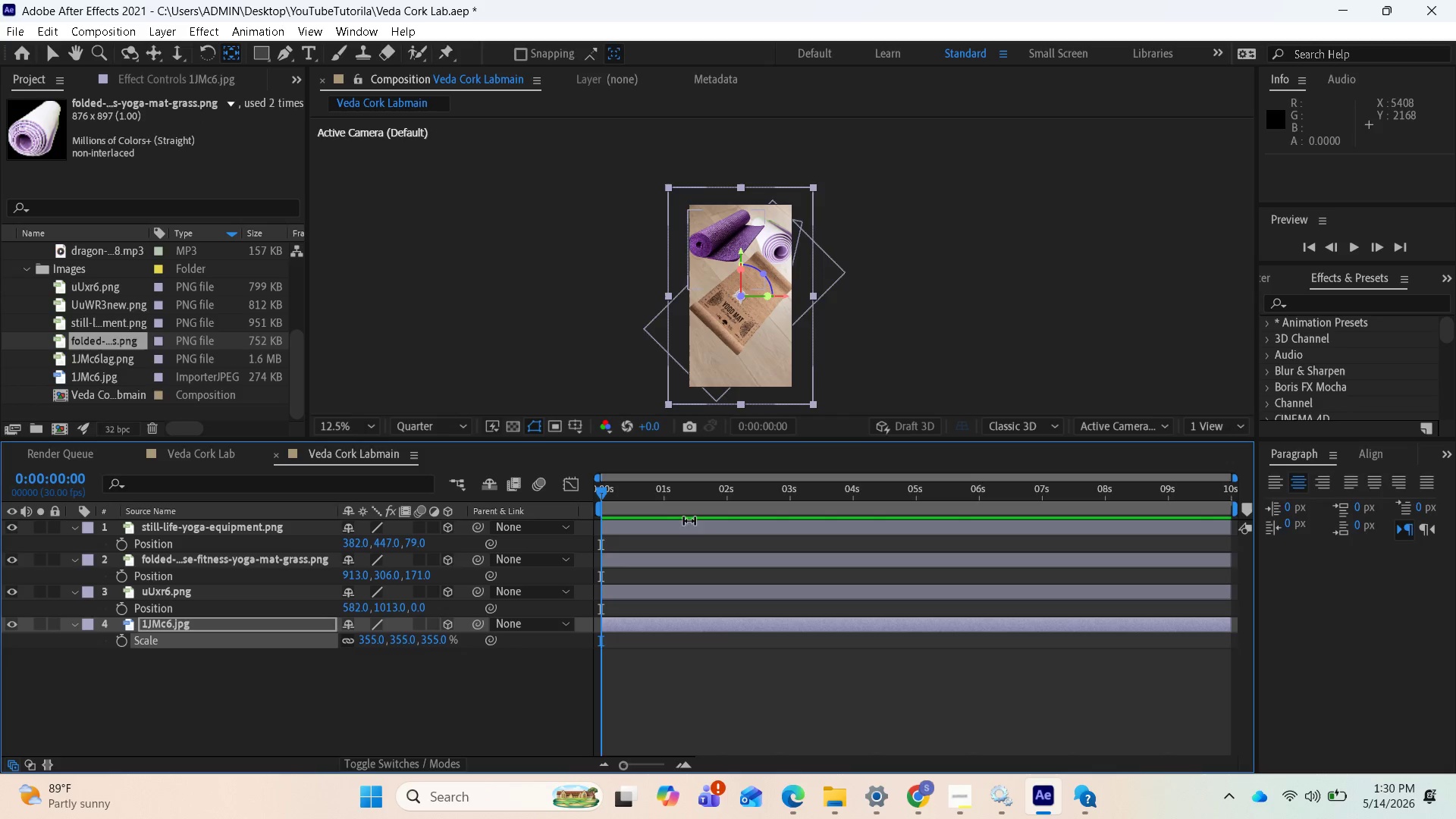 
wait(9.44)
 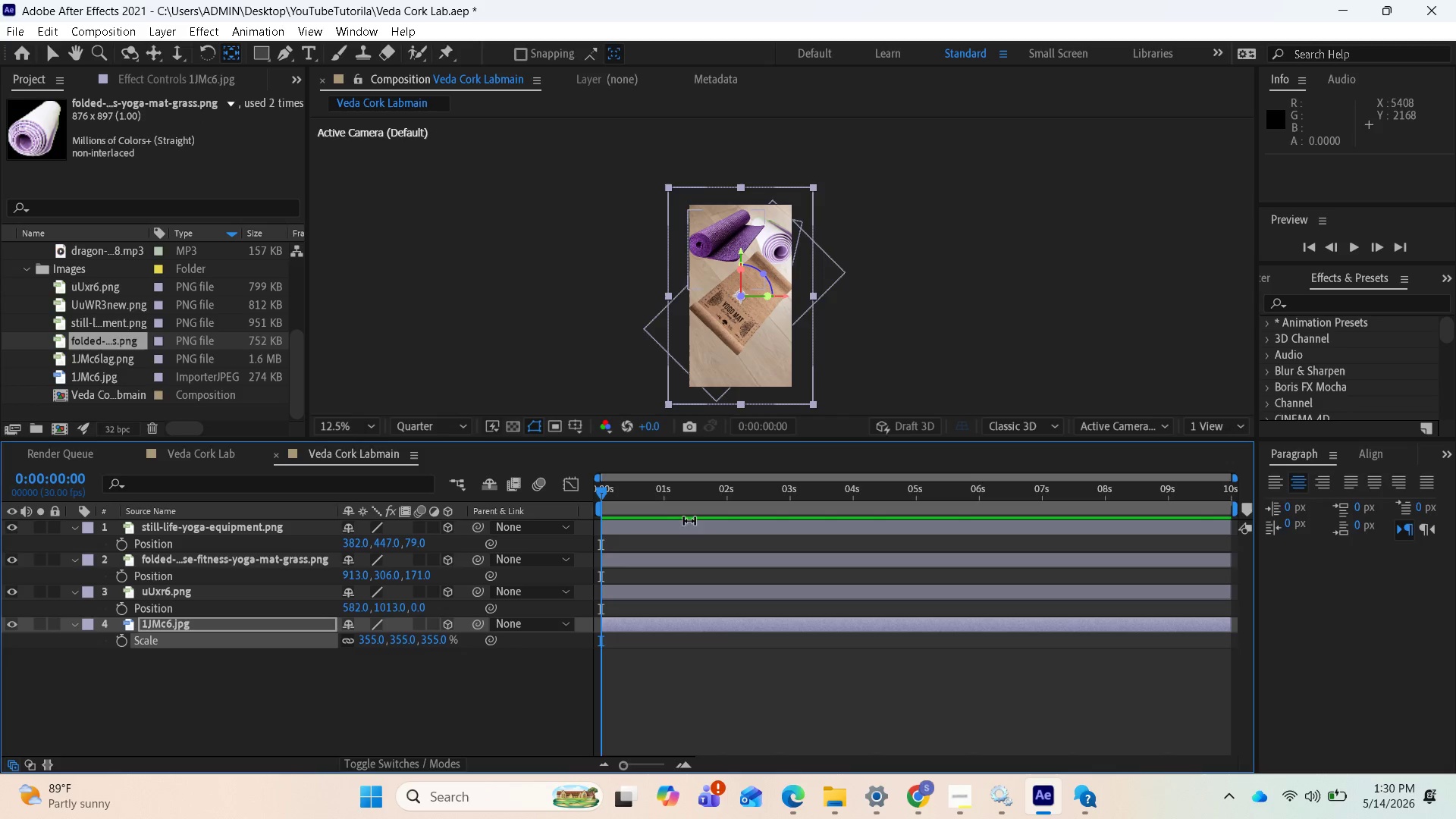 
left_click([1108, 537])
 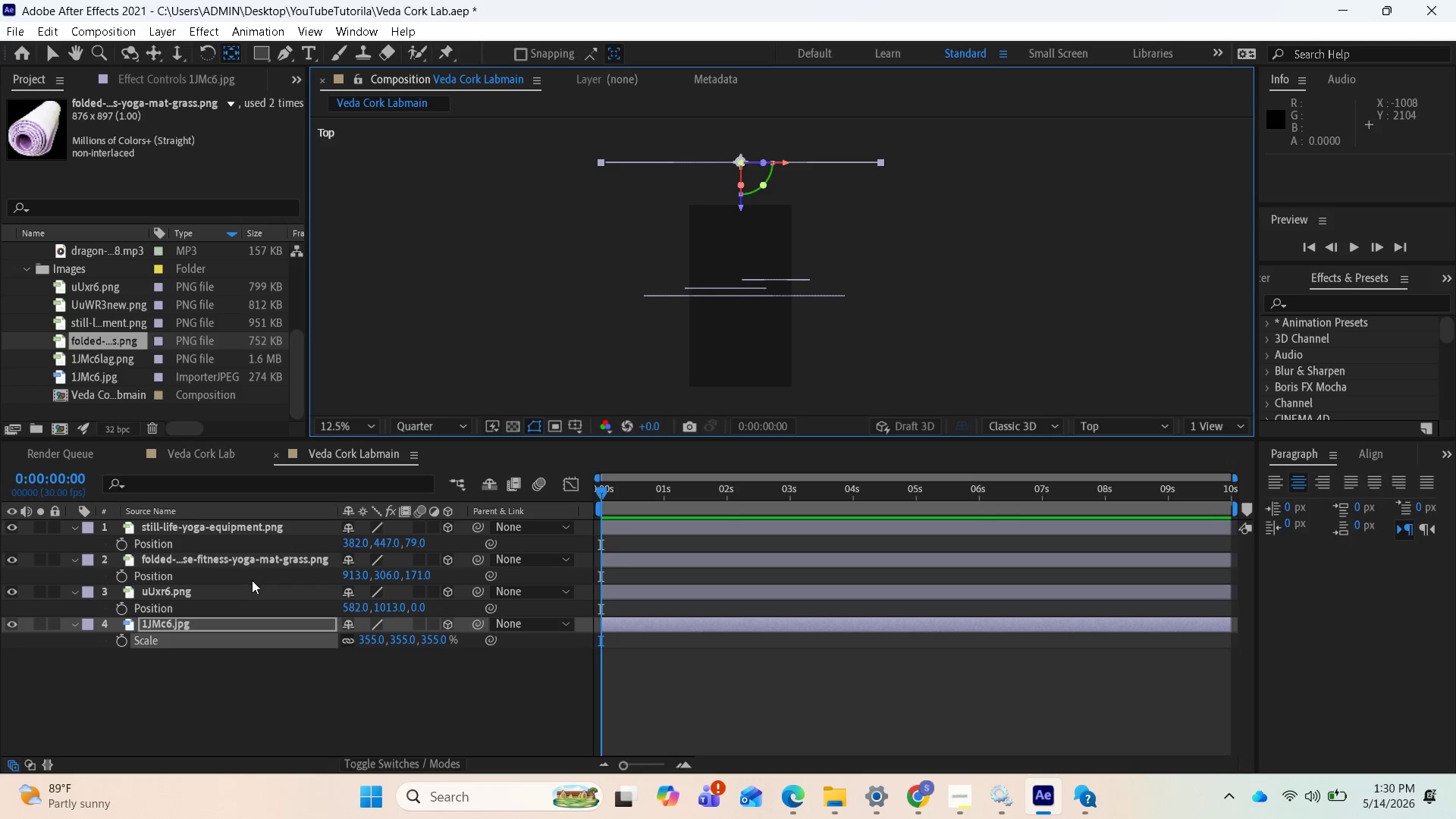 
left_click([246, 559])
 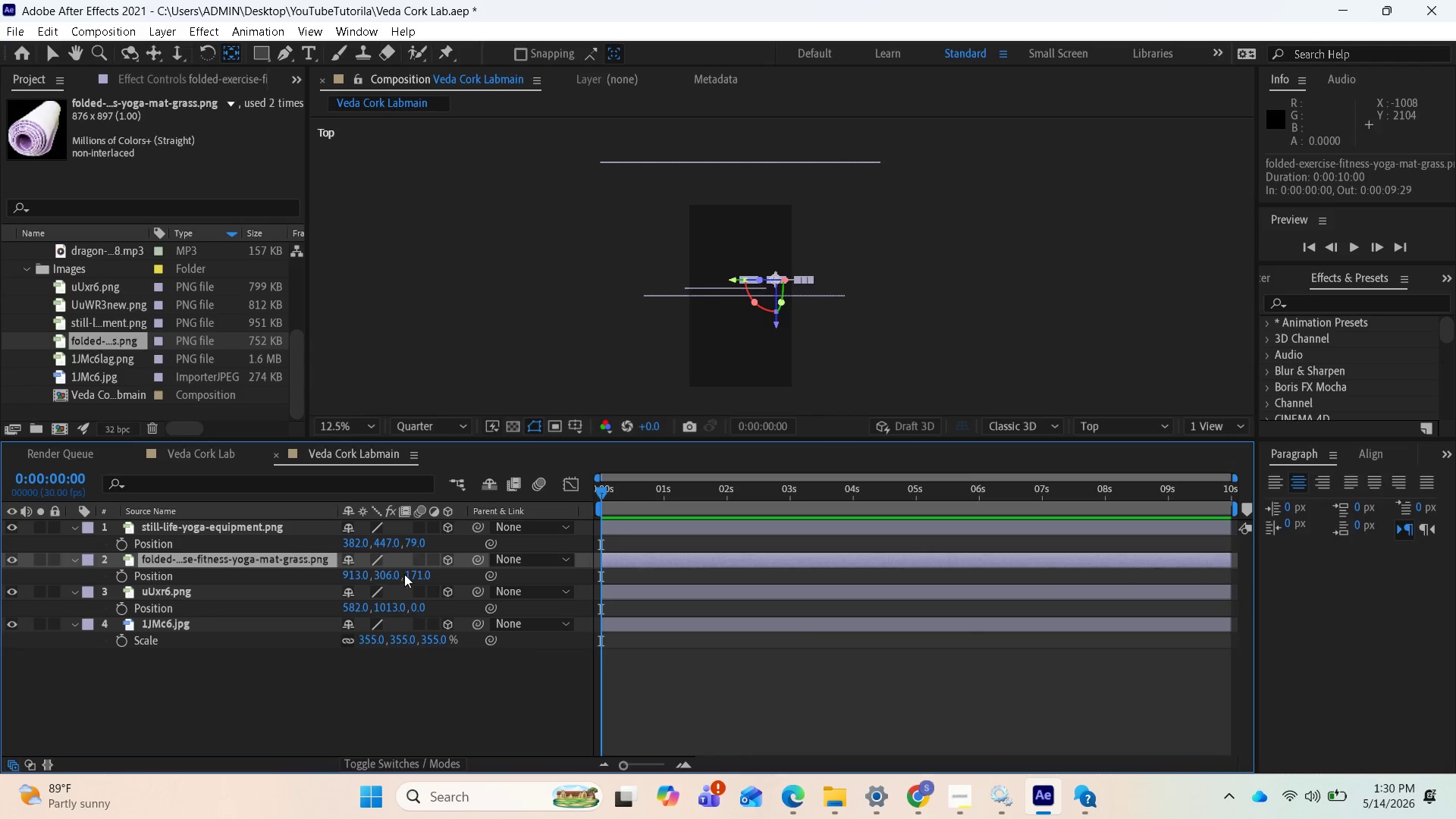 
left_click_drag(start_coordinate=[416, 577], to_coordinate=[854, 588])
 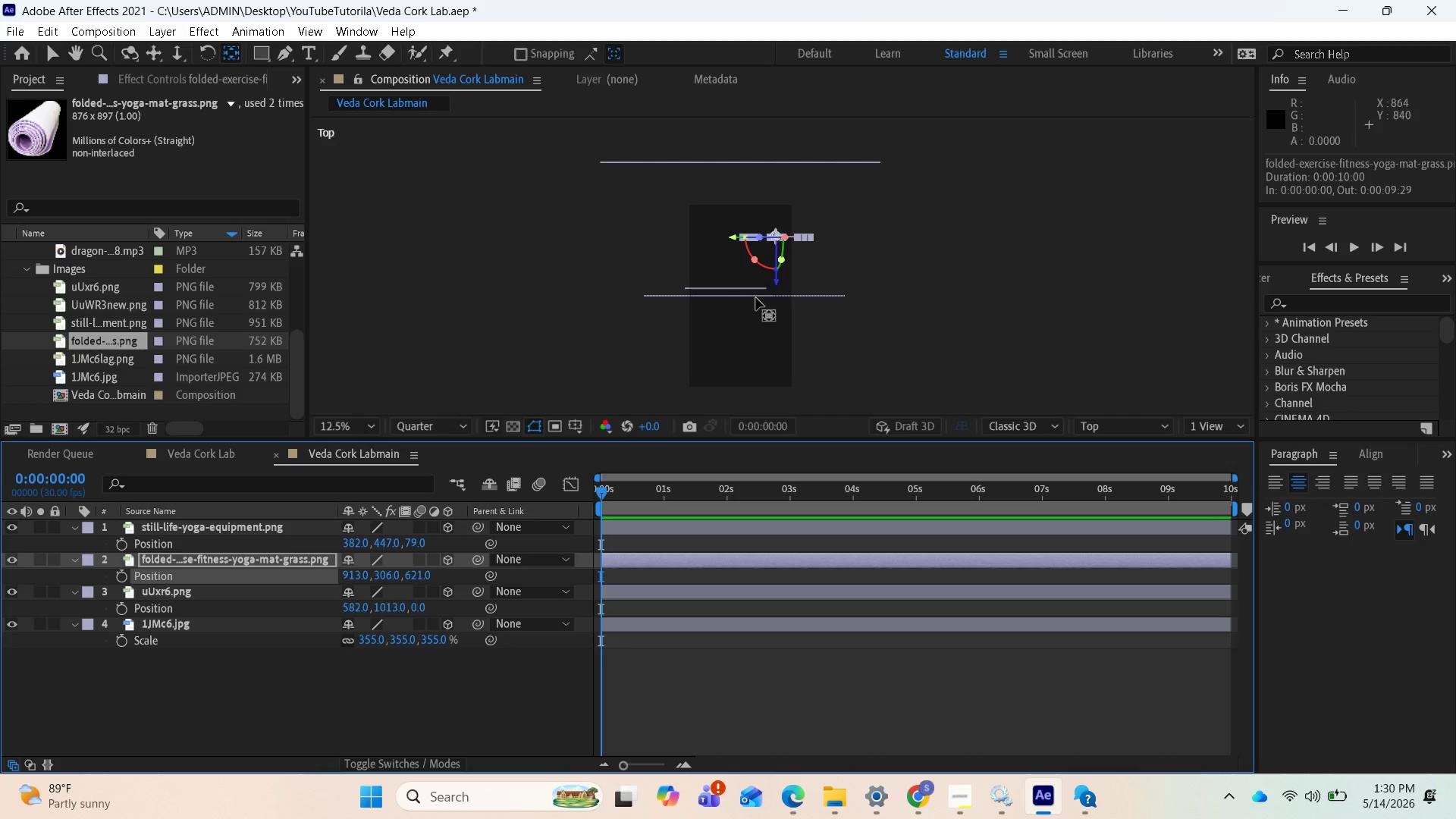 
wait(7.3)
 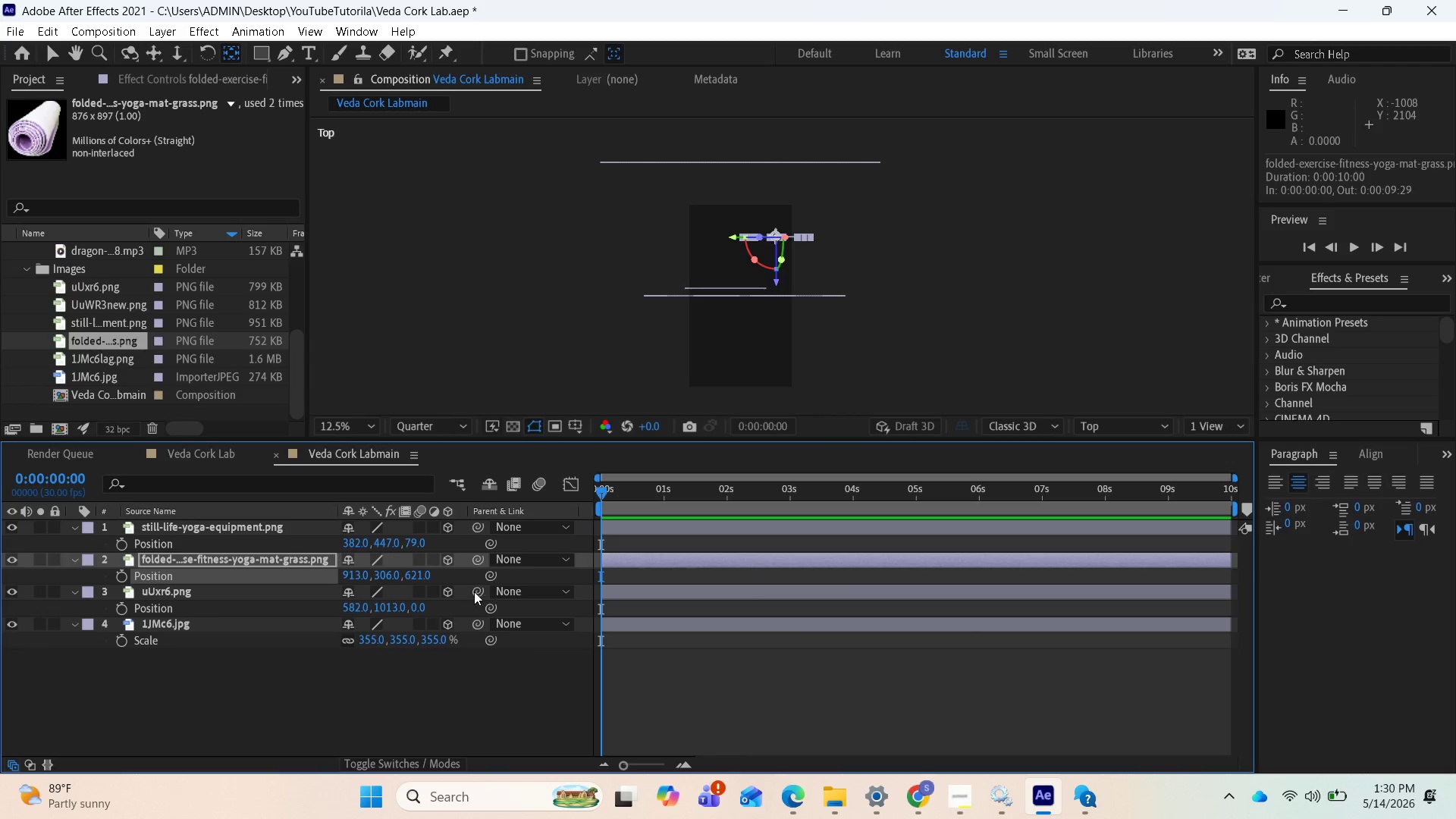 
left_click_drag(start_coordinate=[417, 575], to_coordinate=[0, 818])
 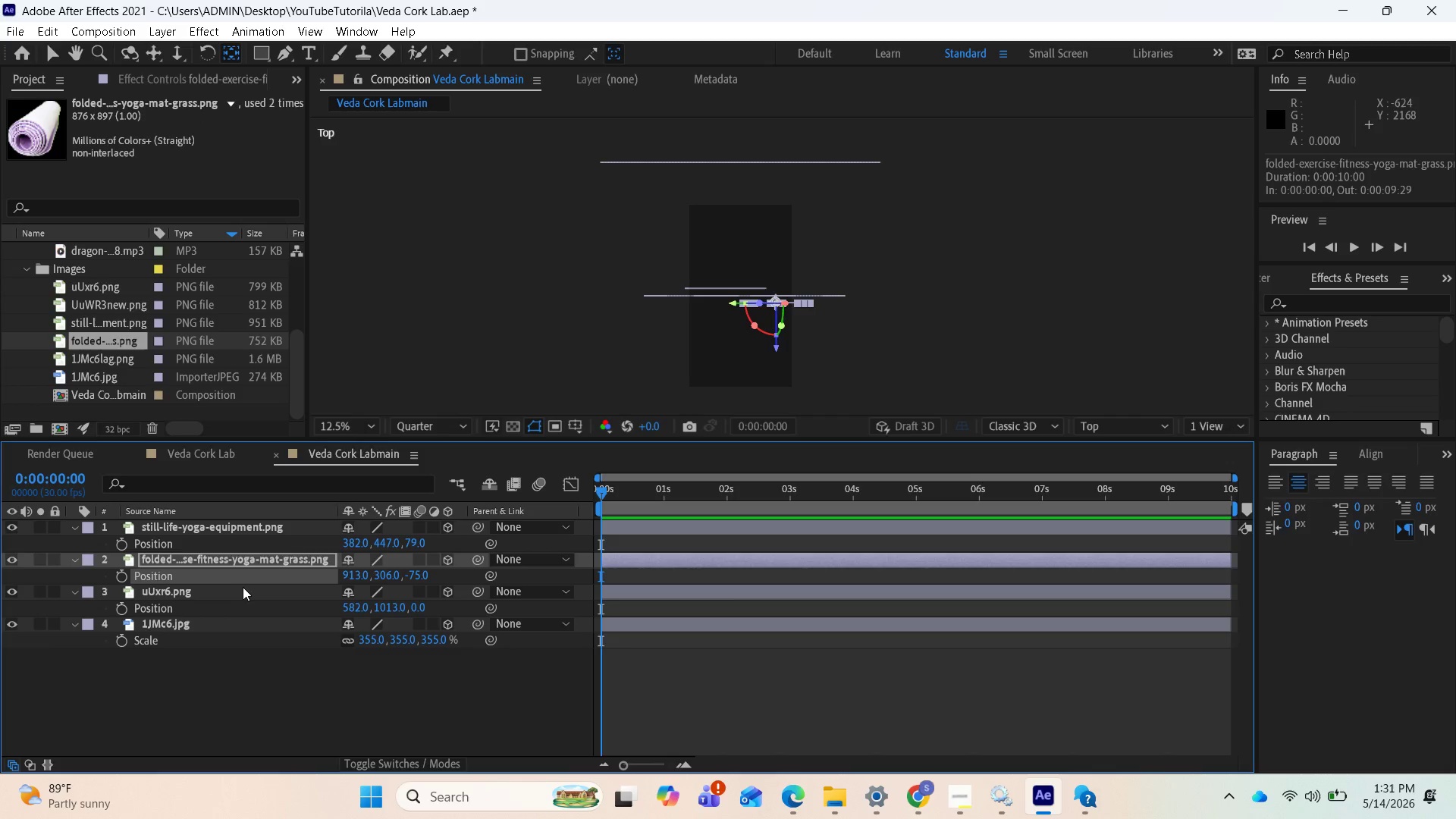 
left_click([238, 594])
 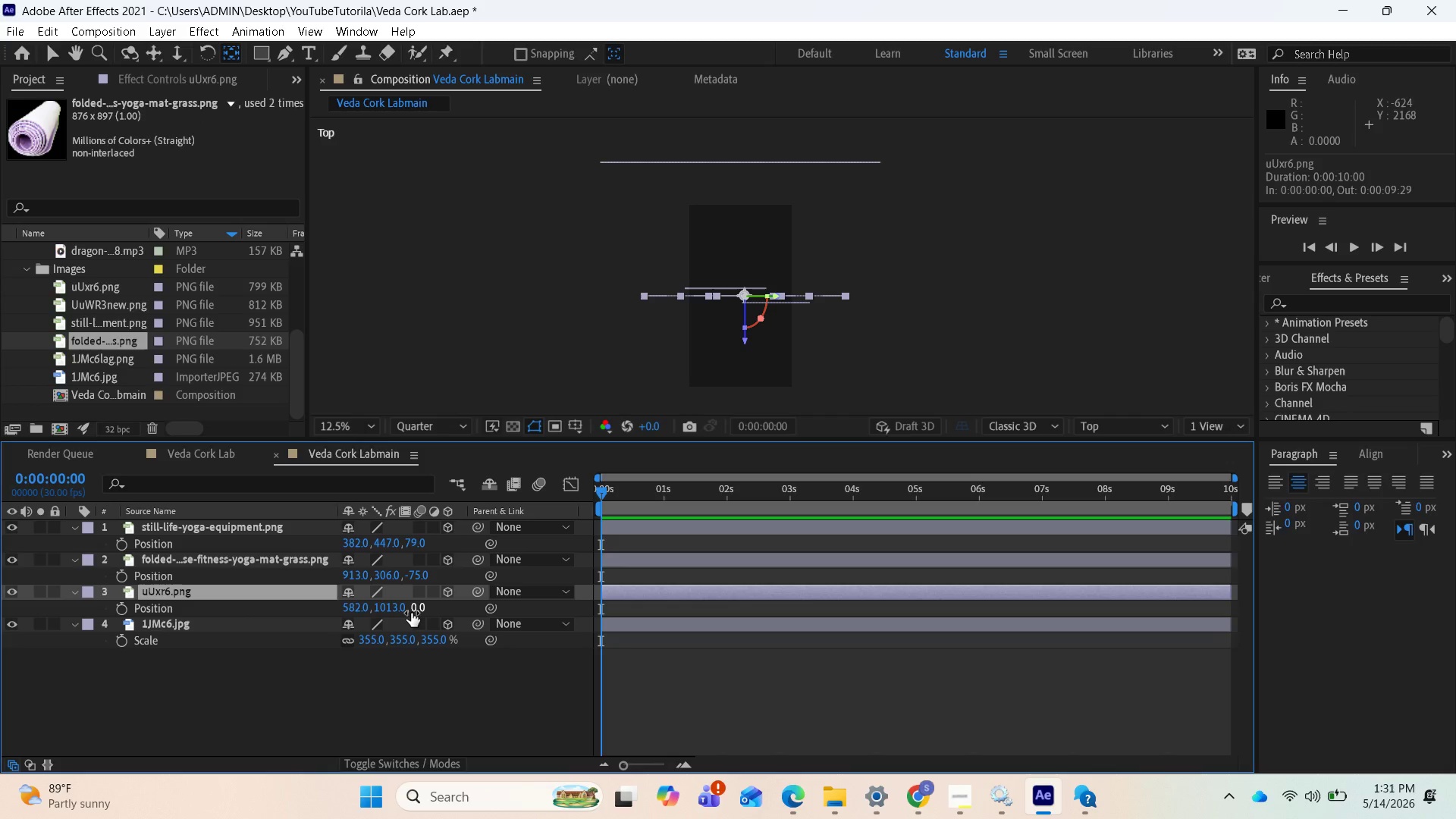 
left_click_drag(start_coordinate=[411, 613], to_coordinate=[1136, 643])
 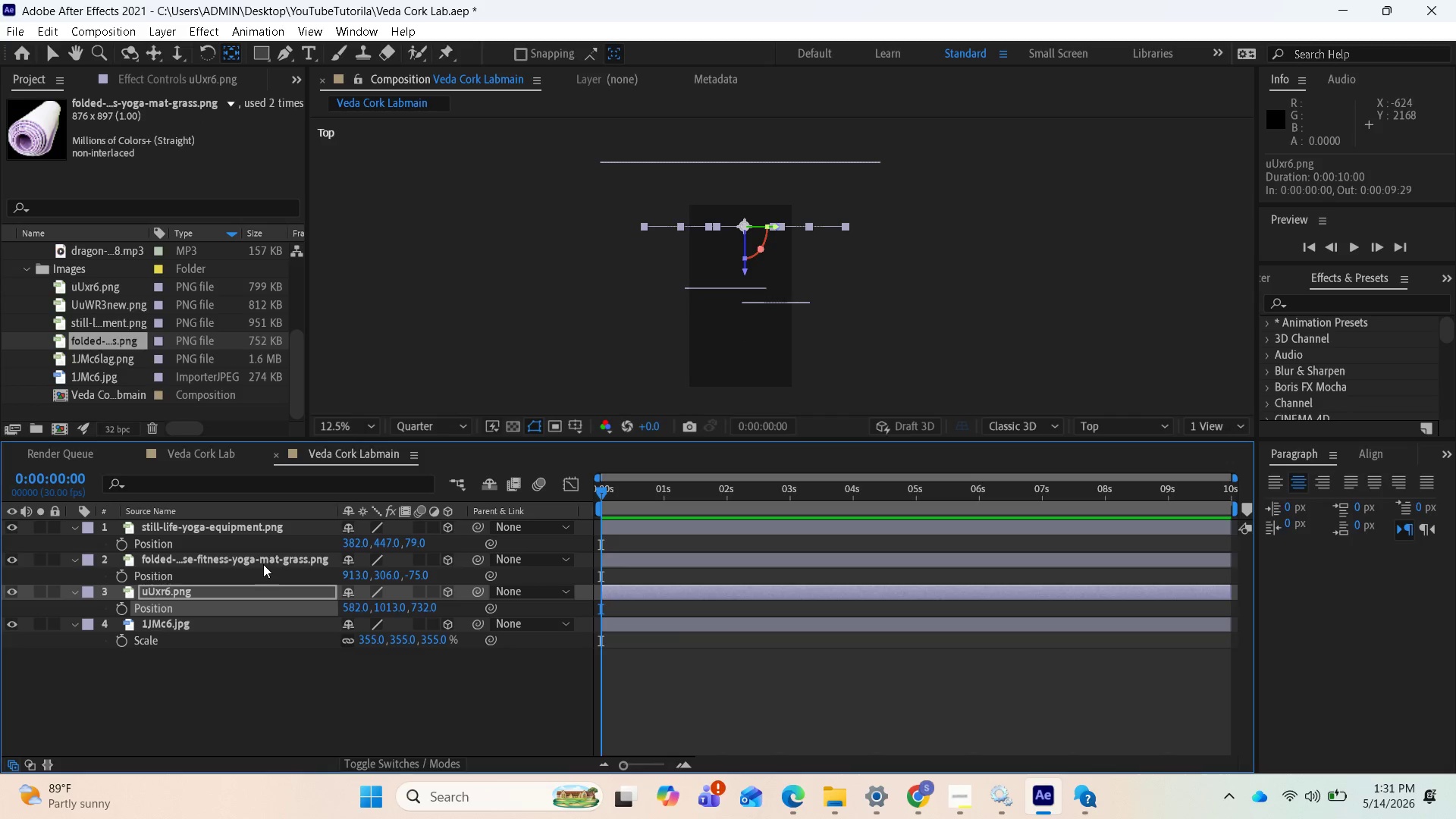 
left_click([267, 524])
 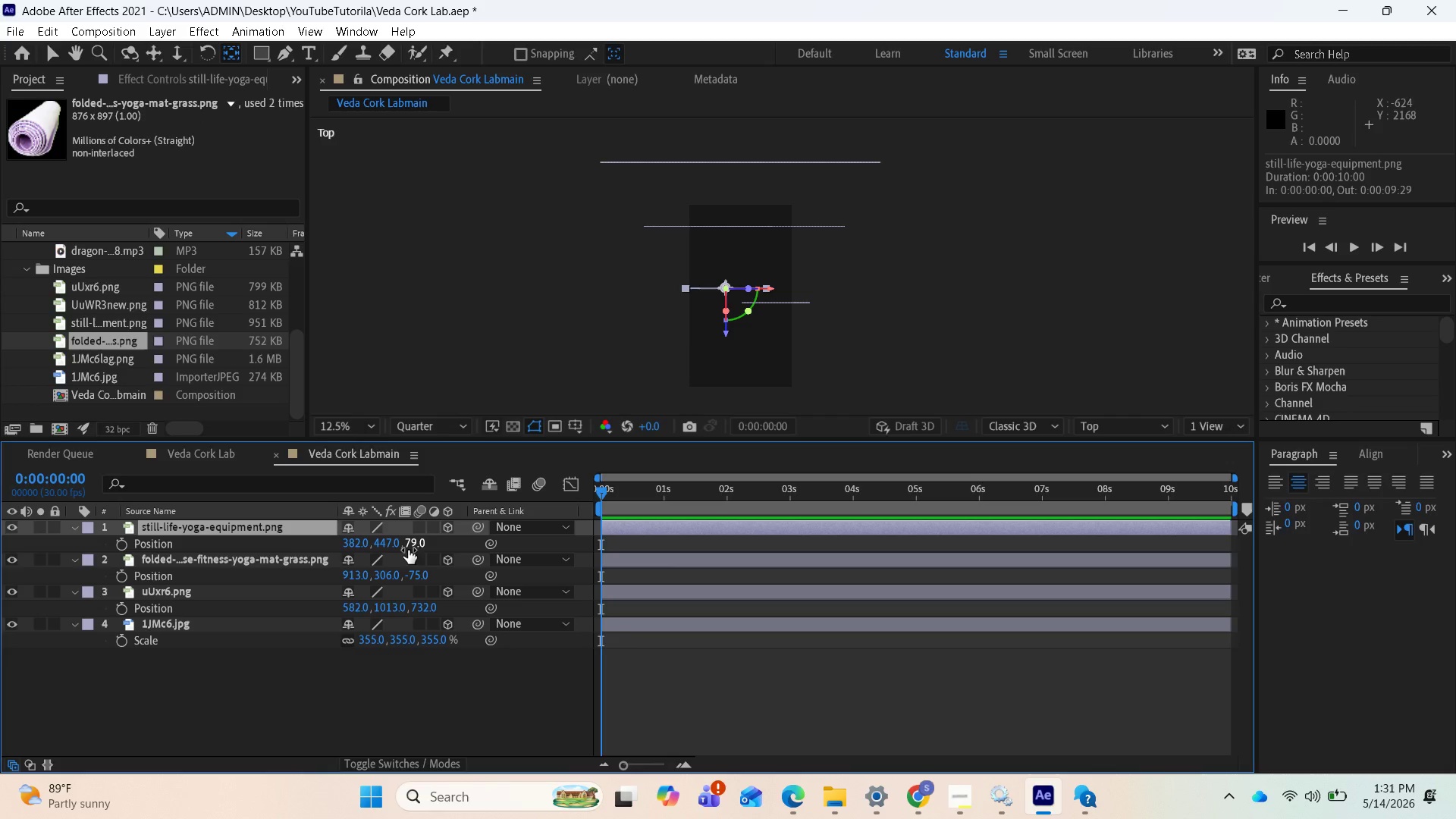 
left_click_drag(start_coordinate=[413, 544], to_coordinate=[752, 588])
 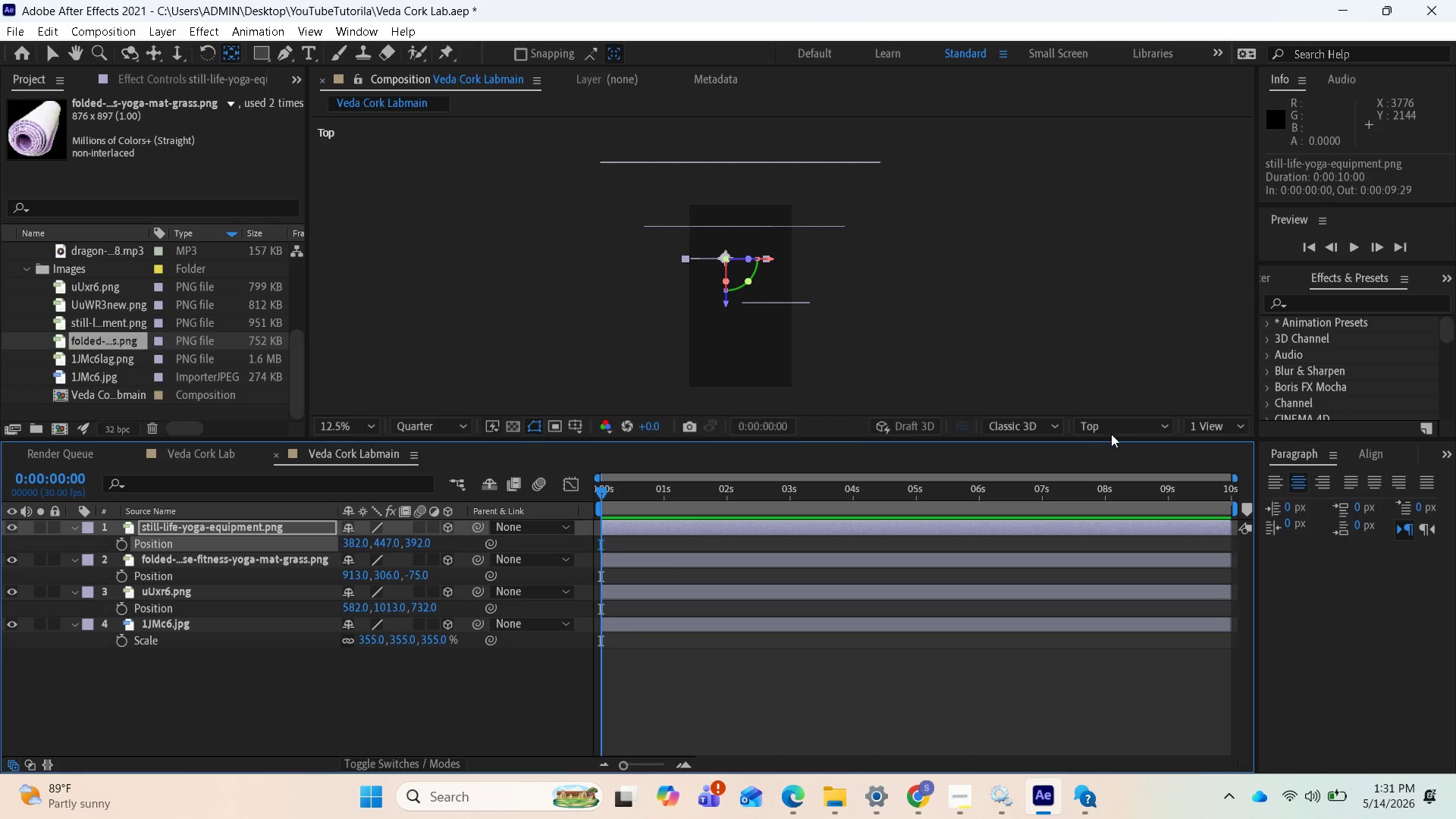 
left_click([1111, 431])
 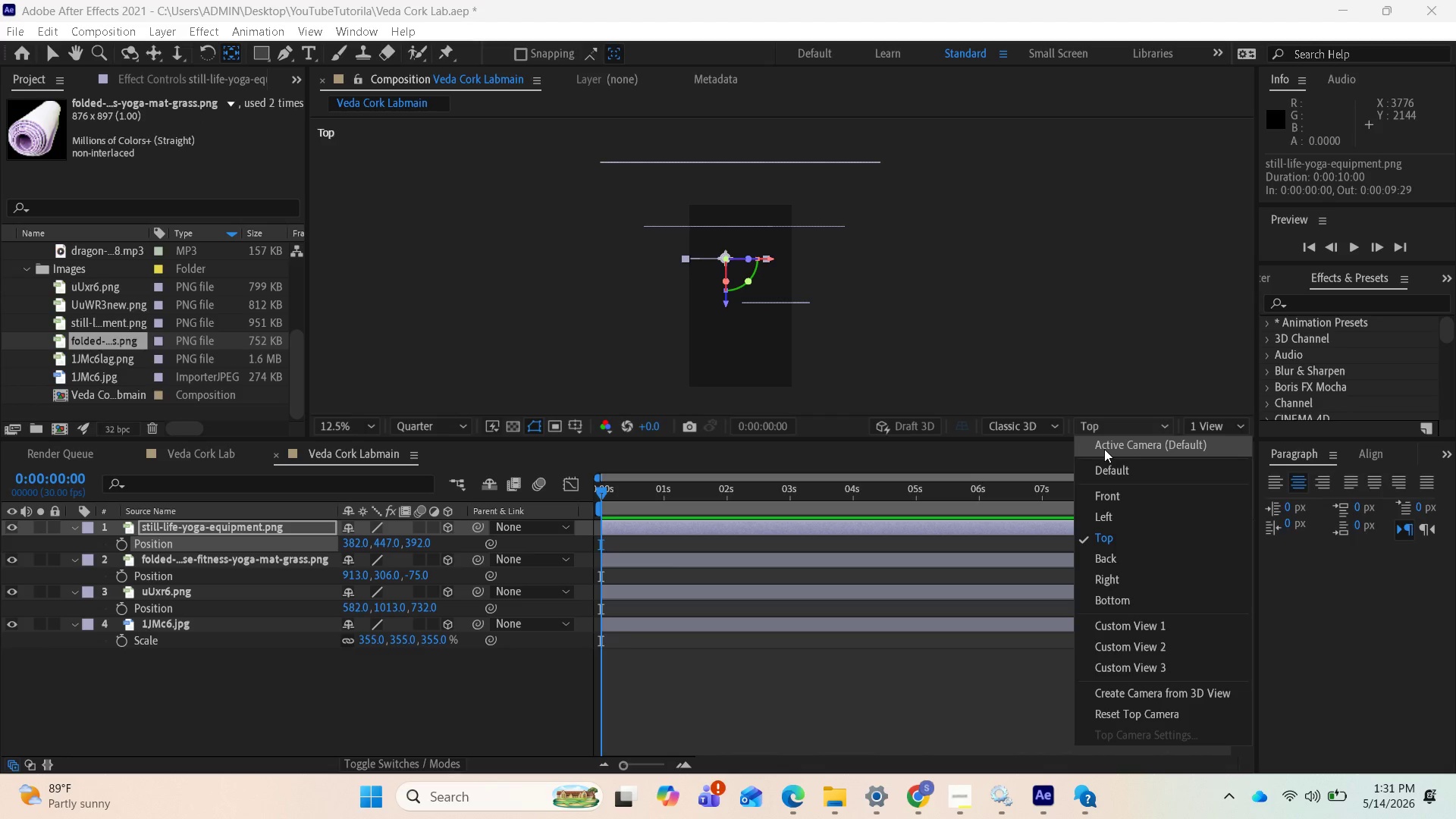 
left_click([1104, 449])
 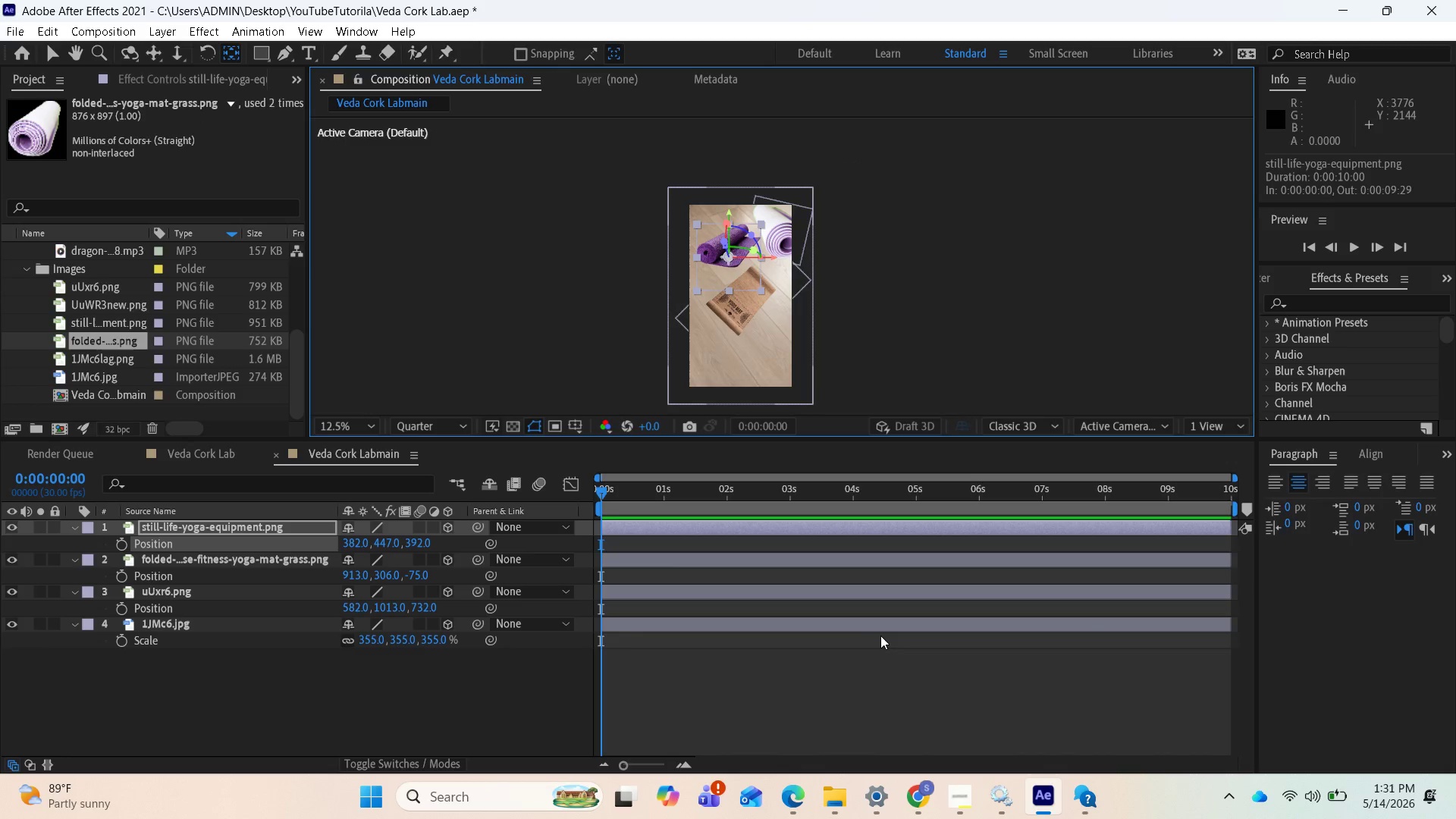 
wait(8.91)
 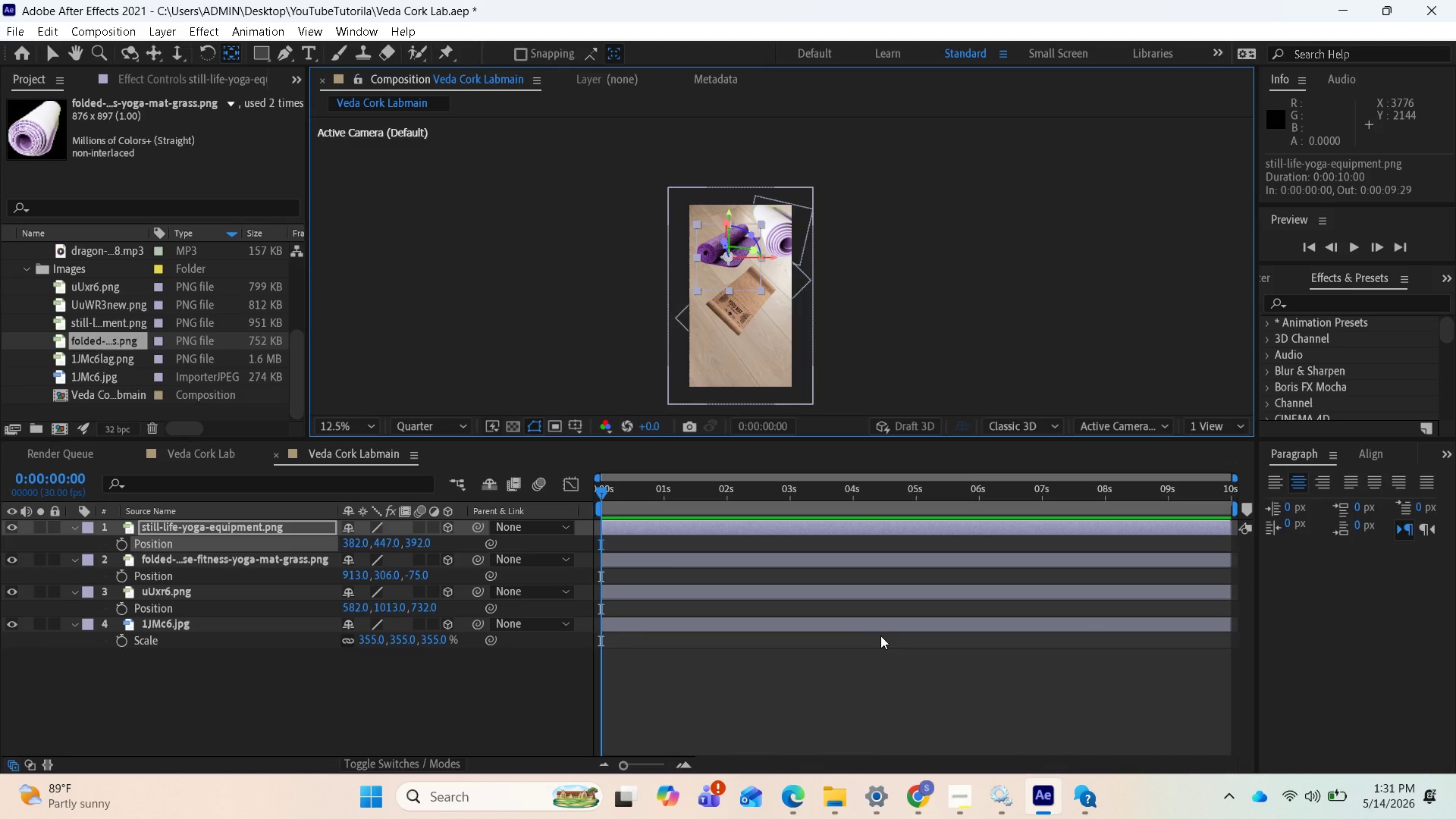 
left_click([76, 529])
 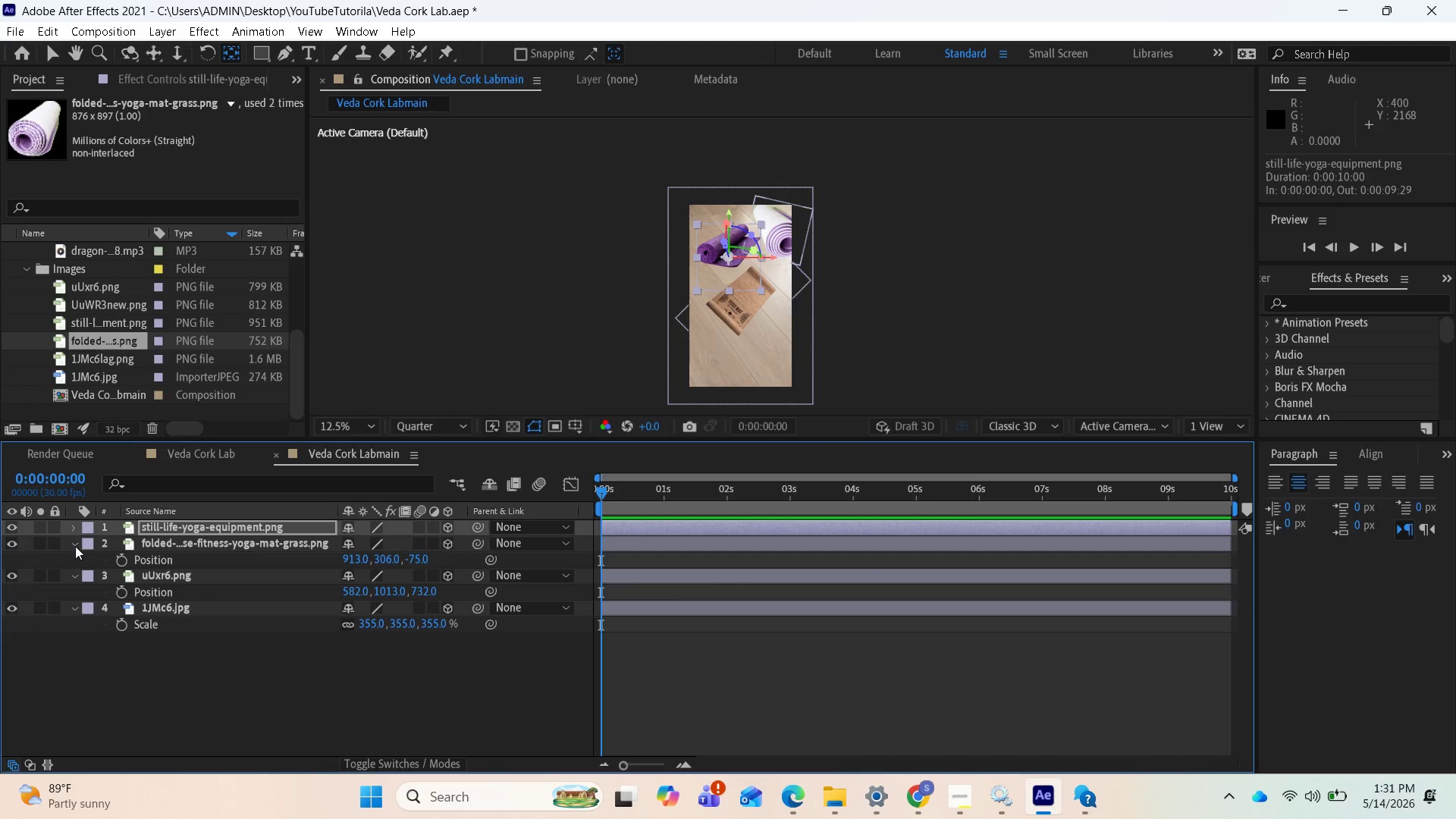 
left_click([75, 546])
 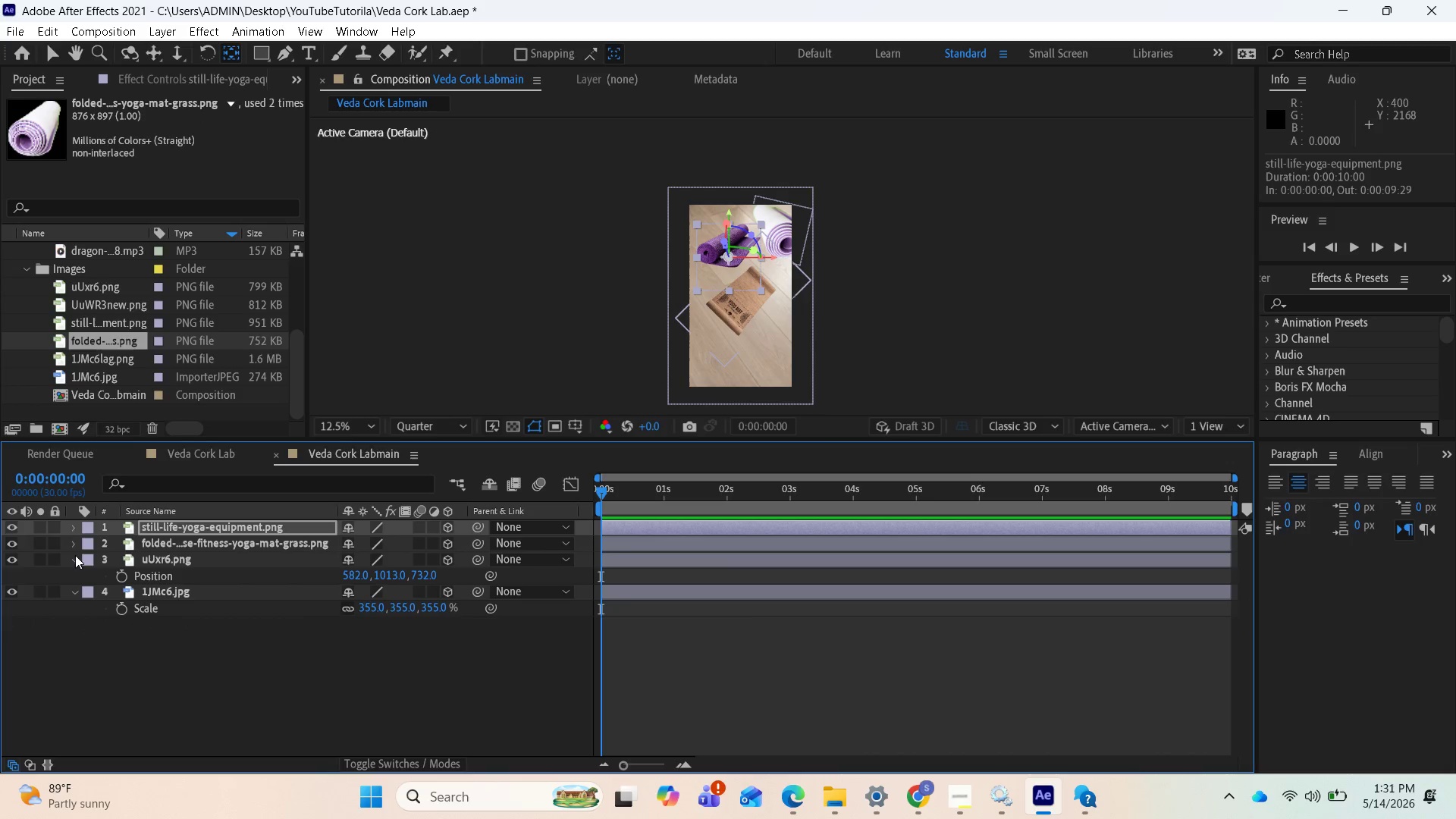 
left_click([75, 555])
 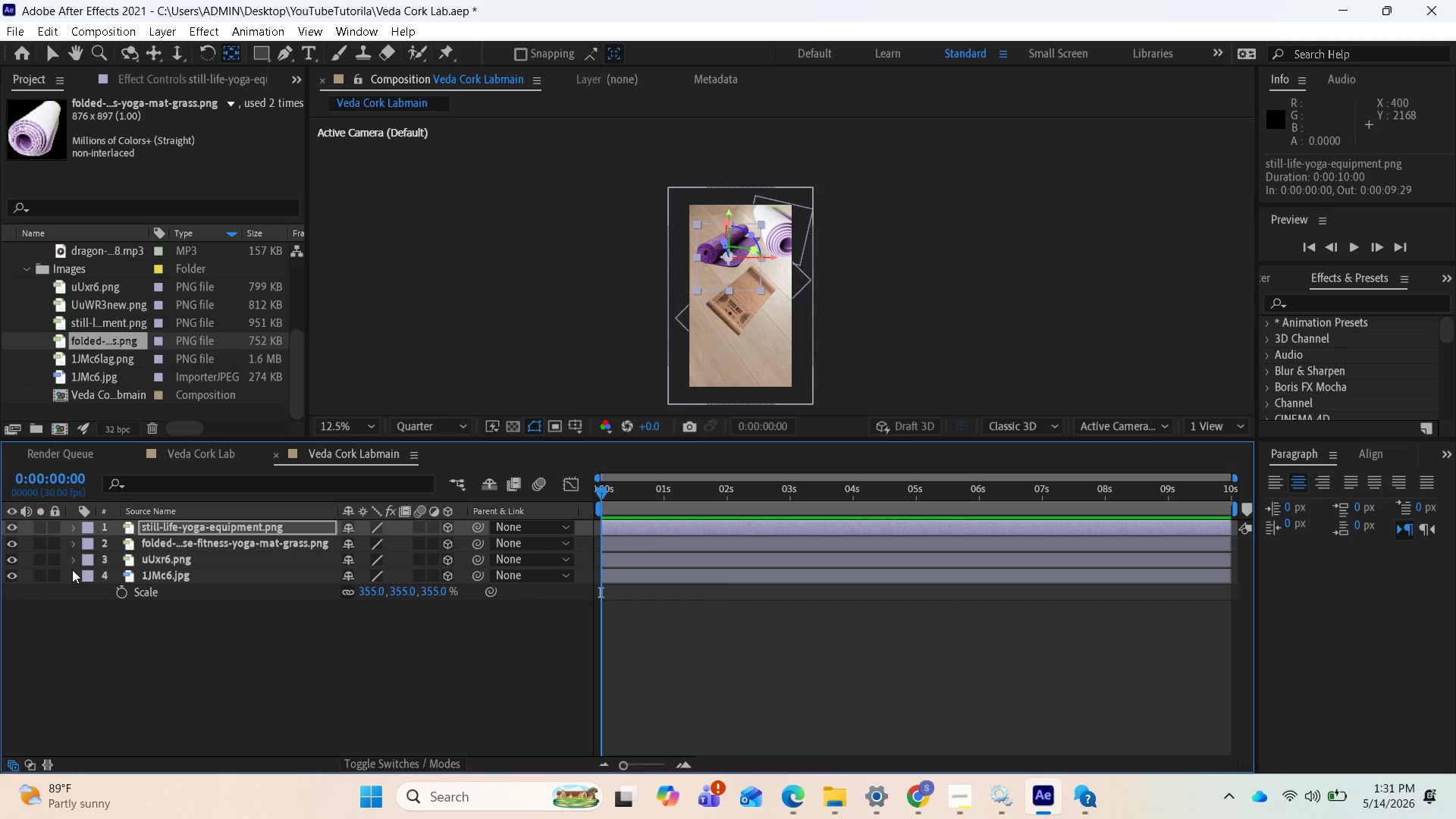 
left_click([72, 570])
 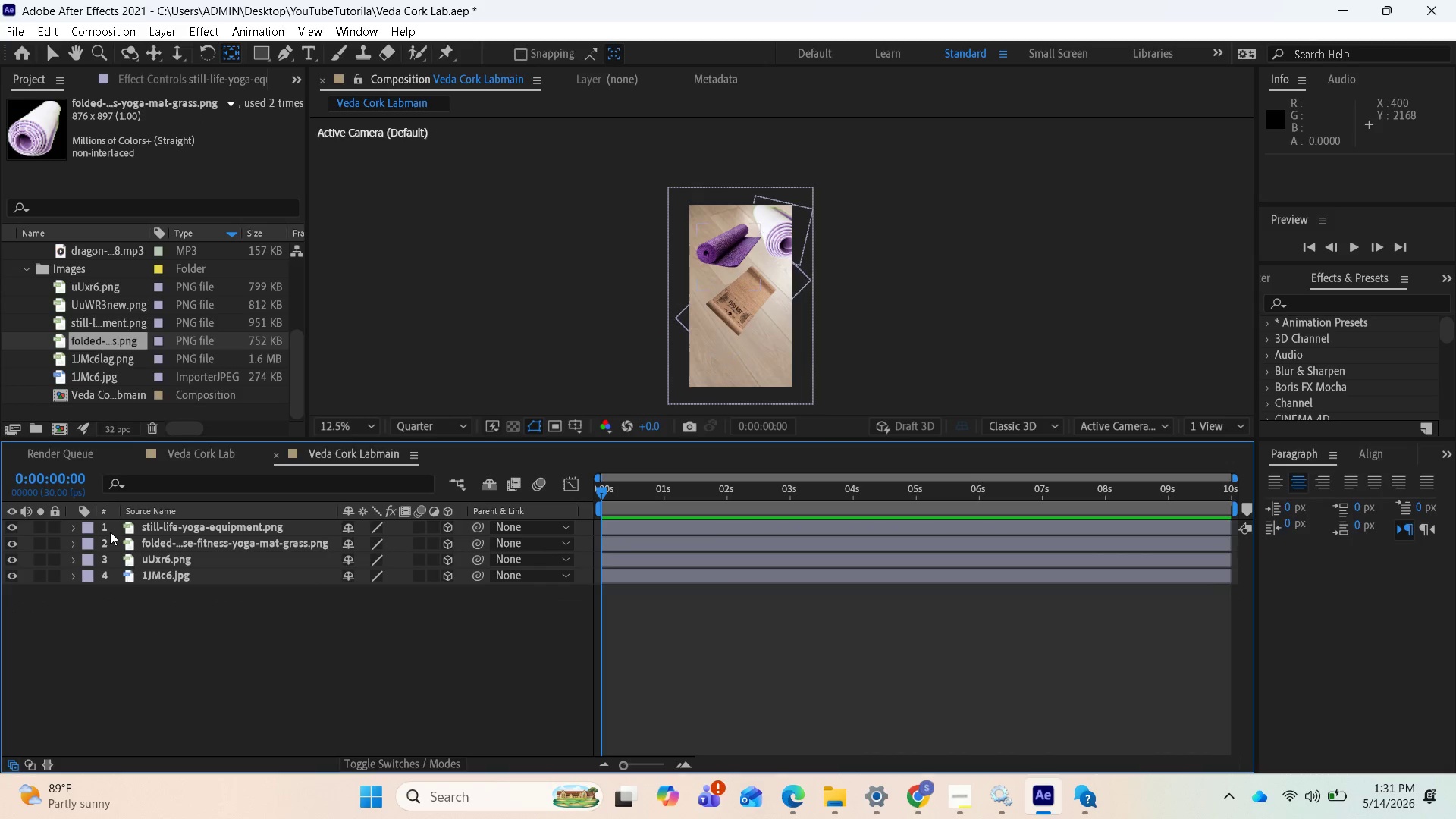 
left_click([110, 526])
 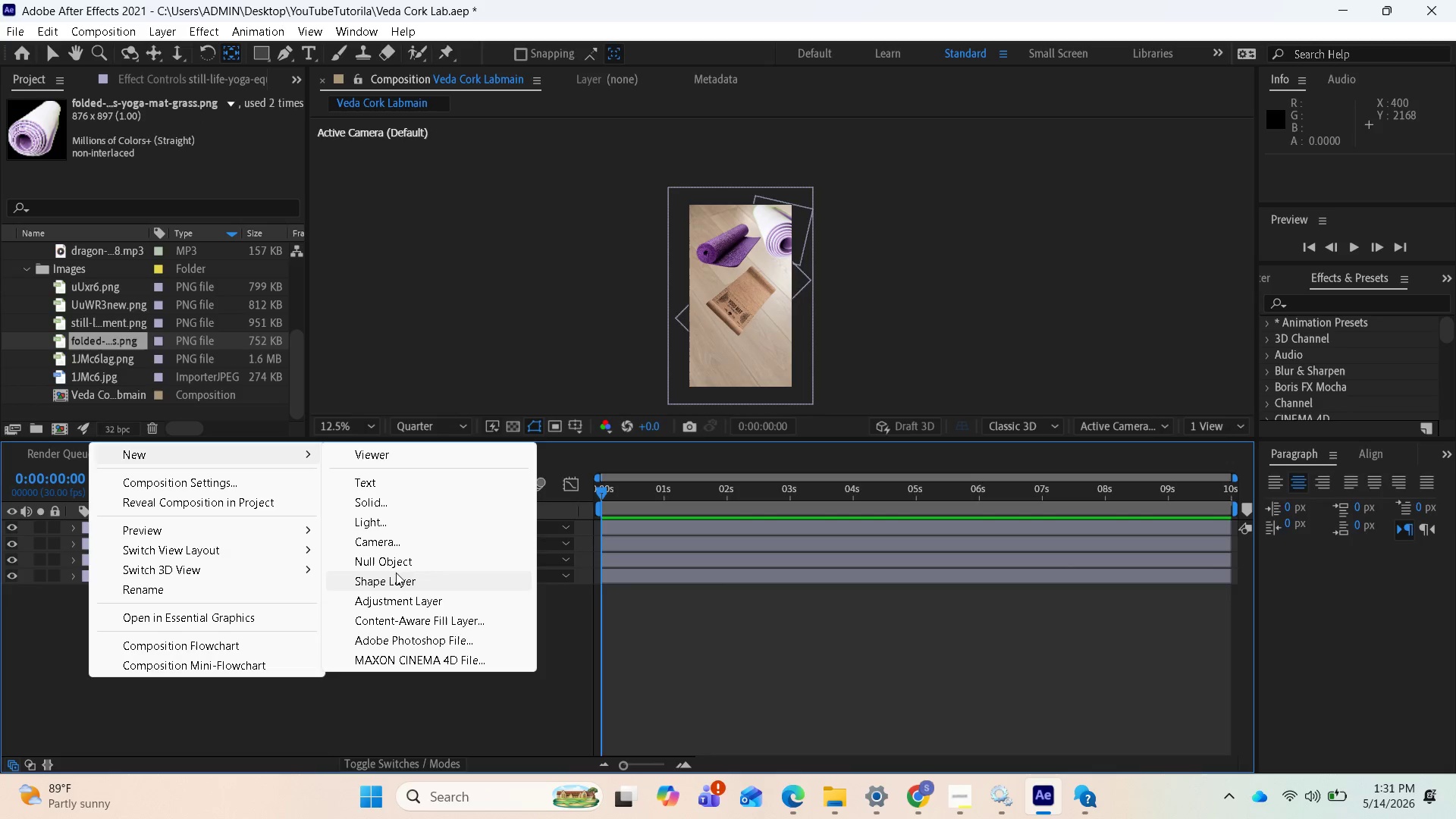 
wait(5.95)
 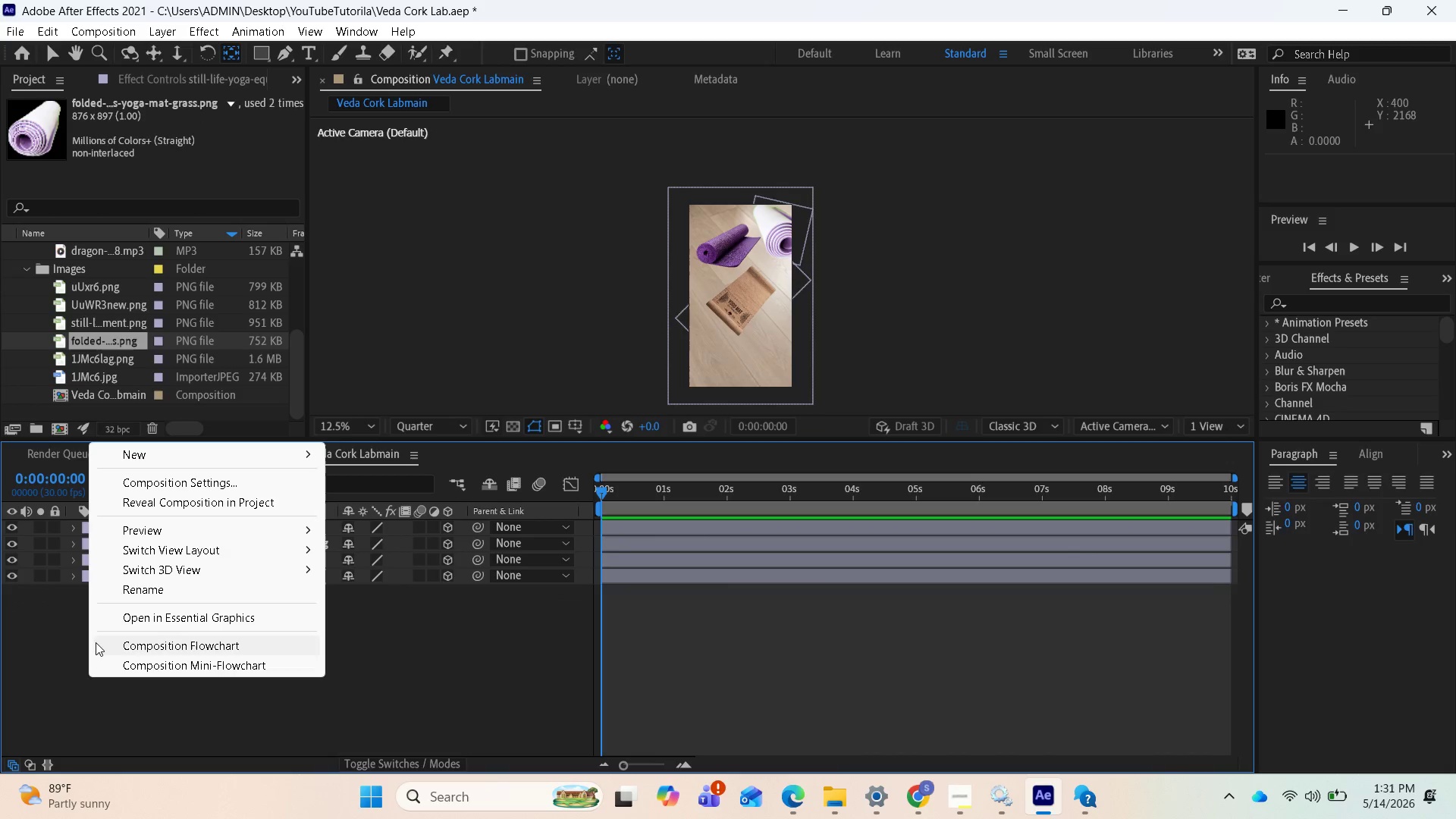 
left_click([392, 546])
 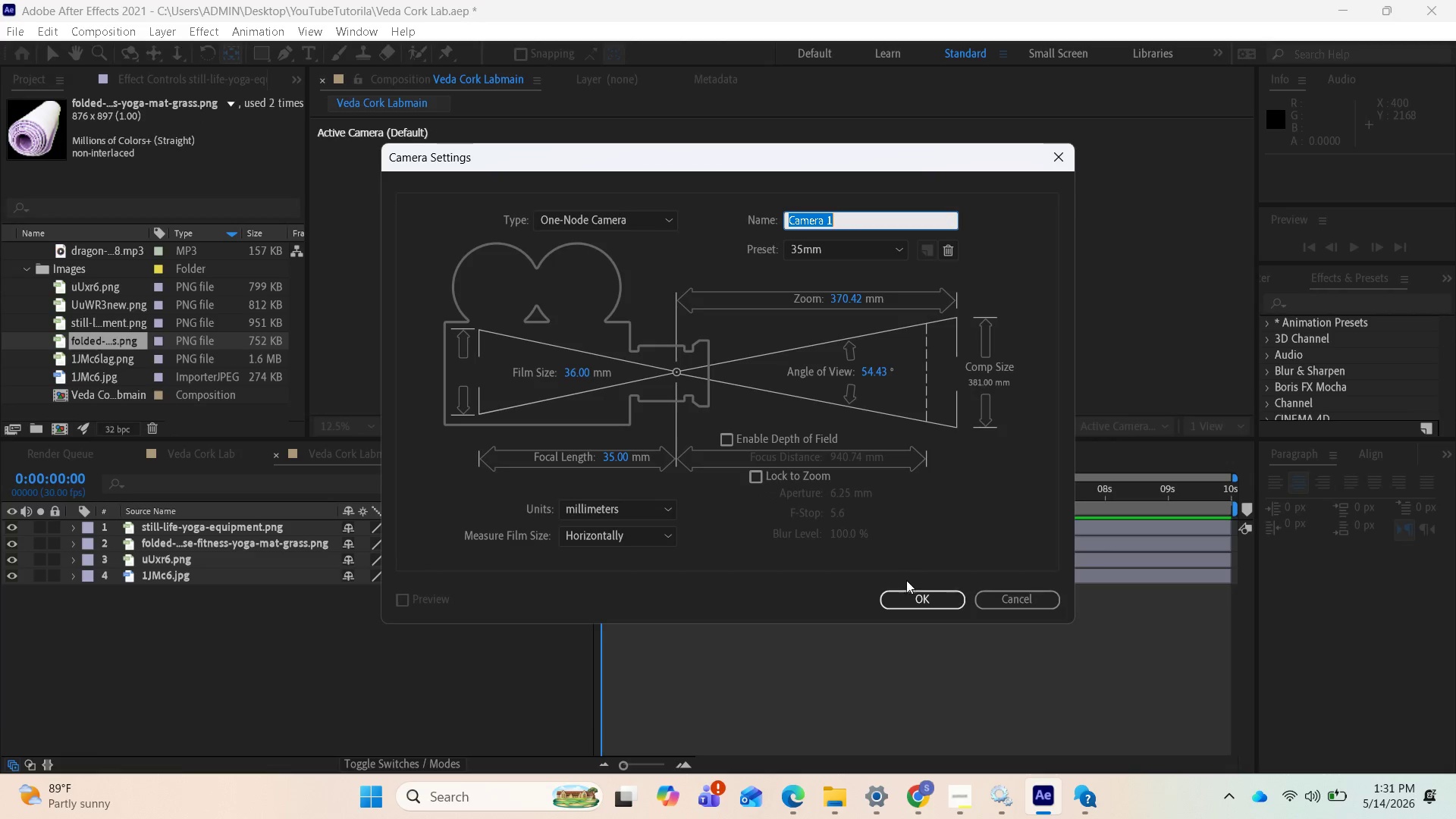 
left_click([912, 598])
 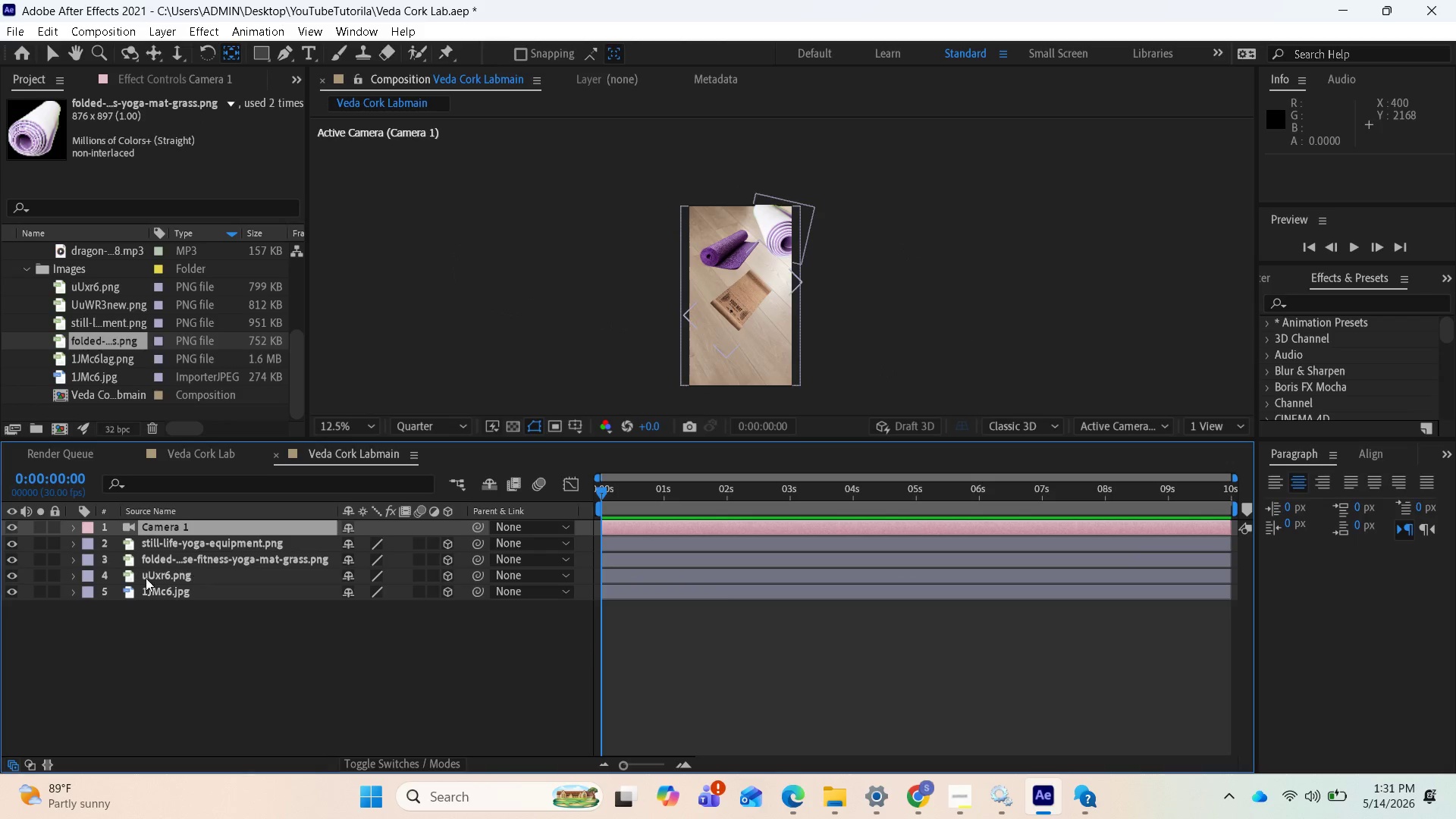 
right_click([65, 527])
 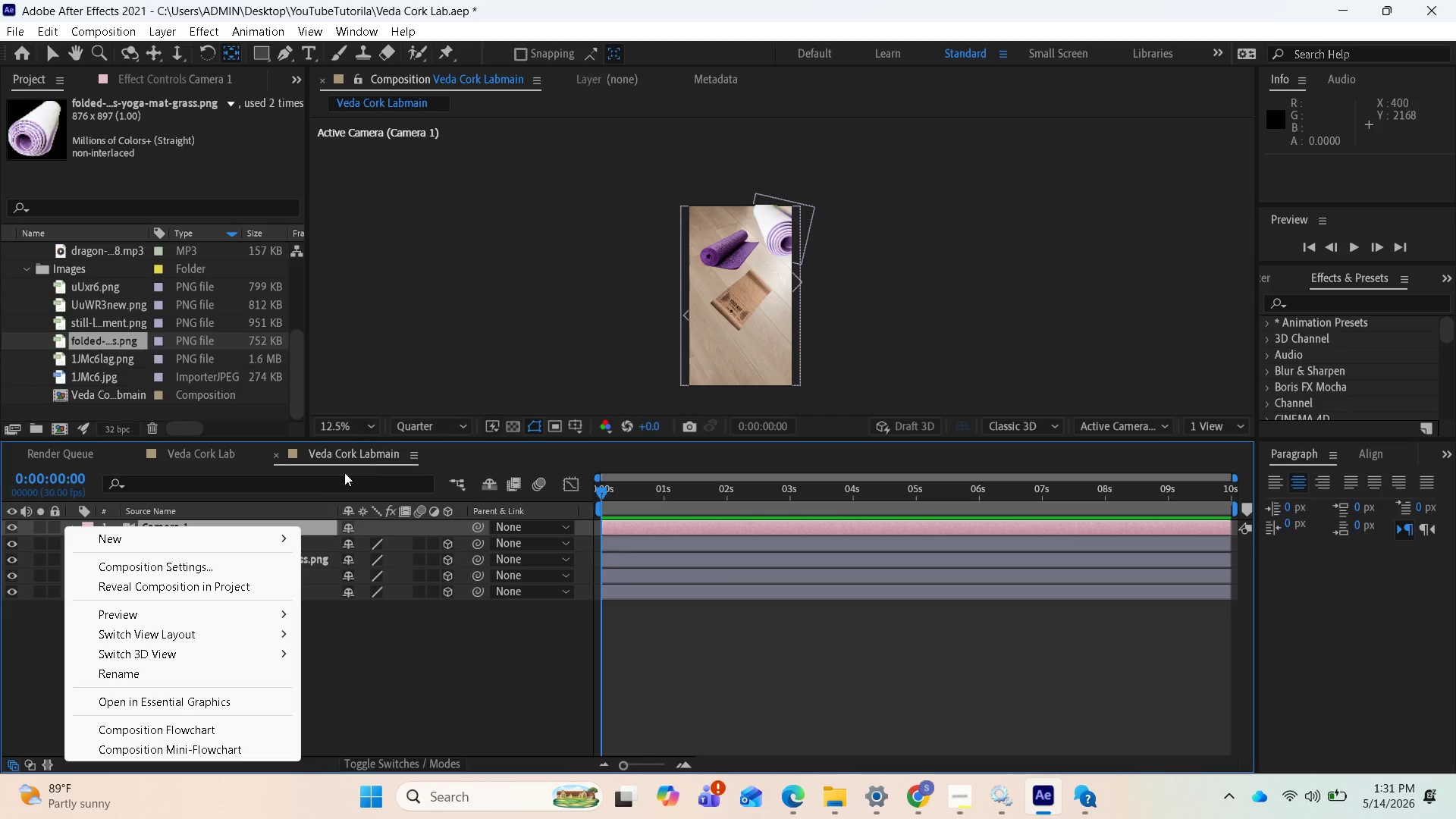 
right_click([303, 519])
 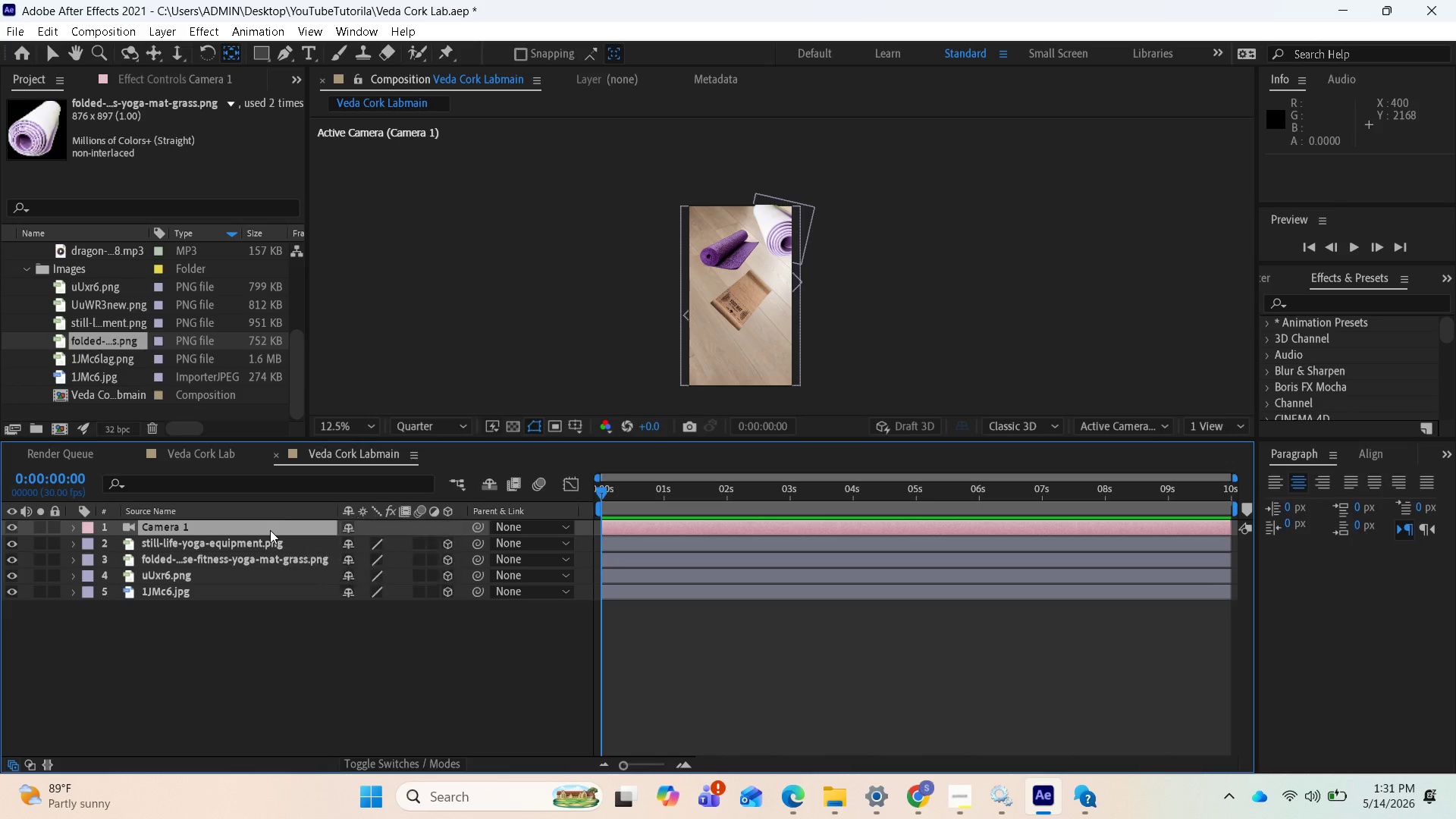 
right_click([270, 530])
 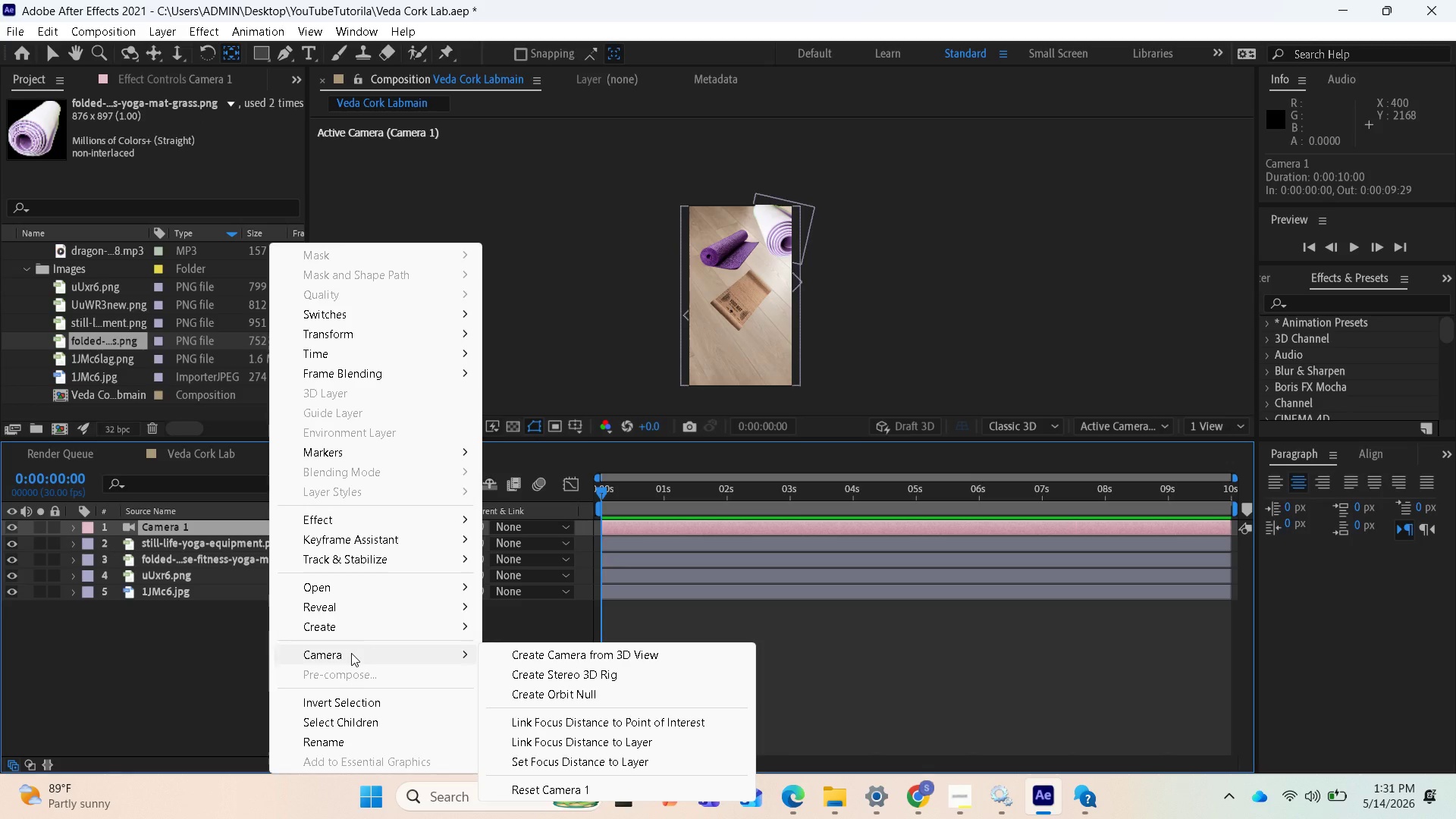 
wait(8.11)
 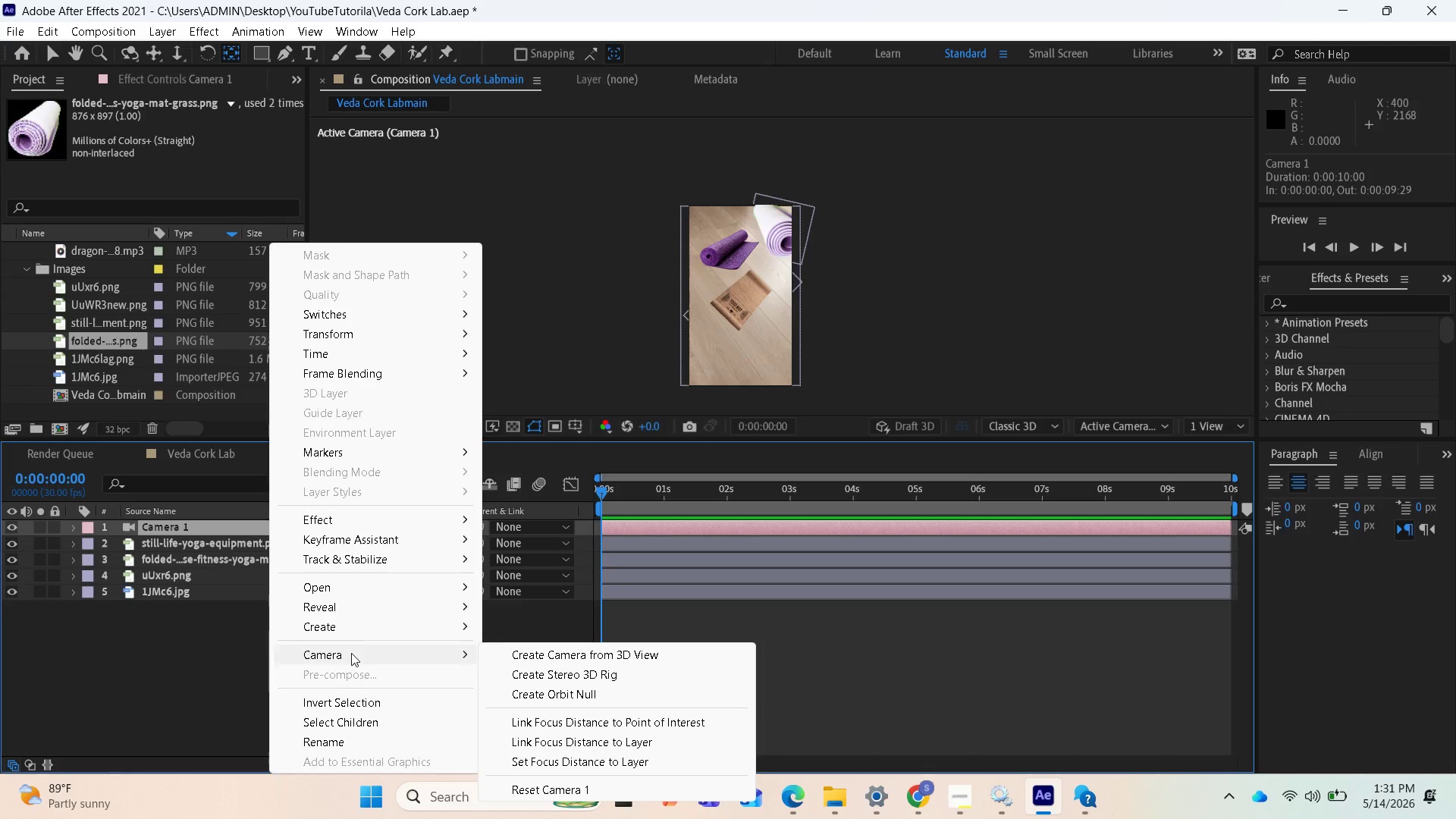 
left_click([530, 692])
 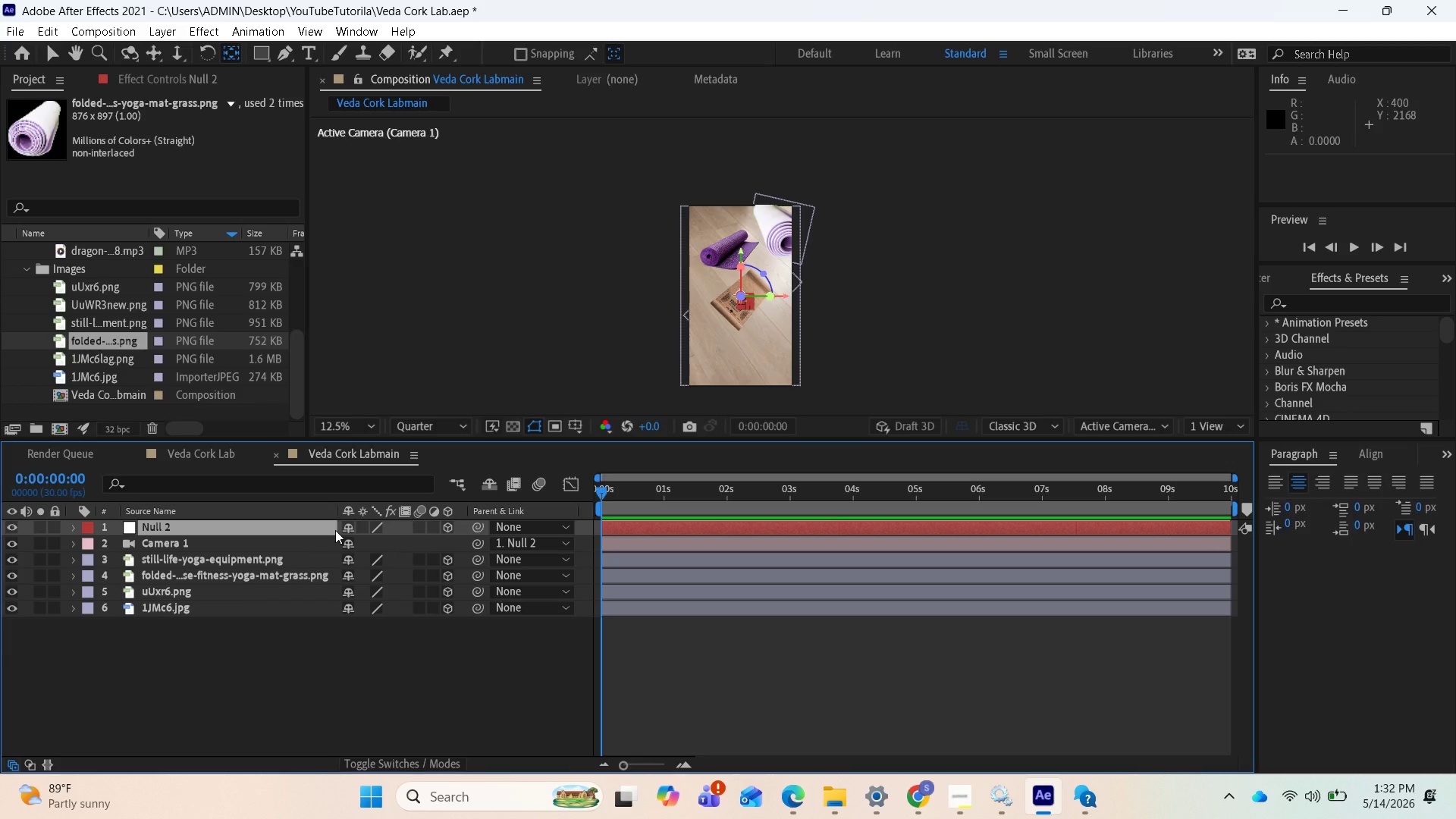 
wait(13.25)
 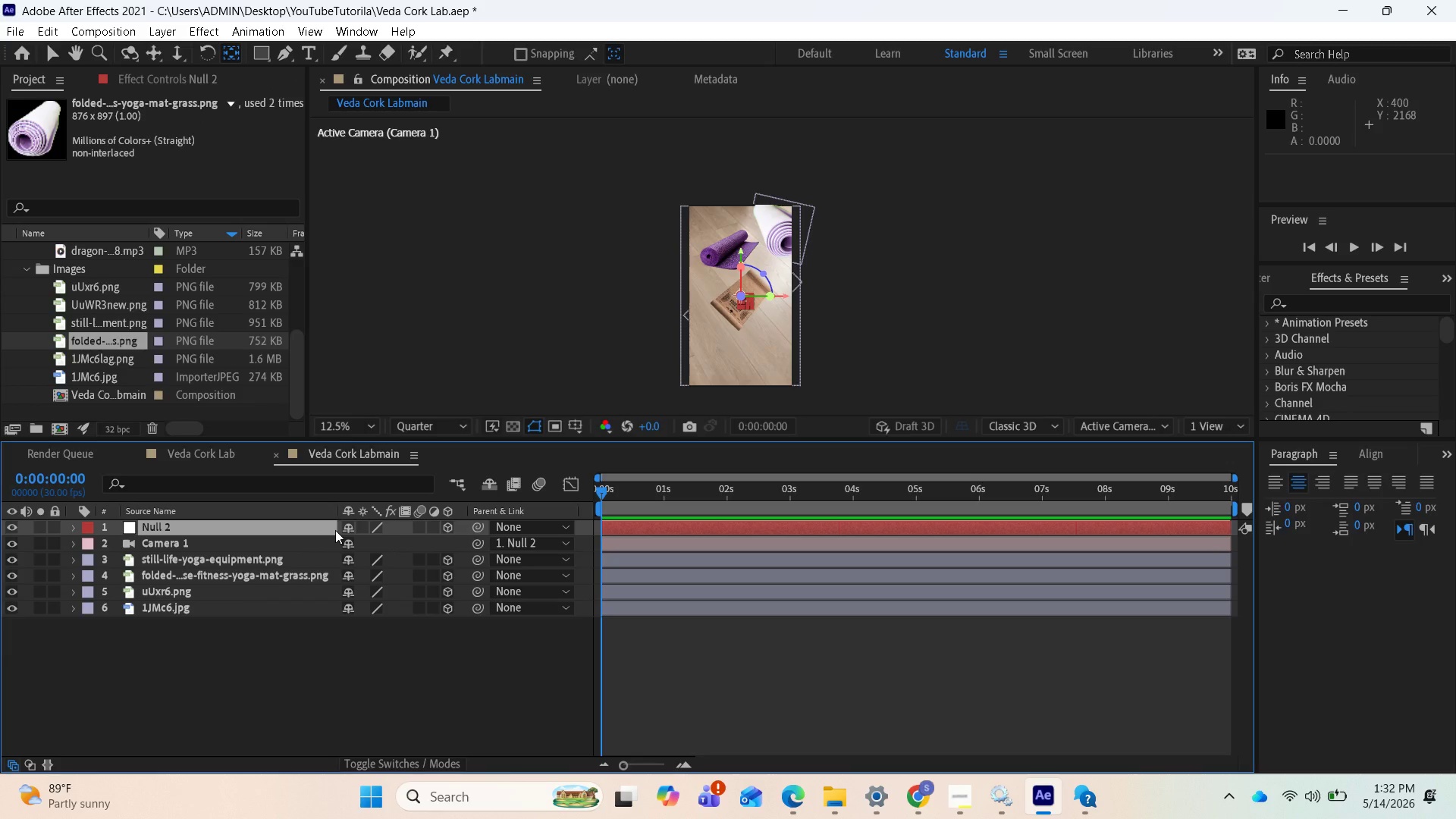 
left_click([282, 572])
 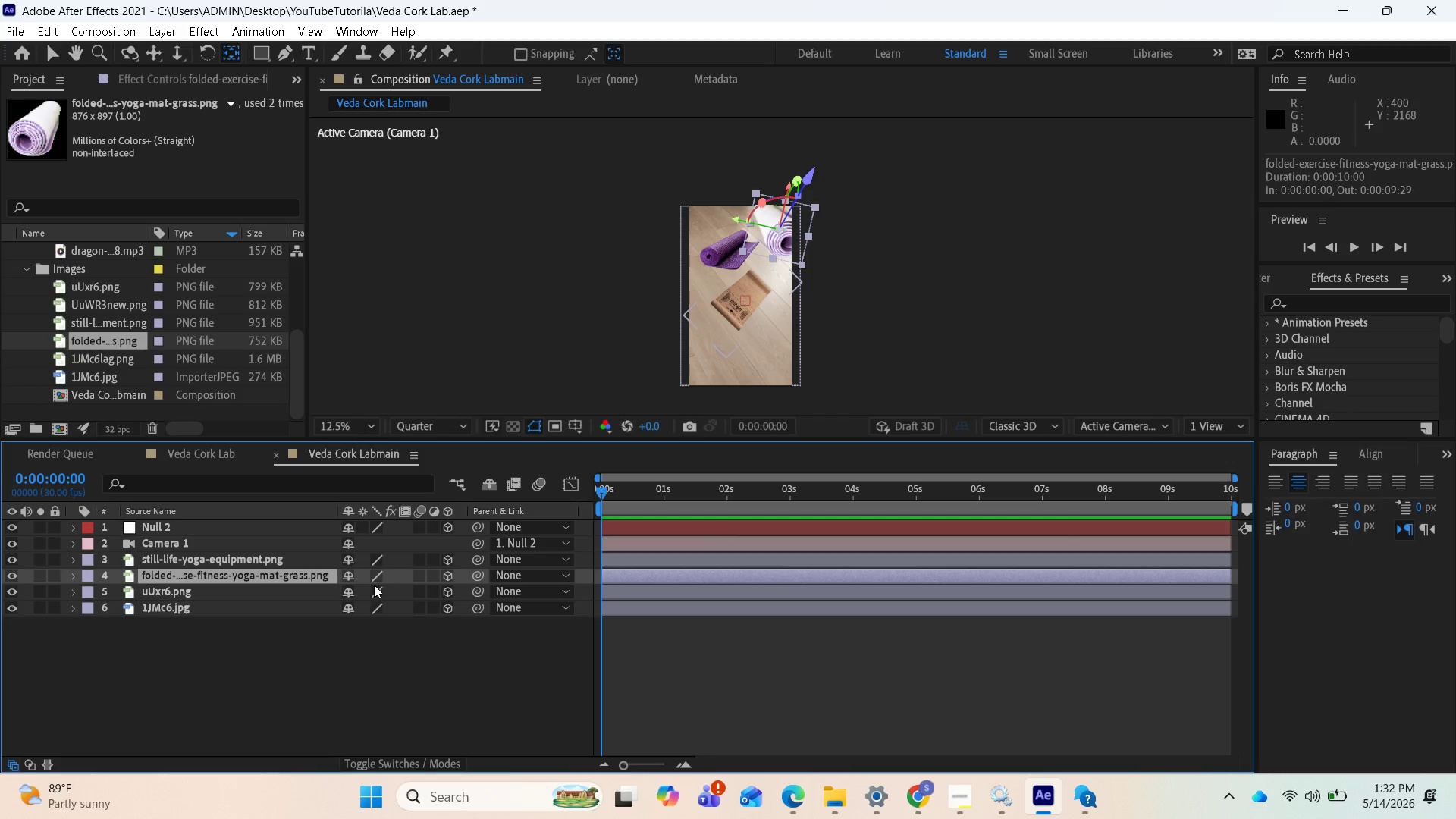 
key(P)
 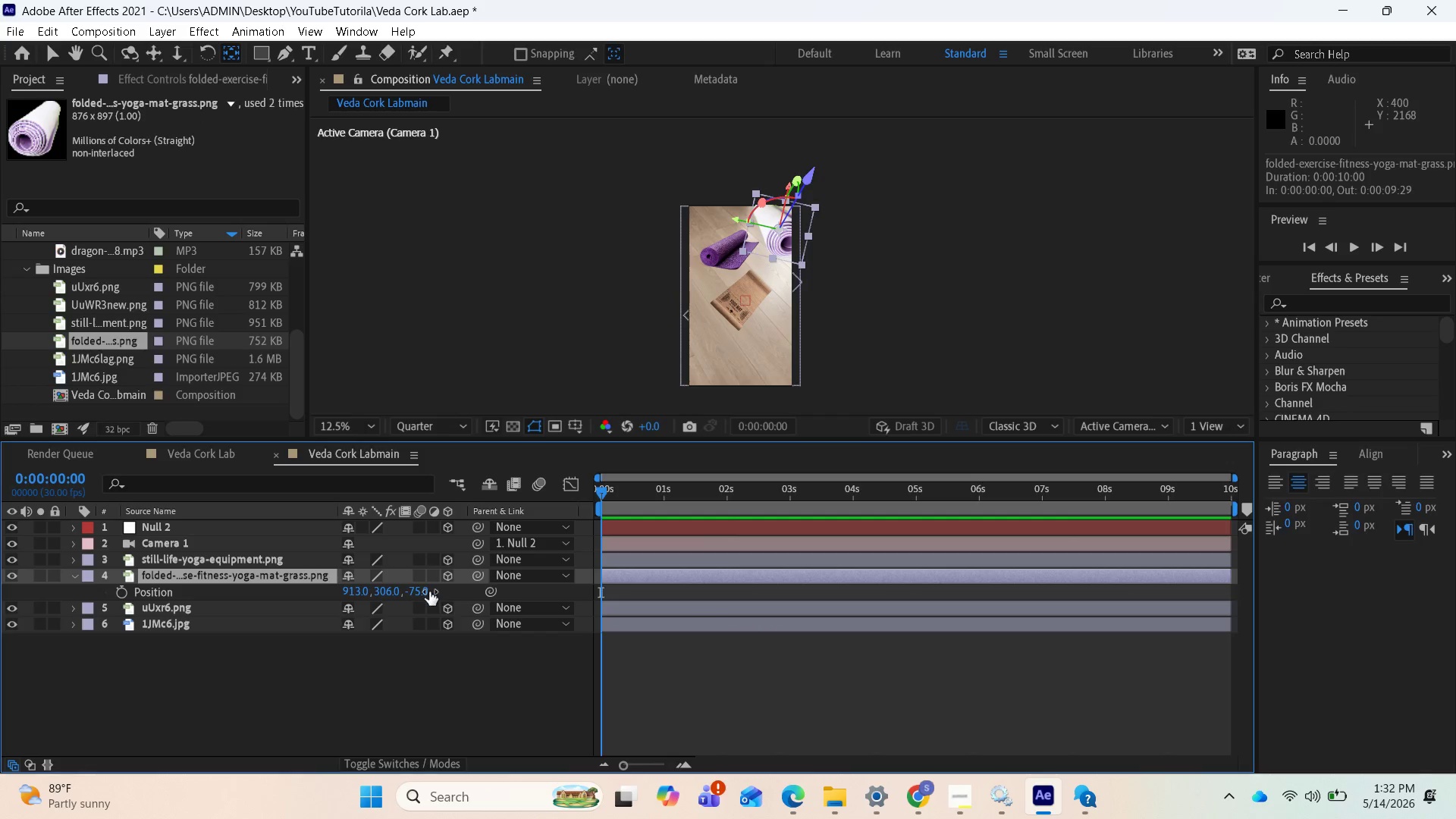 
left_click_drag(start_coordinate=[421, 592], to_coordinate=[660, 573])
 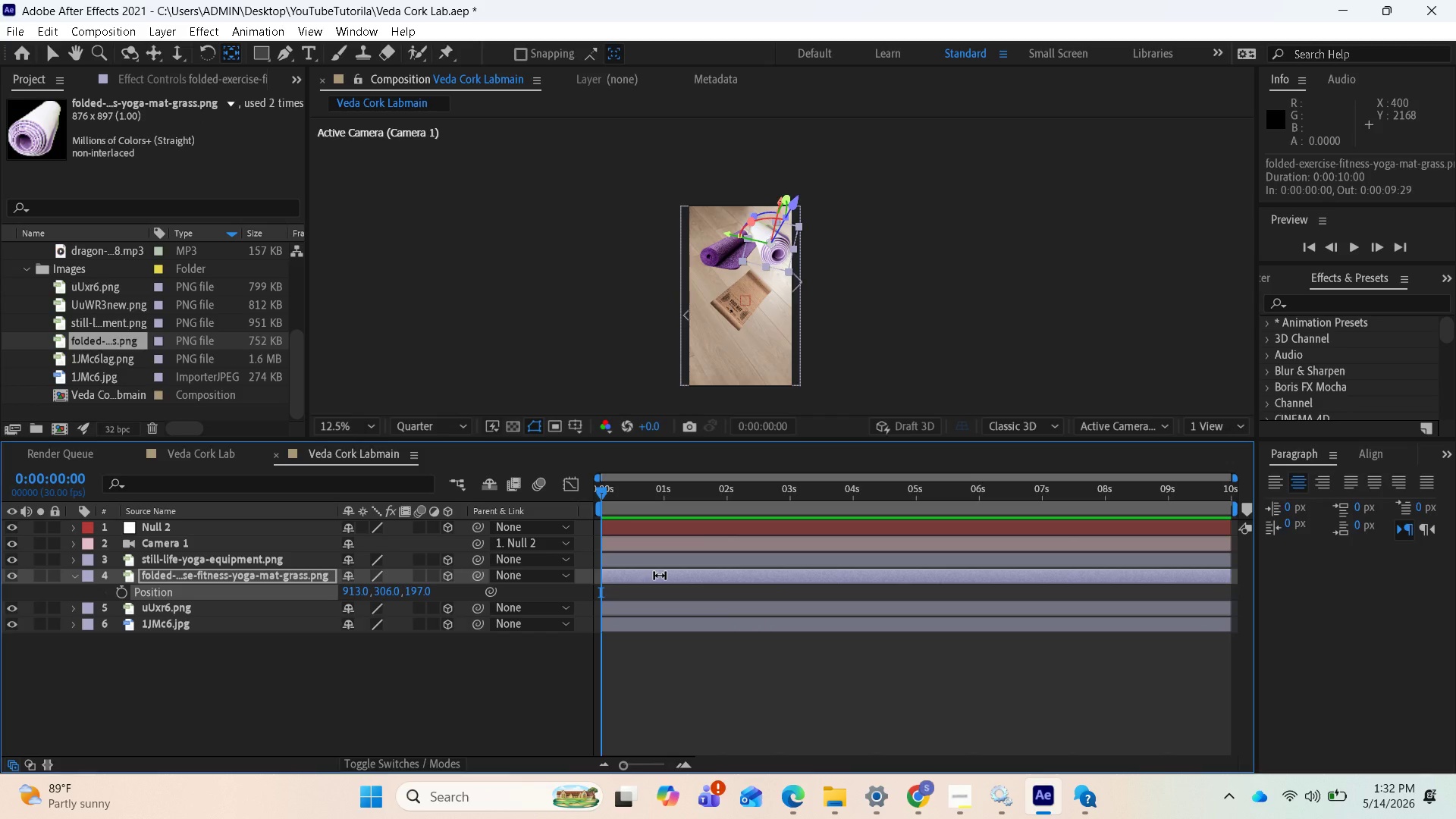 
key(Control+Z)
 